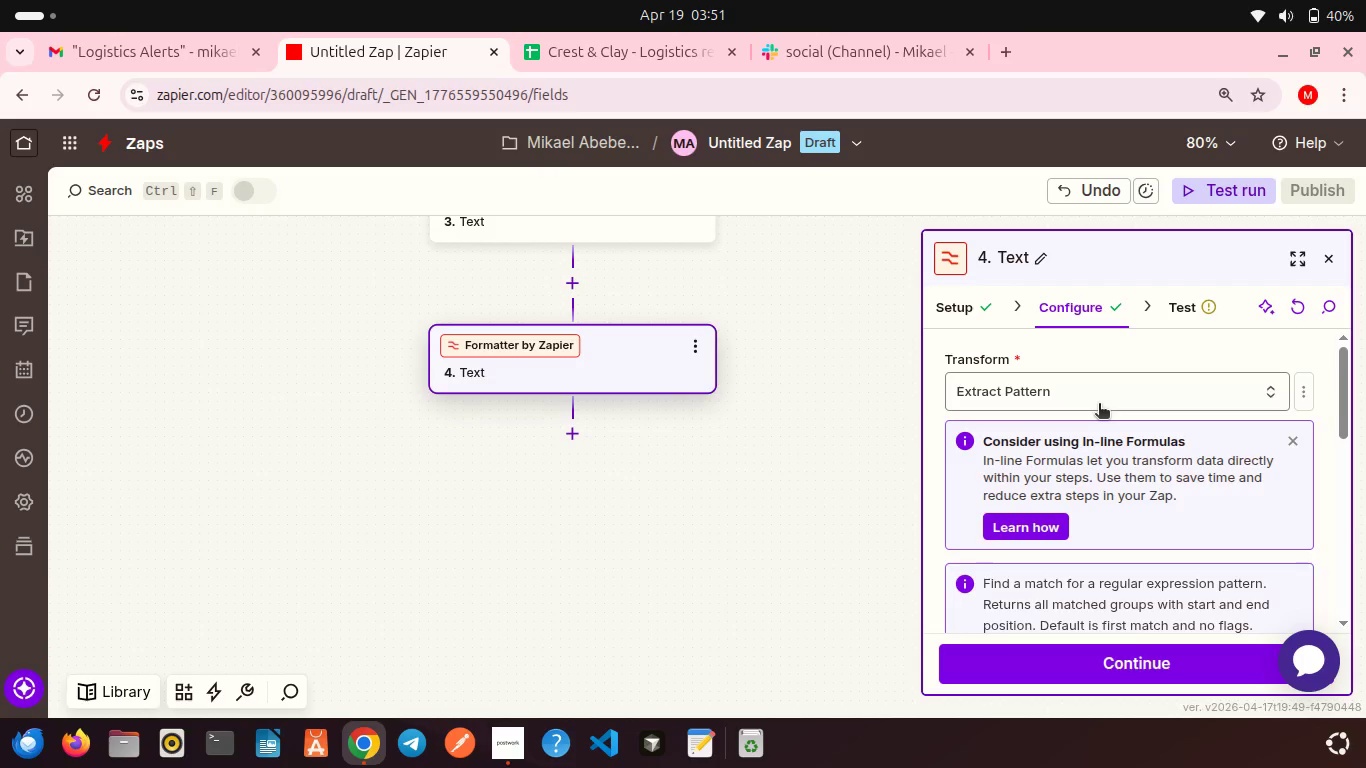 
scroll: coordinate [1103, 508], scroll_direction: down, amount: 16.0
 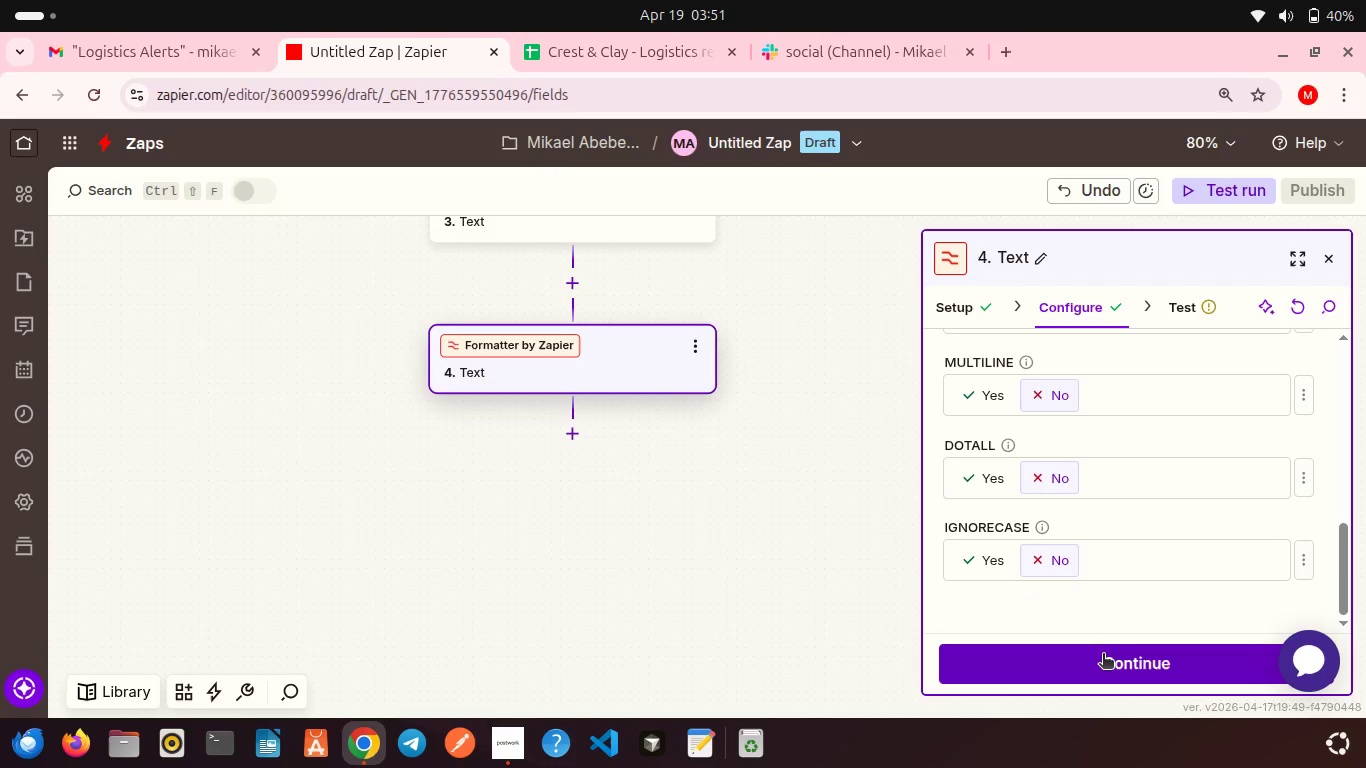 
left_click([1103, 655])
 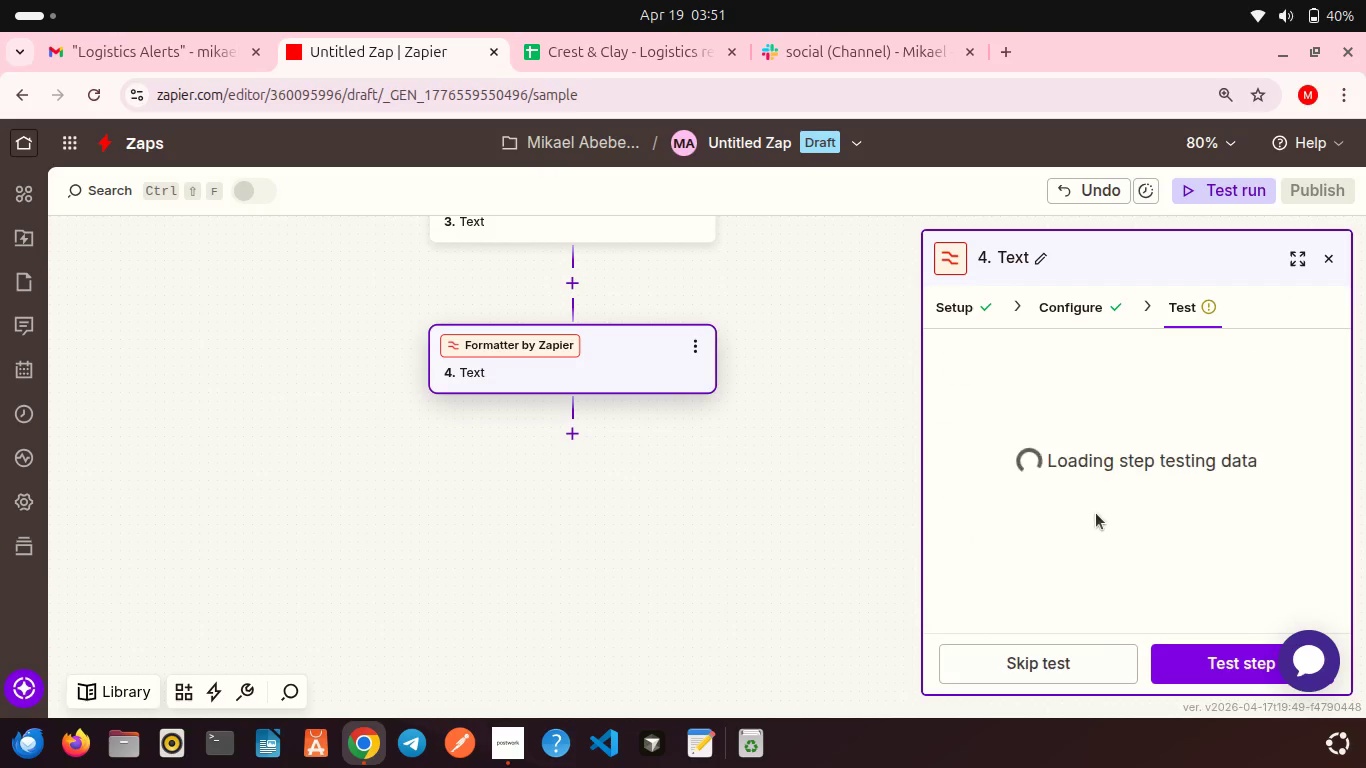 
scroll: coordinate [1096, 513], scroll_direction: down, amount: 3.0
 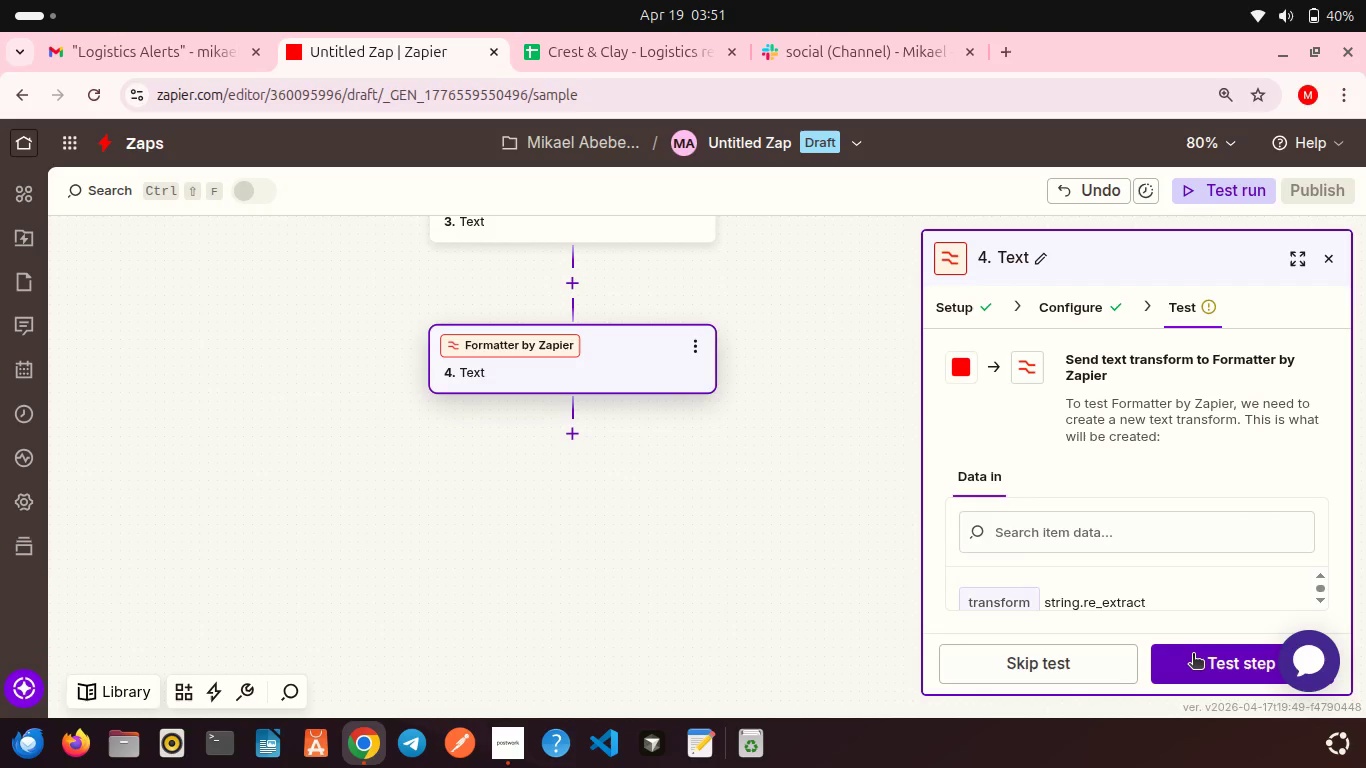 
left_click([1200, 653])
 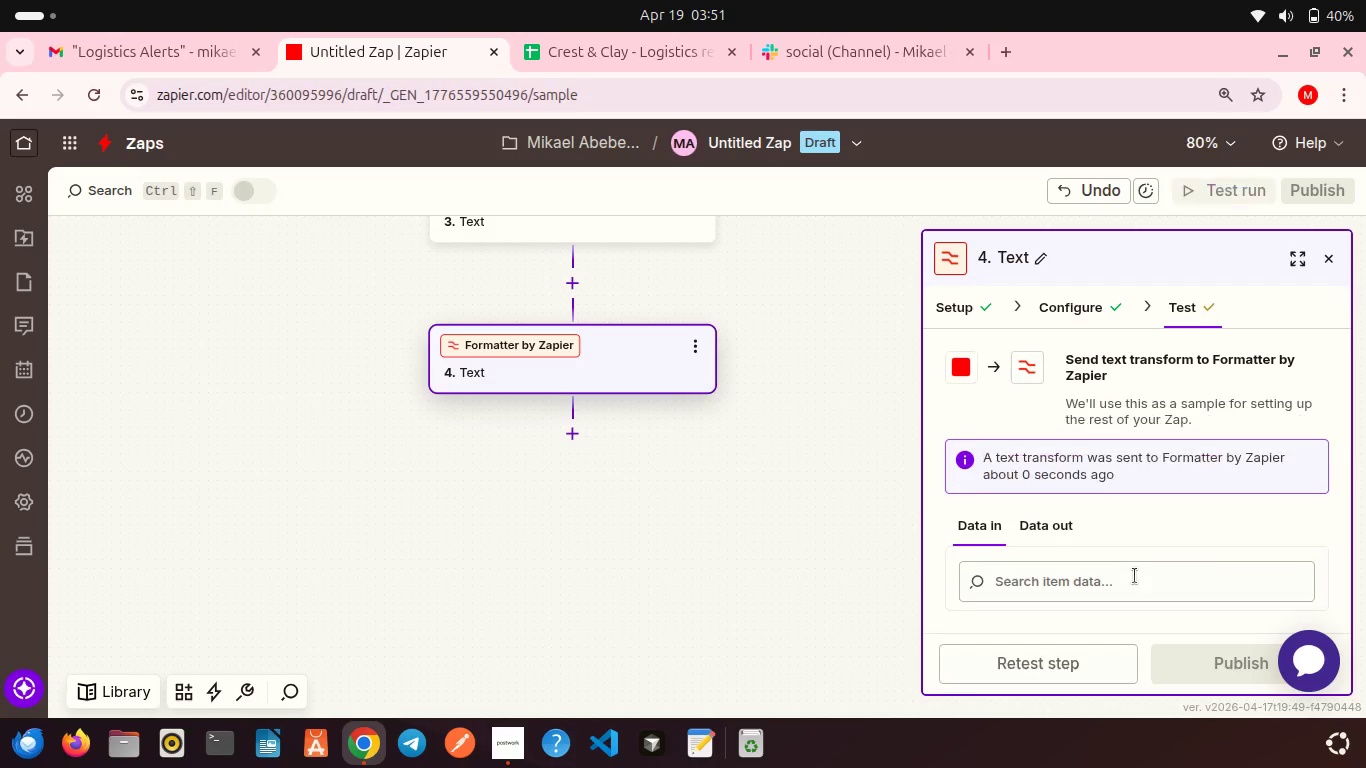 
scroll: coordinate [1135, 576], scroll_direction: down, amount: 3.0
 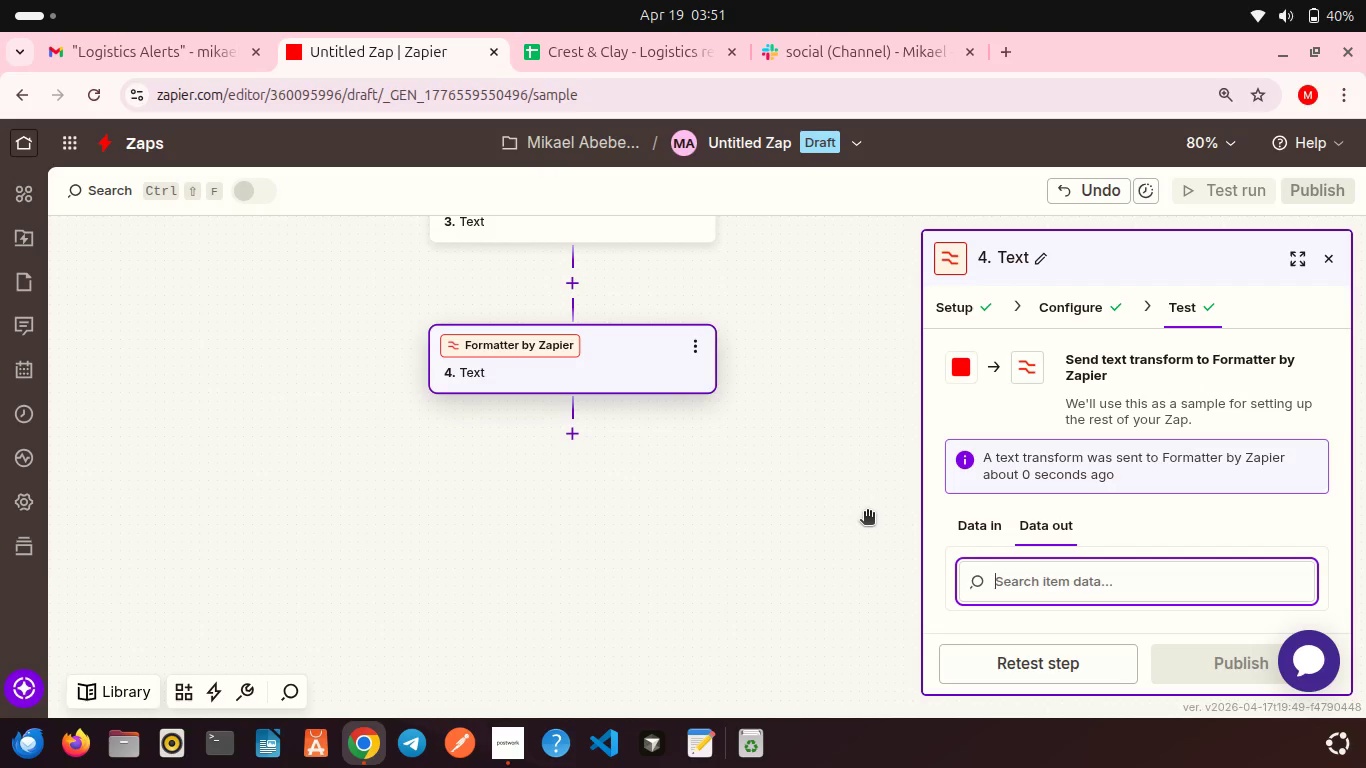 
wait(6.94)
 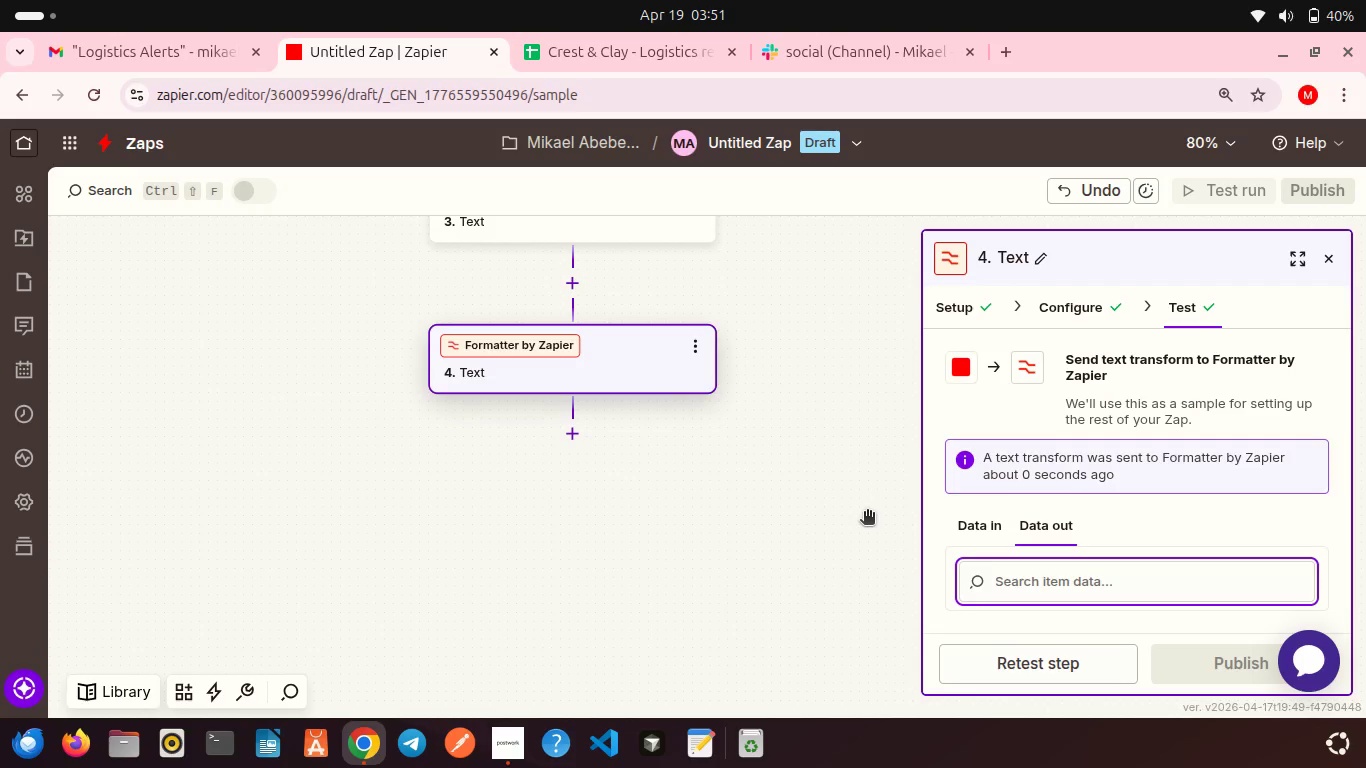 
left_click([569, 433])
 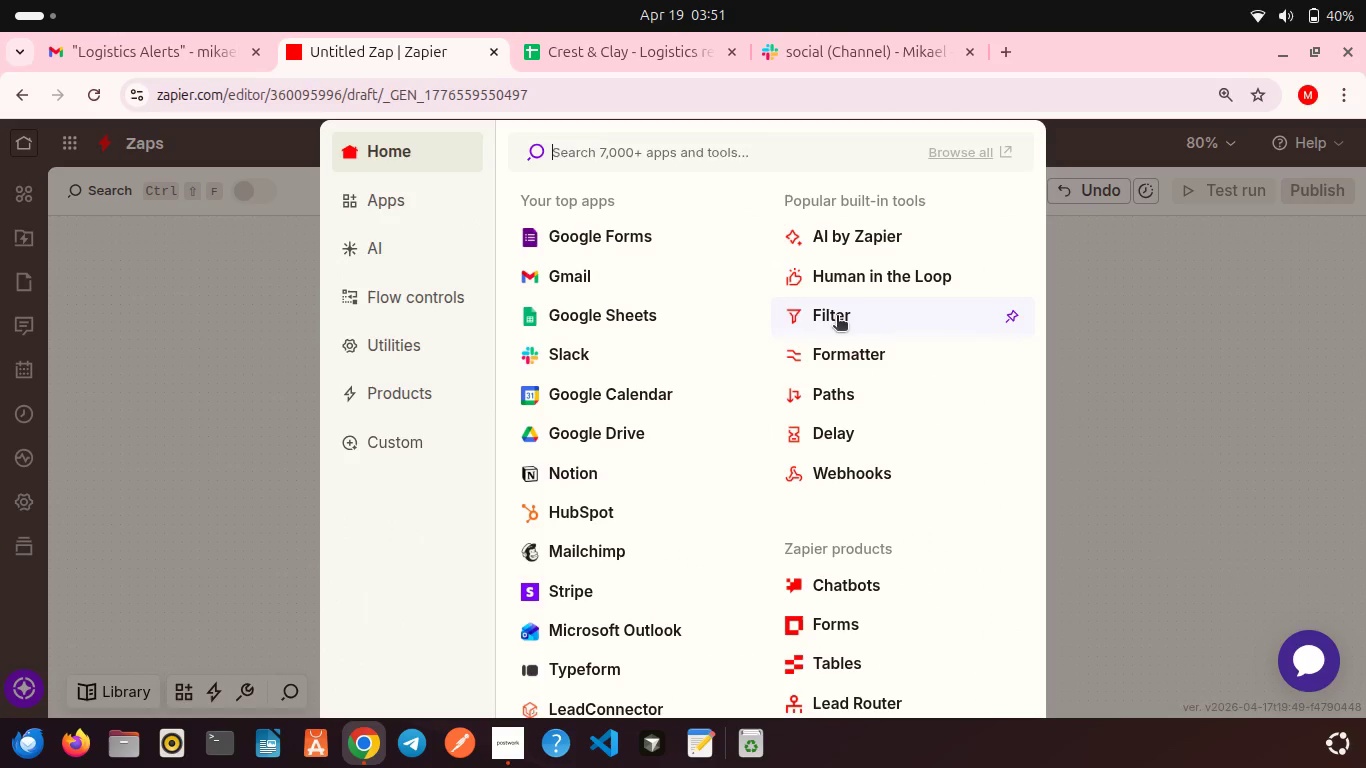 
left_click([834, 340])
 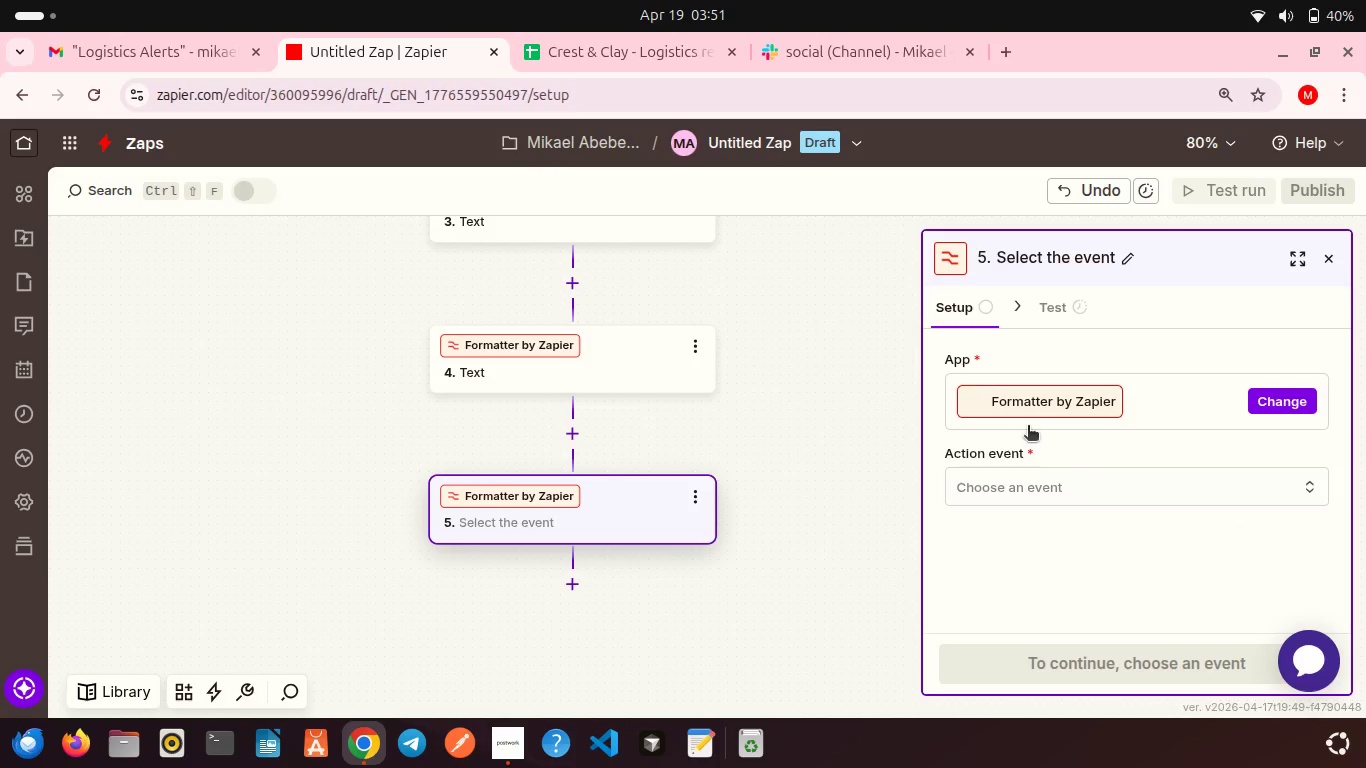 
left_click([1015, 484])
 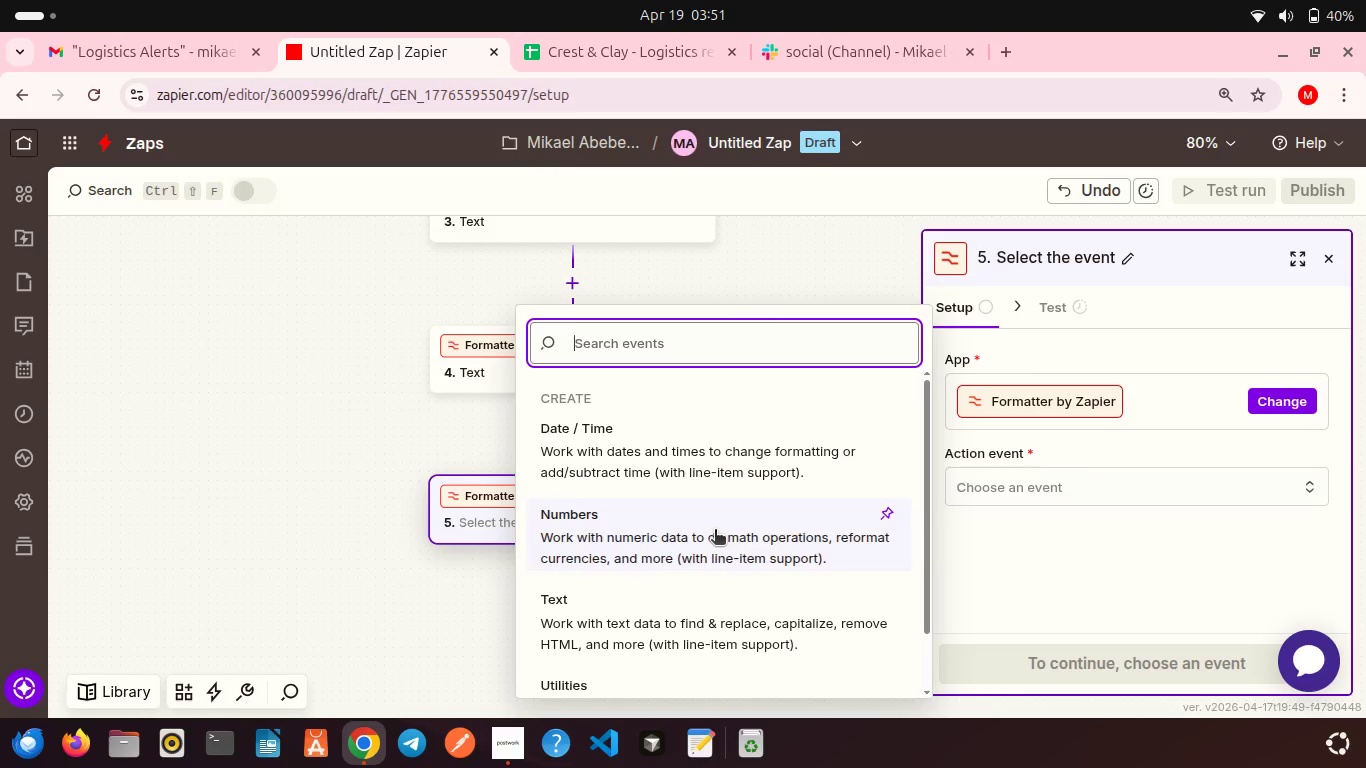 
scroll: coordinate [715, 531], scroll_direction: down, amount: 3.0
 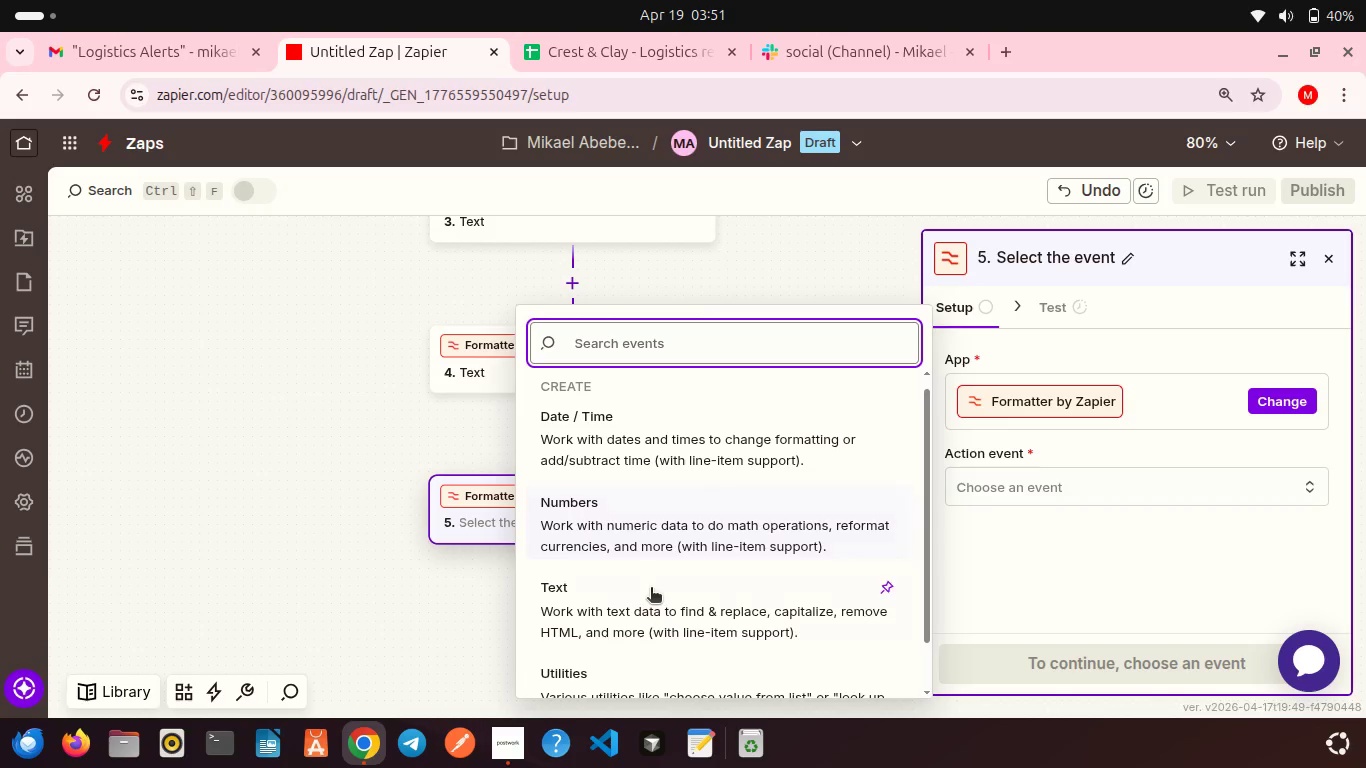 
left_click([651, 589])
 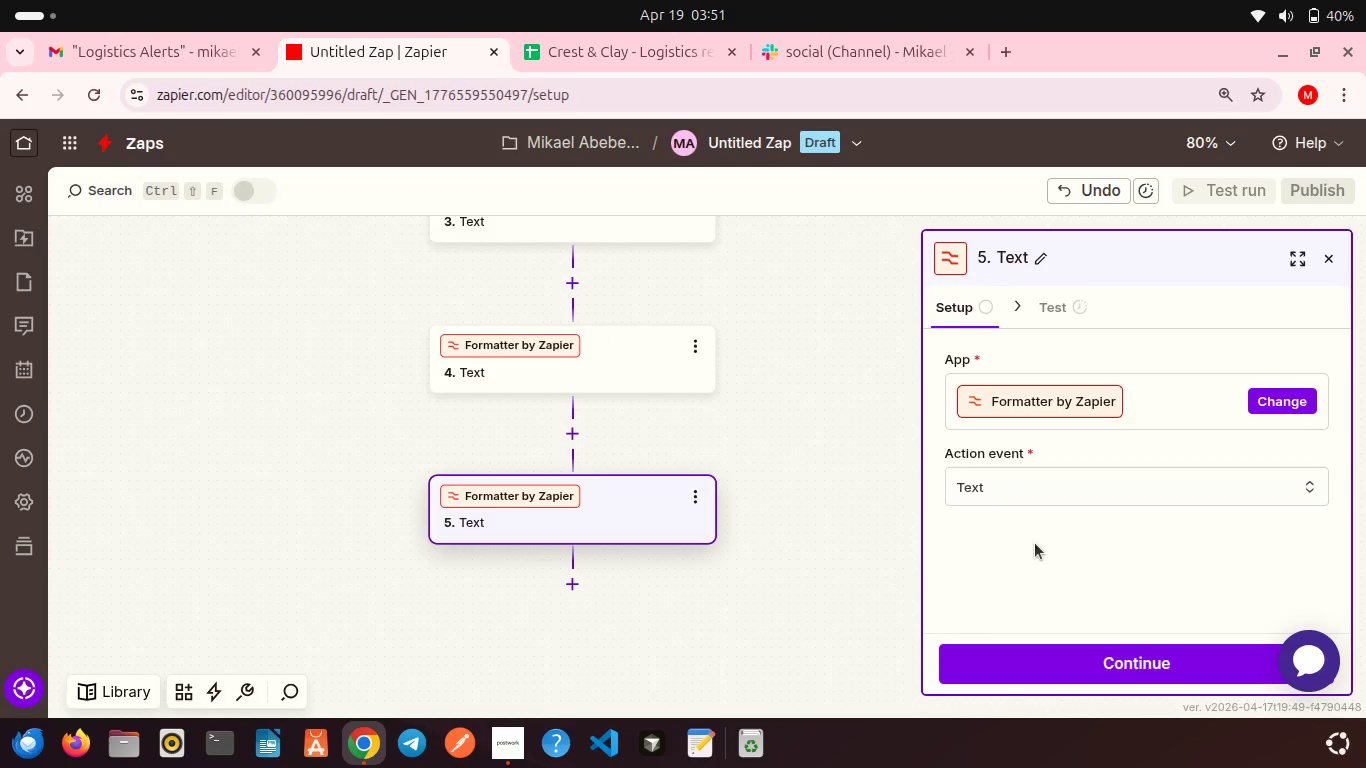 
scroll: coordinate [1034, 545], scroll_direction: down, amount: 2.0
 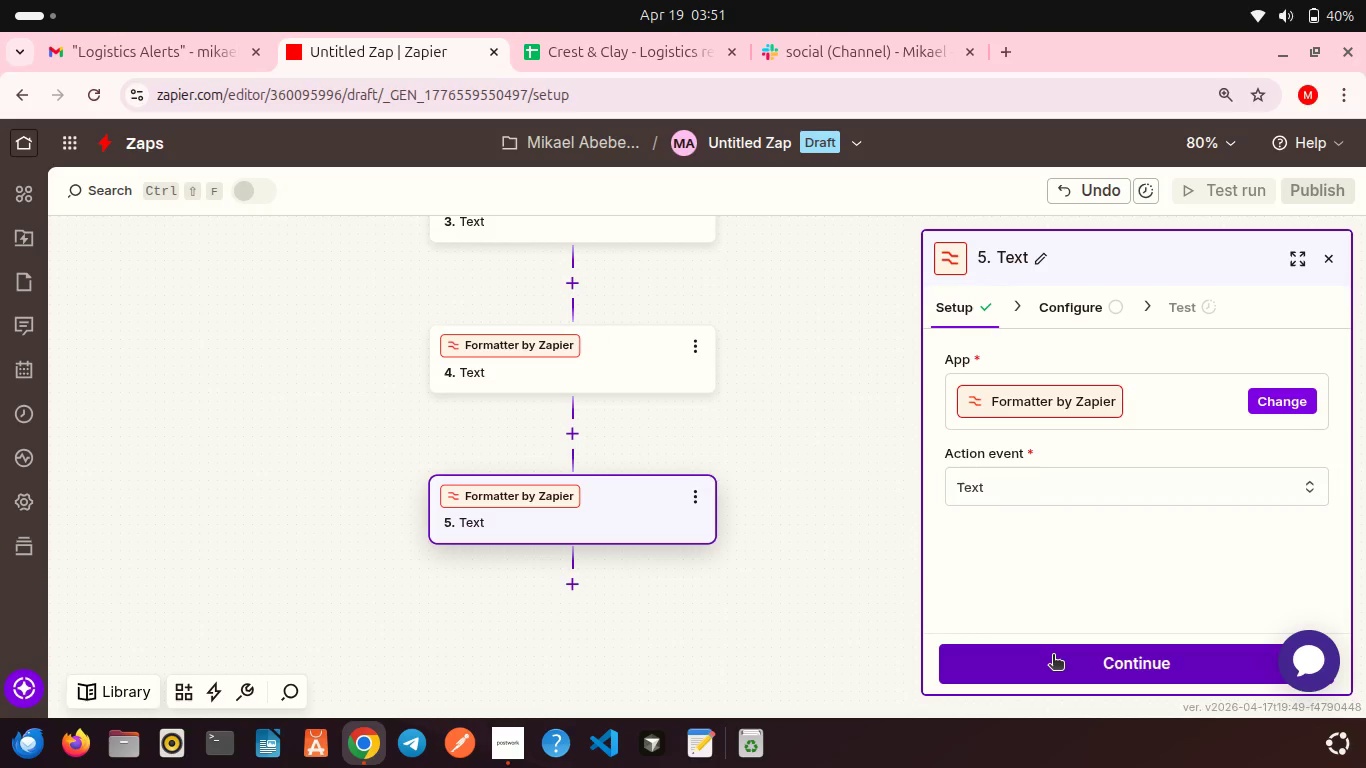 
left_click([1053, 656])
 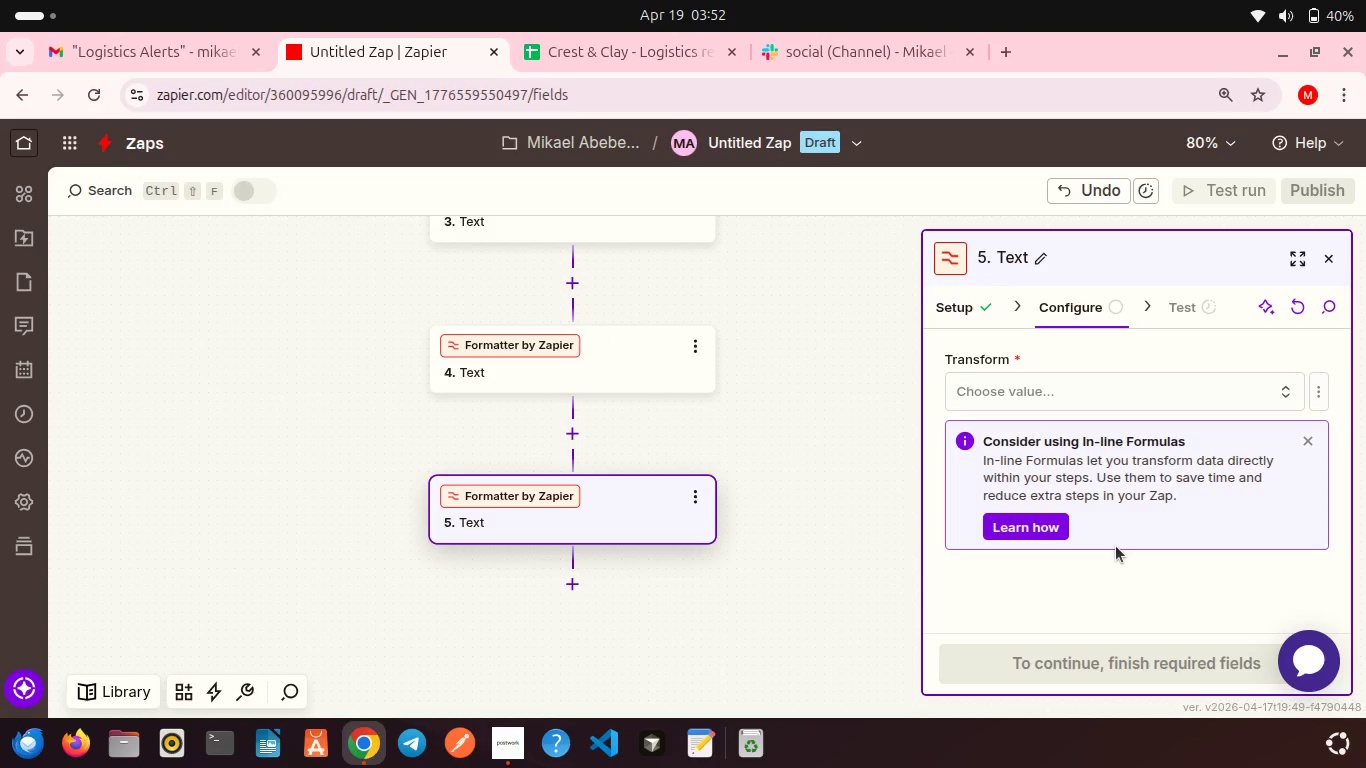 
wait(7.05)
 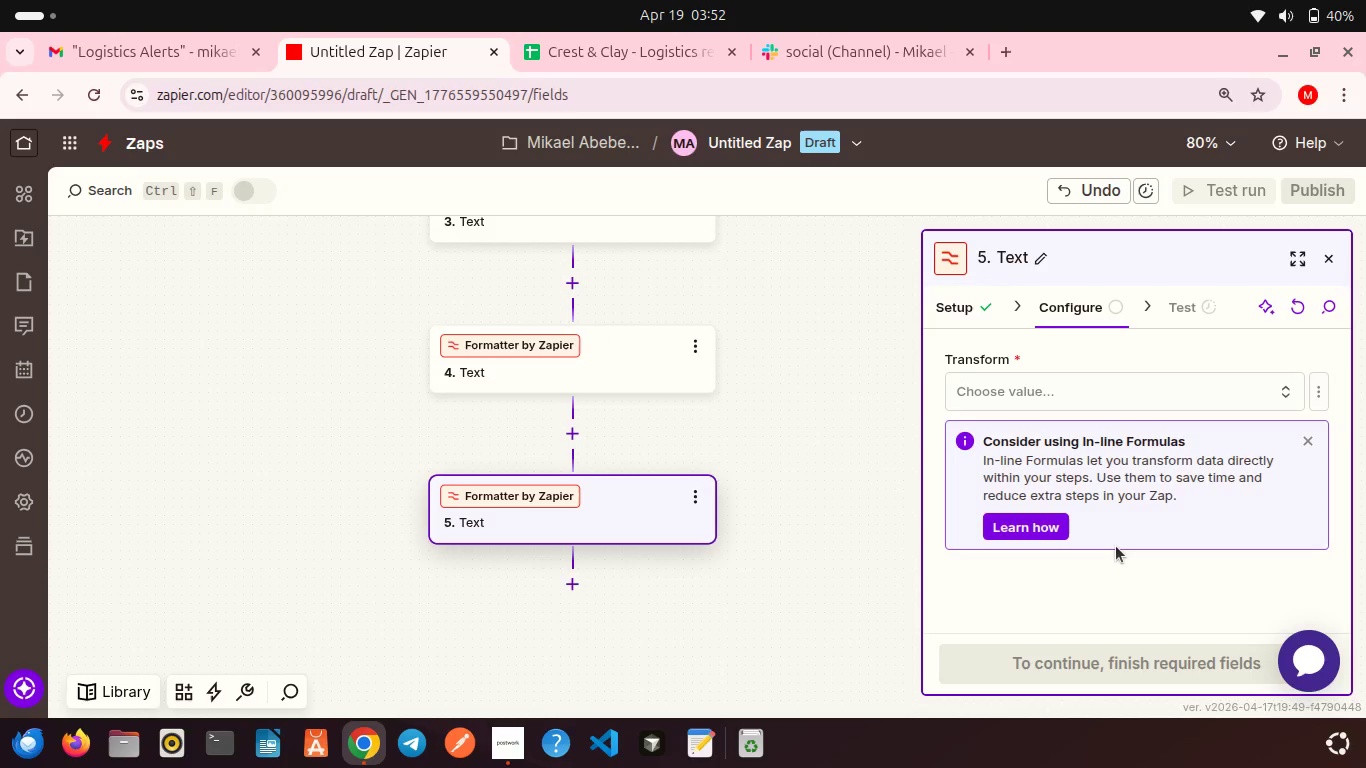 
left_click([1242, 388])
 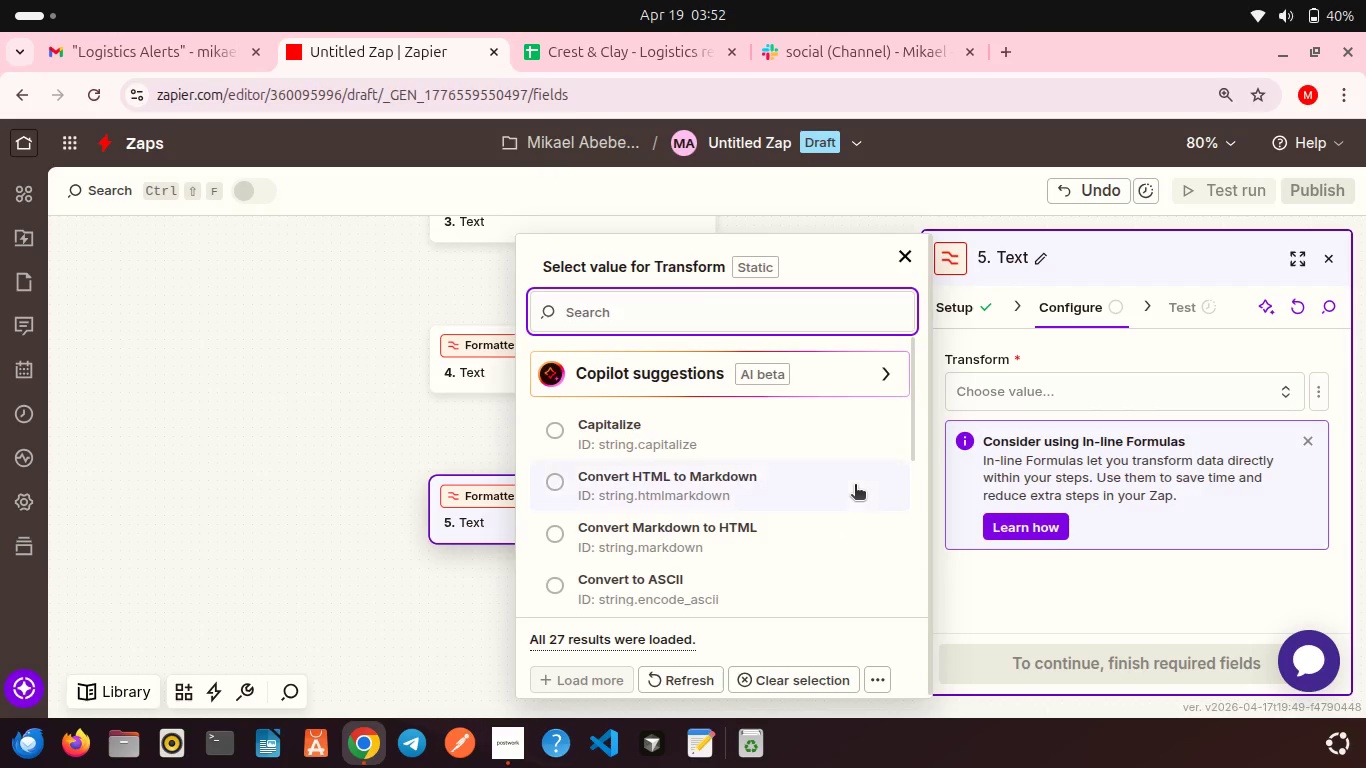 
scroll: coordinate [855, 486], scroll_direction: down, amount: 12.0
 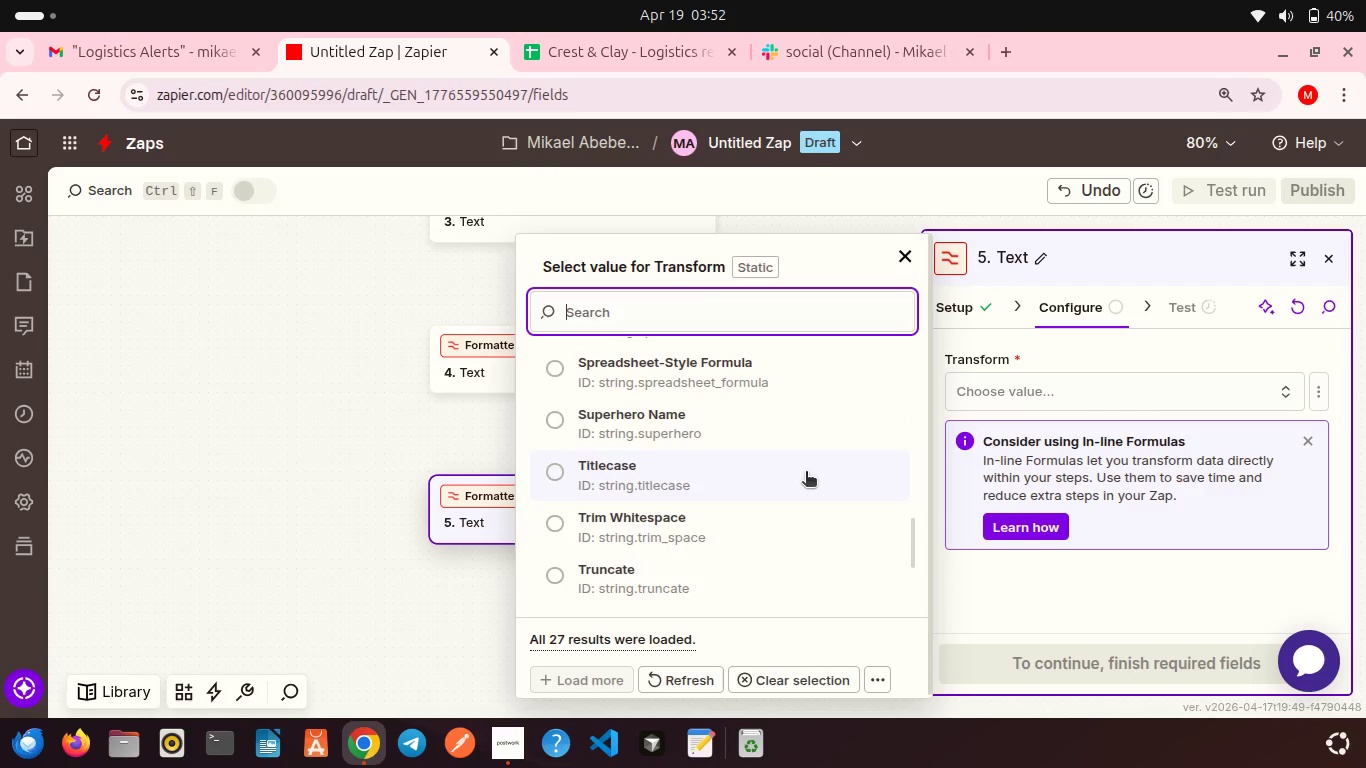 
scroll: coordinate [806, 473], scroll_direction: up, amount: 1.0
 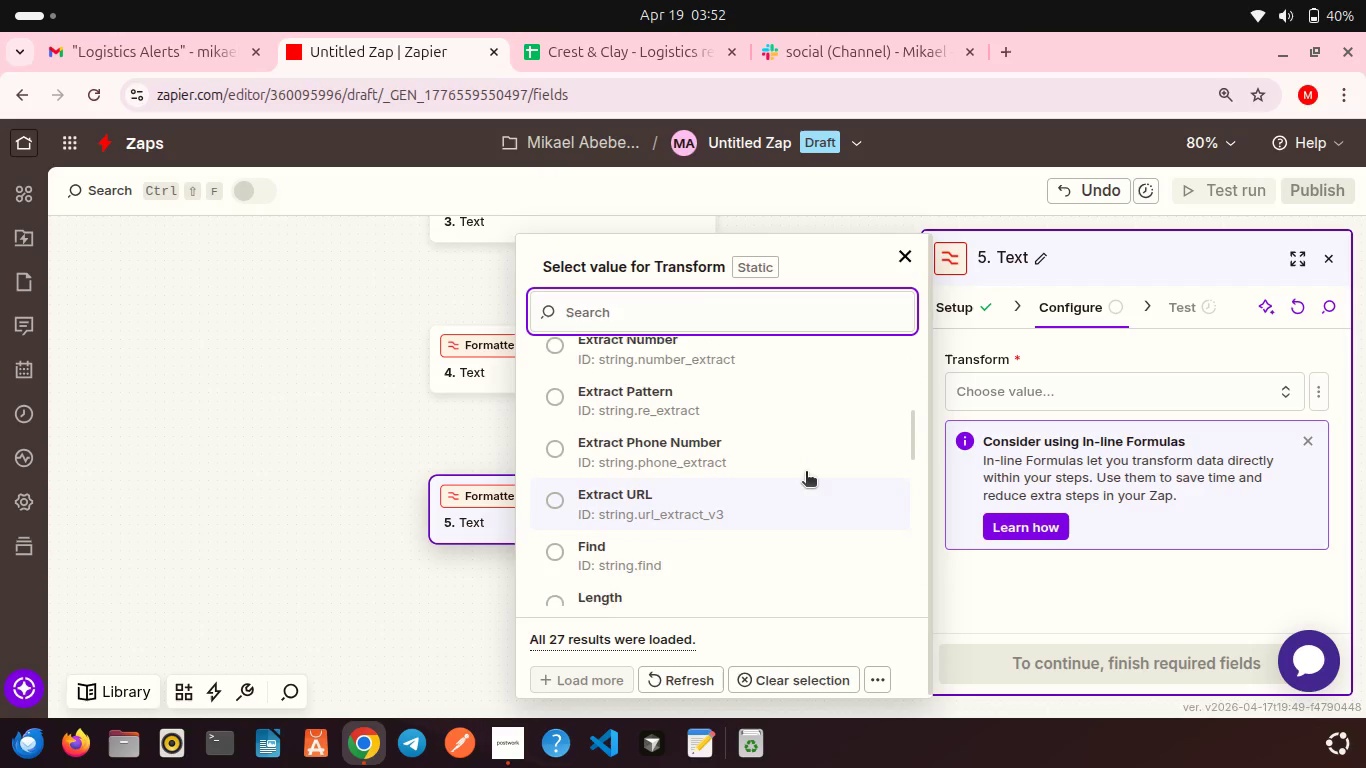 
left_click([698, 446])
 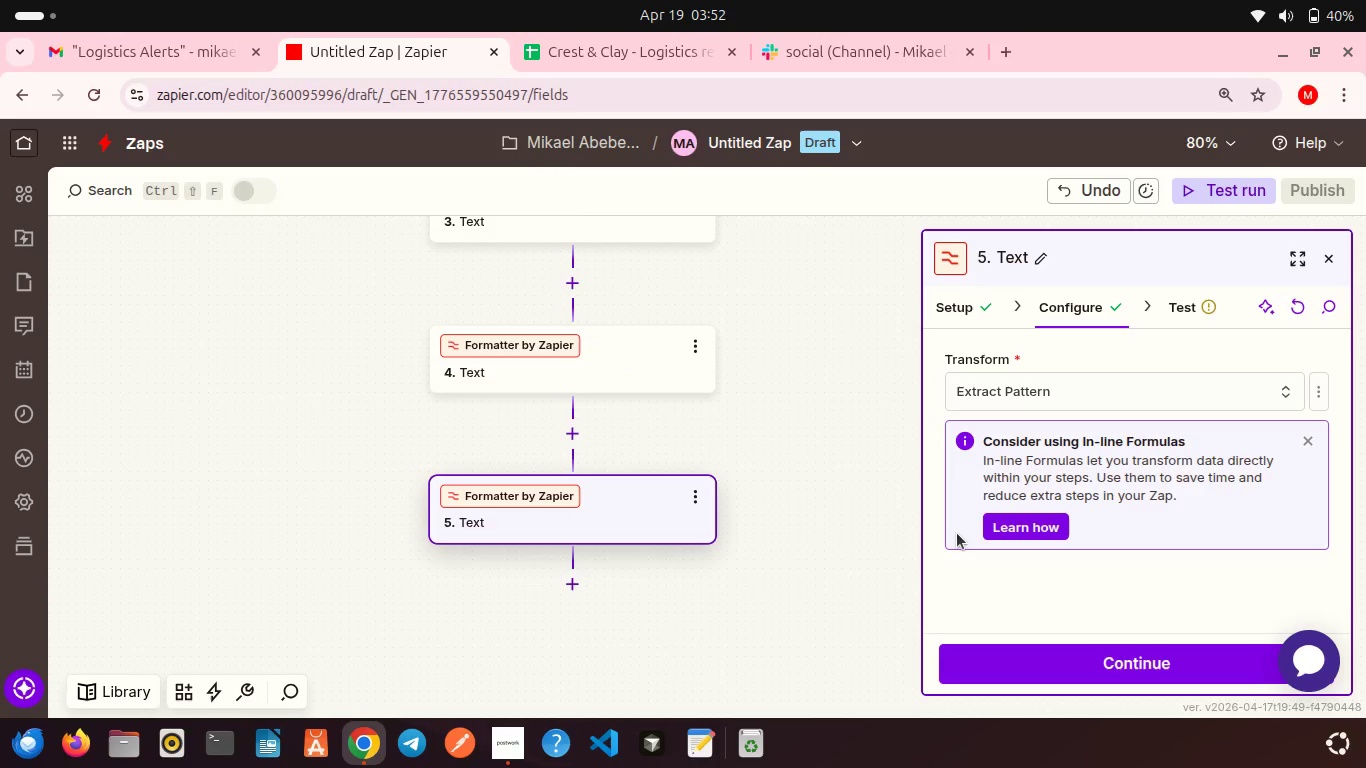 
scroll: coordinate [957, 533], scroll_direction: down, amount: 3.0
 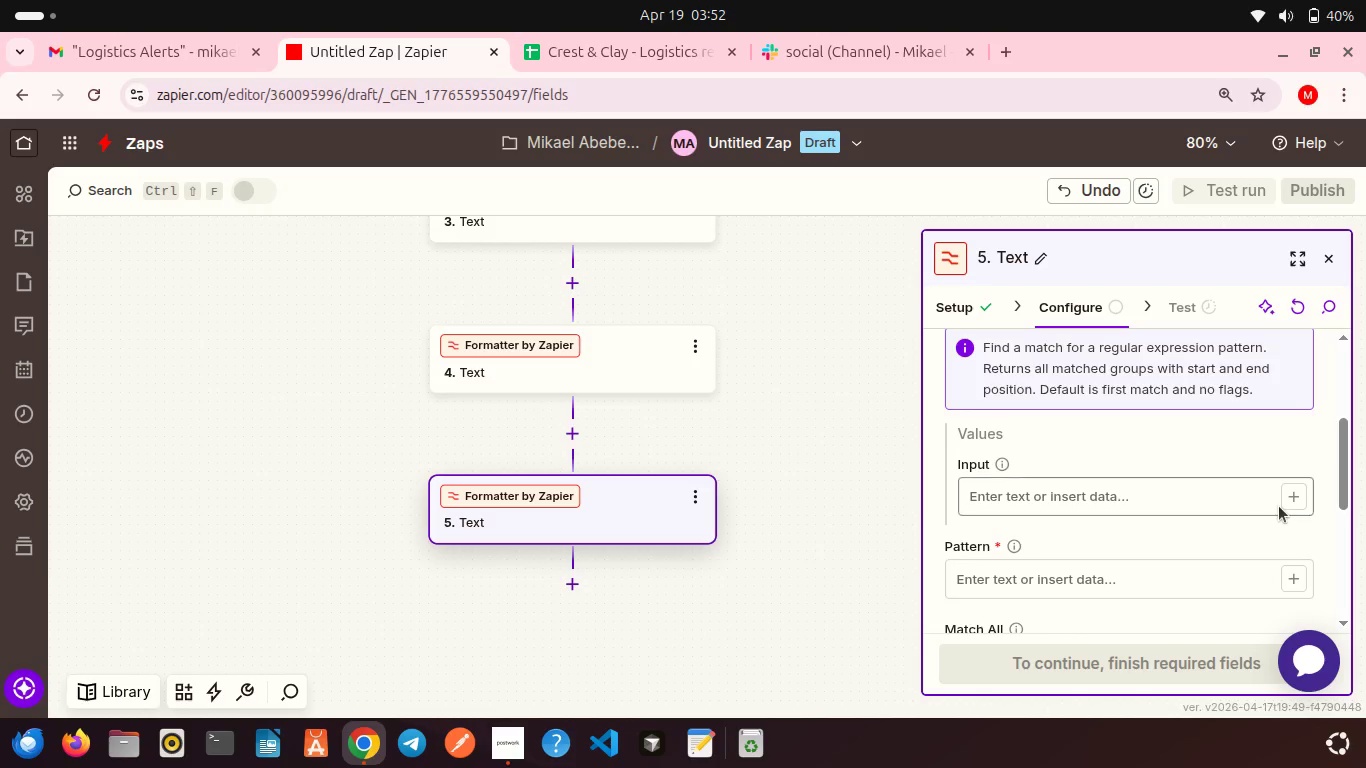 
left_click([1297, 502])
 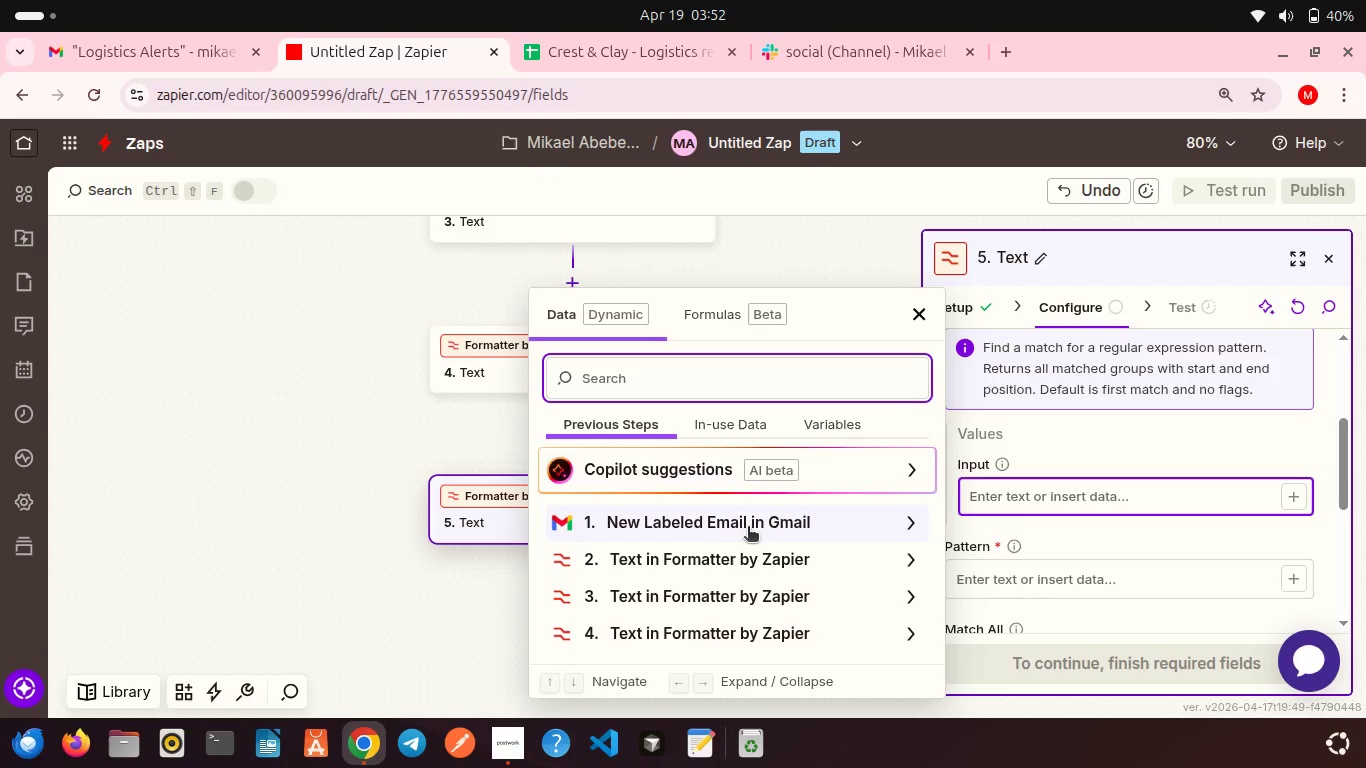 
left_click([739, 528])
 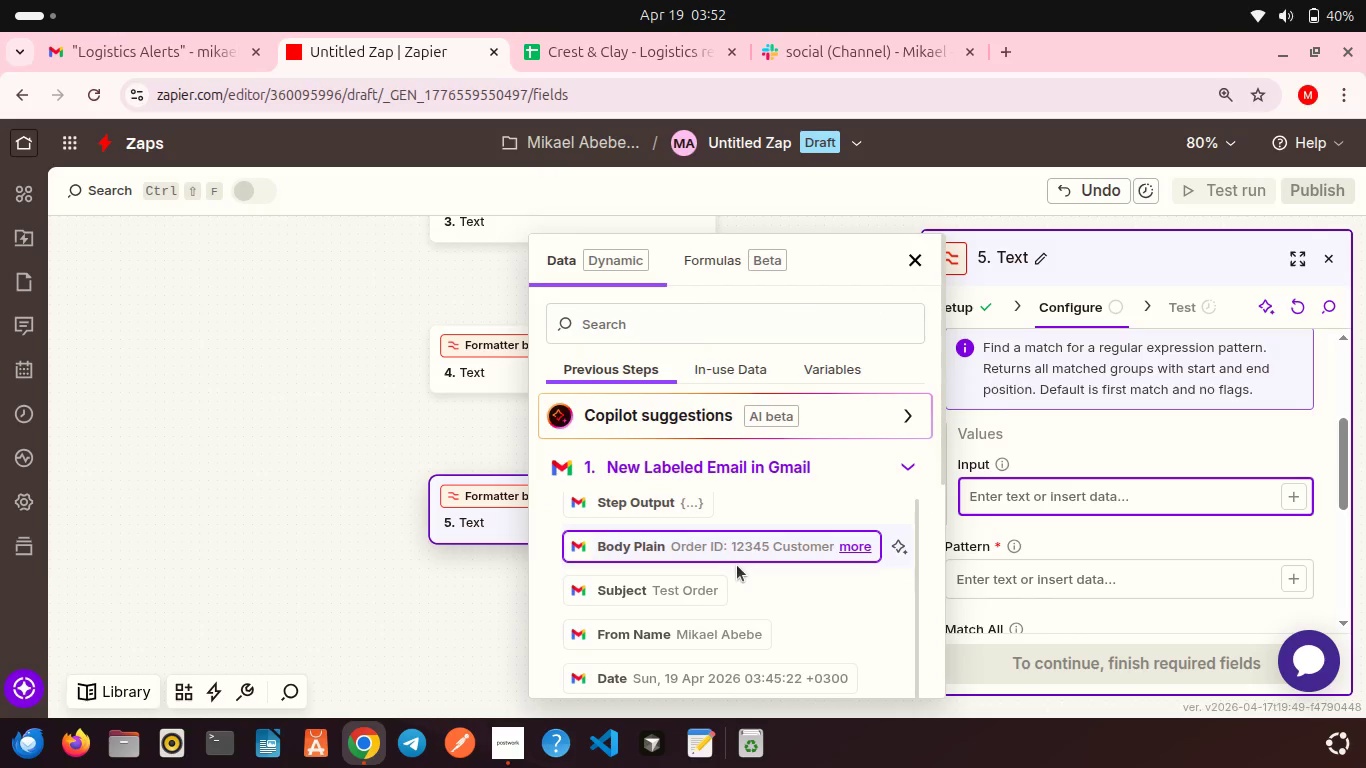 
left_click([713, 548])
 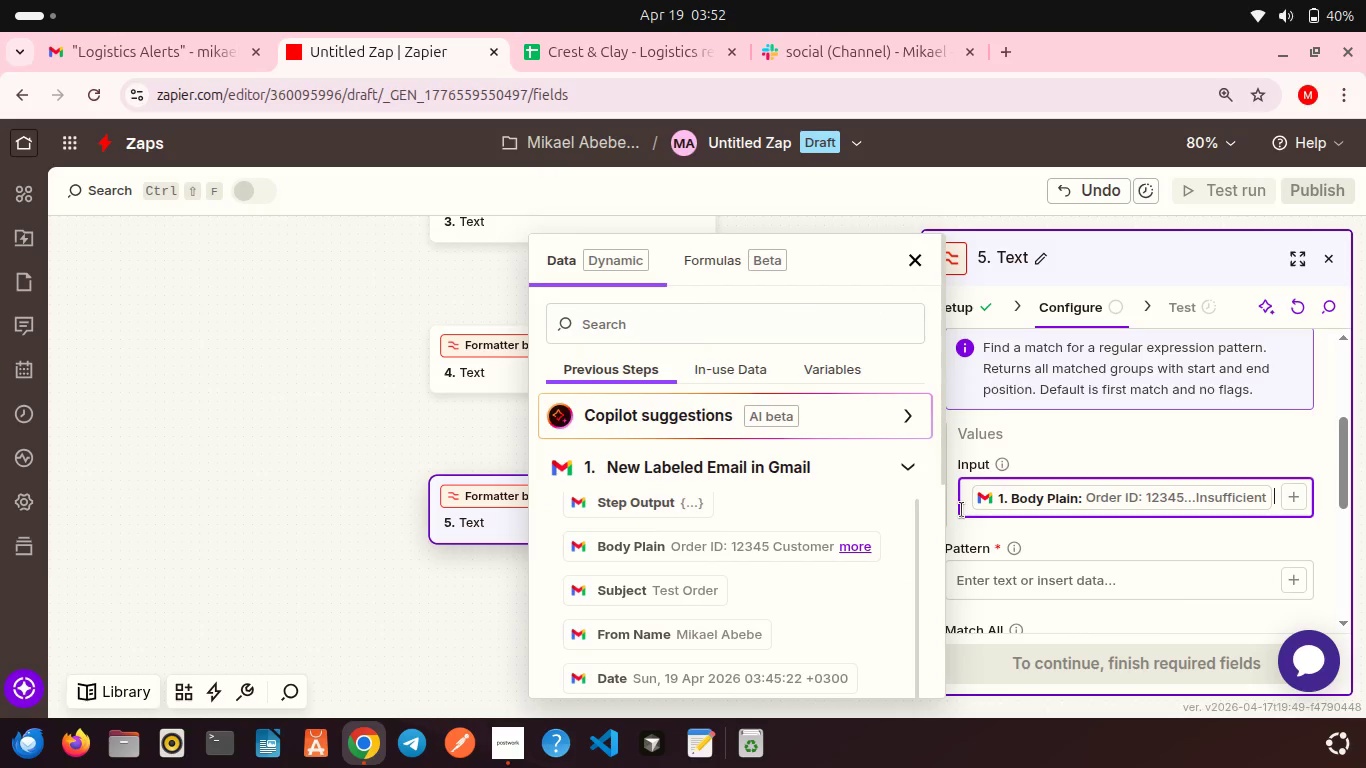 
left_click_drag(start_coordinate=[962, 510], to_coordinate=[960, 525])
 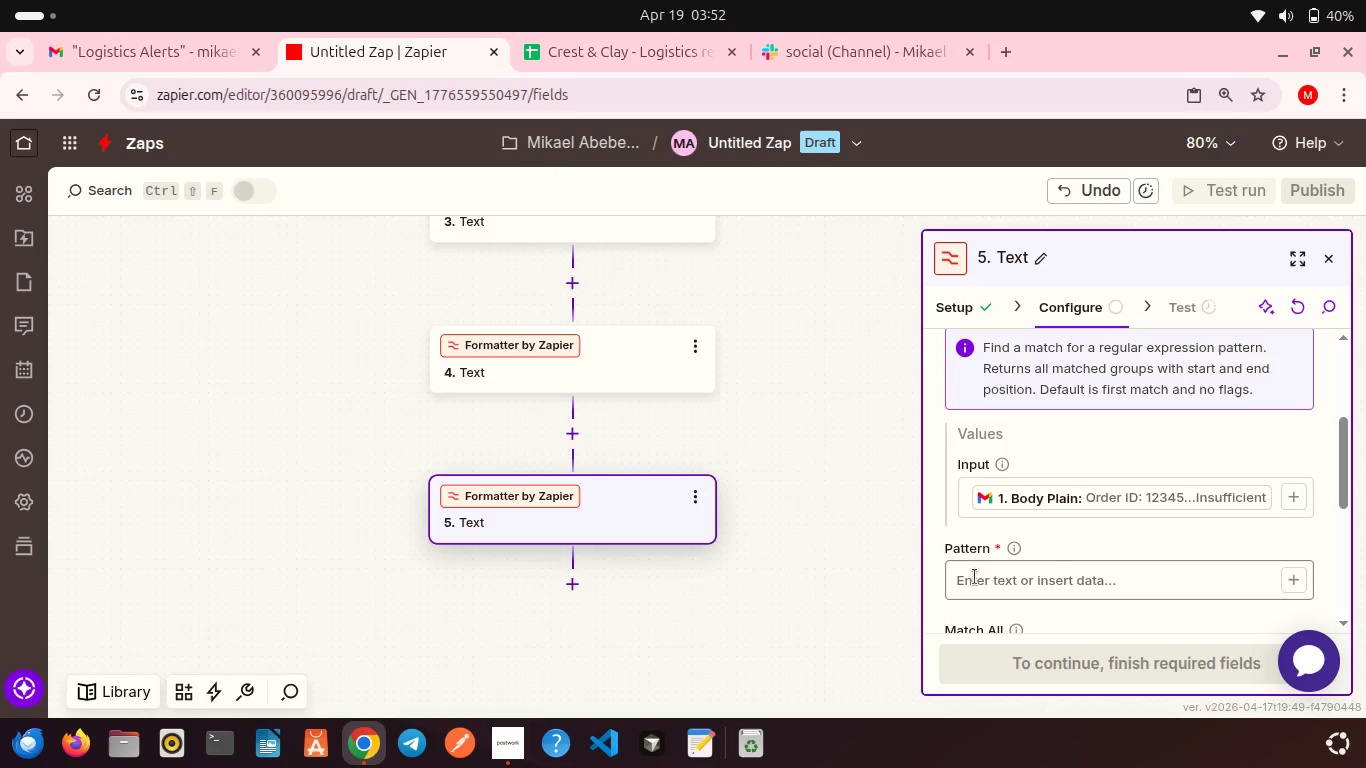 
left_click([975, 577])
 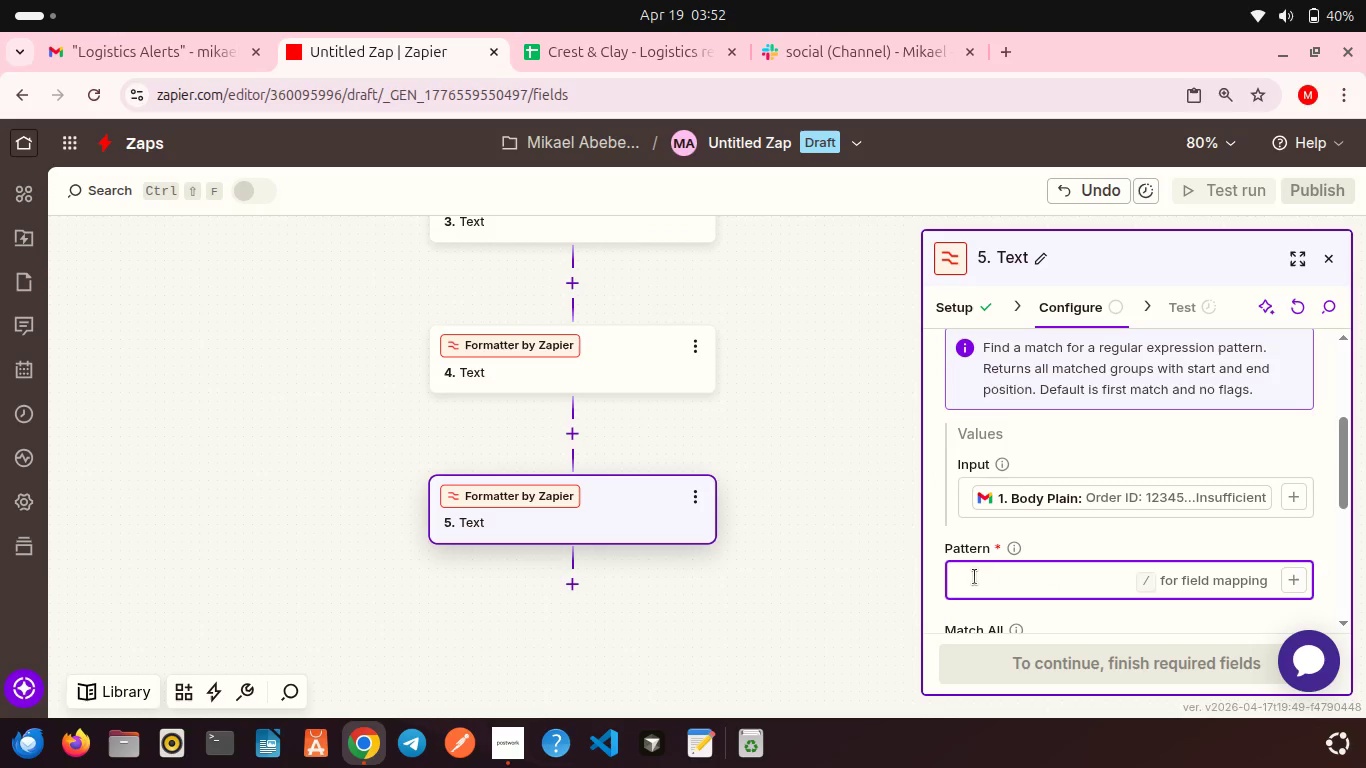 
type(Reason:\s*(.*))
 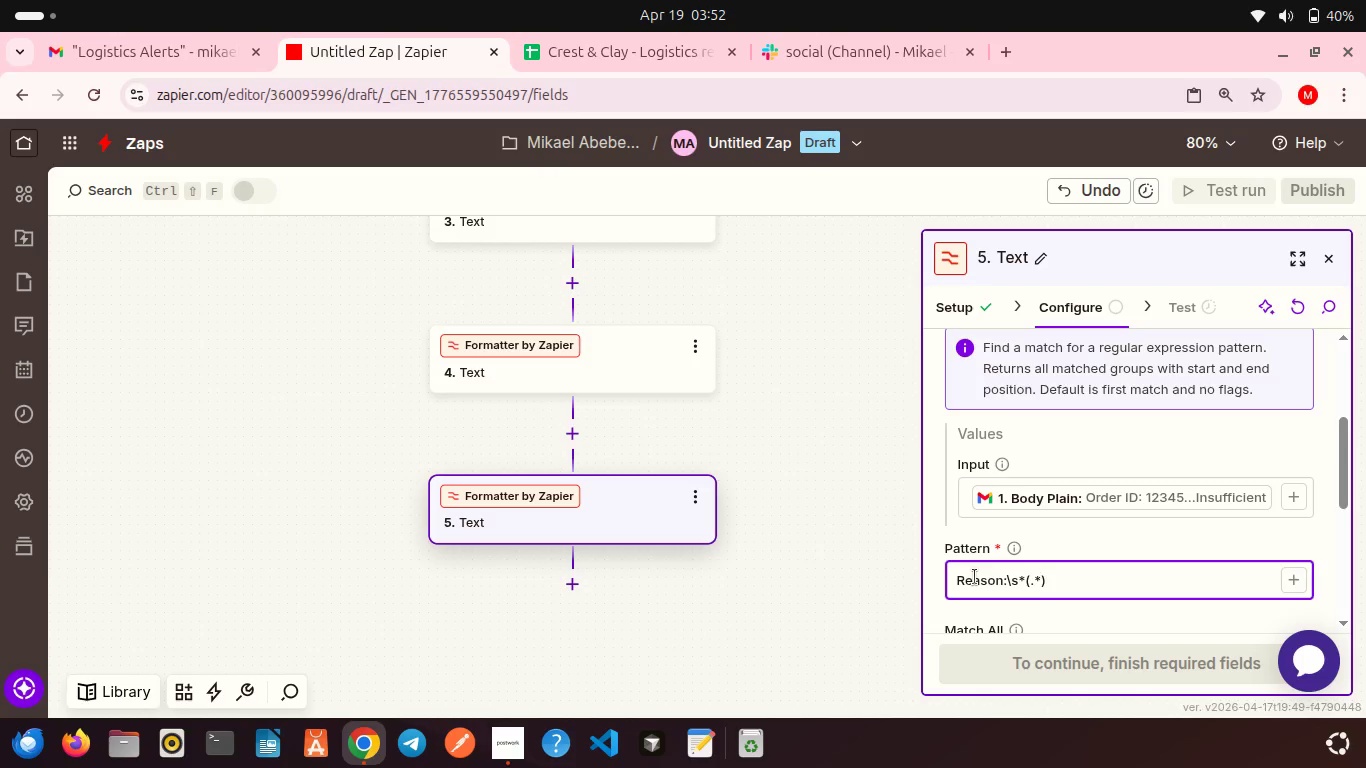 
scroll: coordinate [1025, 555], scroll_direction: down, amount: 9.0
 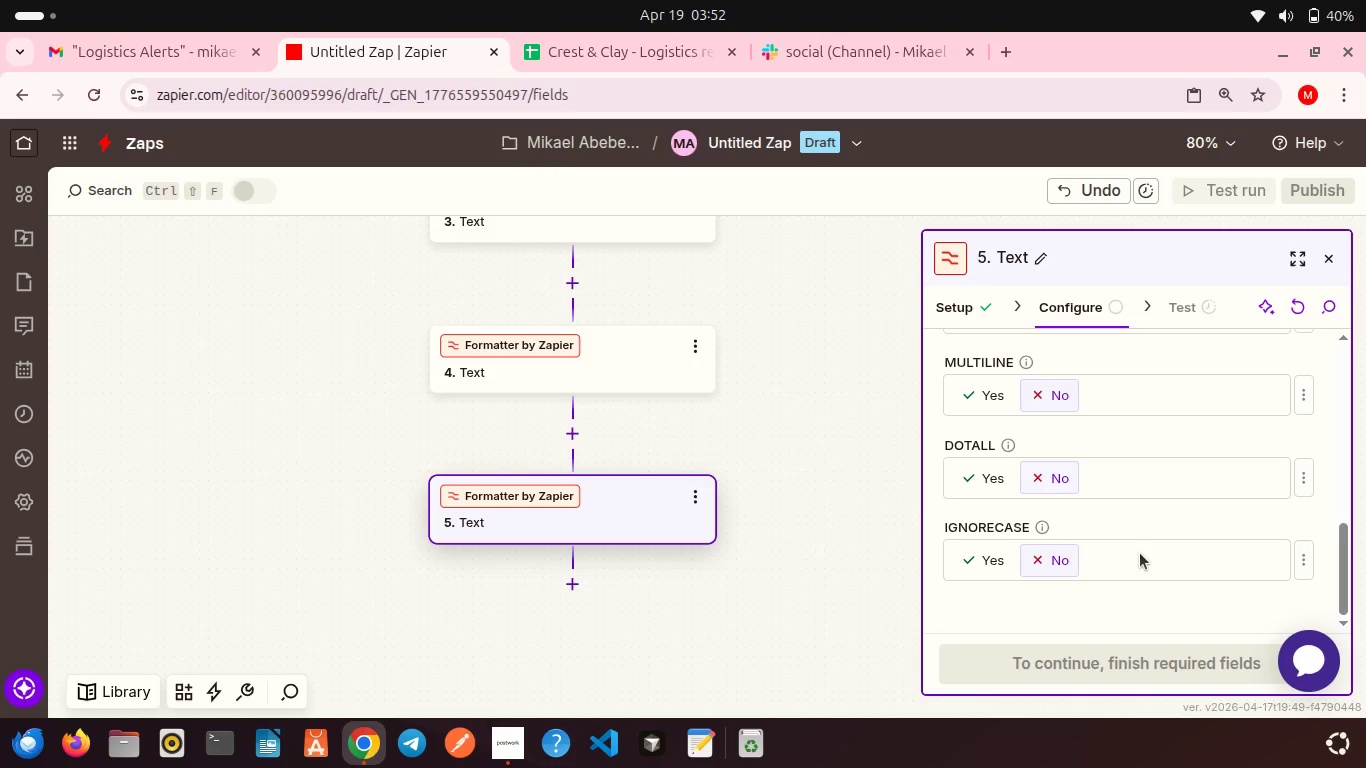 
scroll: coordinate [1140, 553], scroll_direction: up, amount: 6.0
 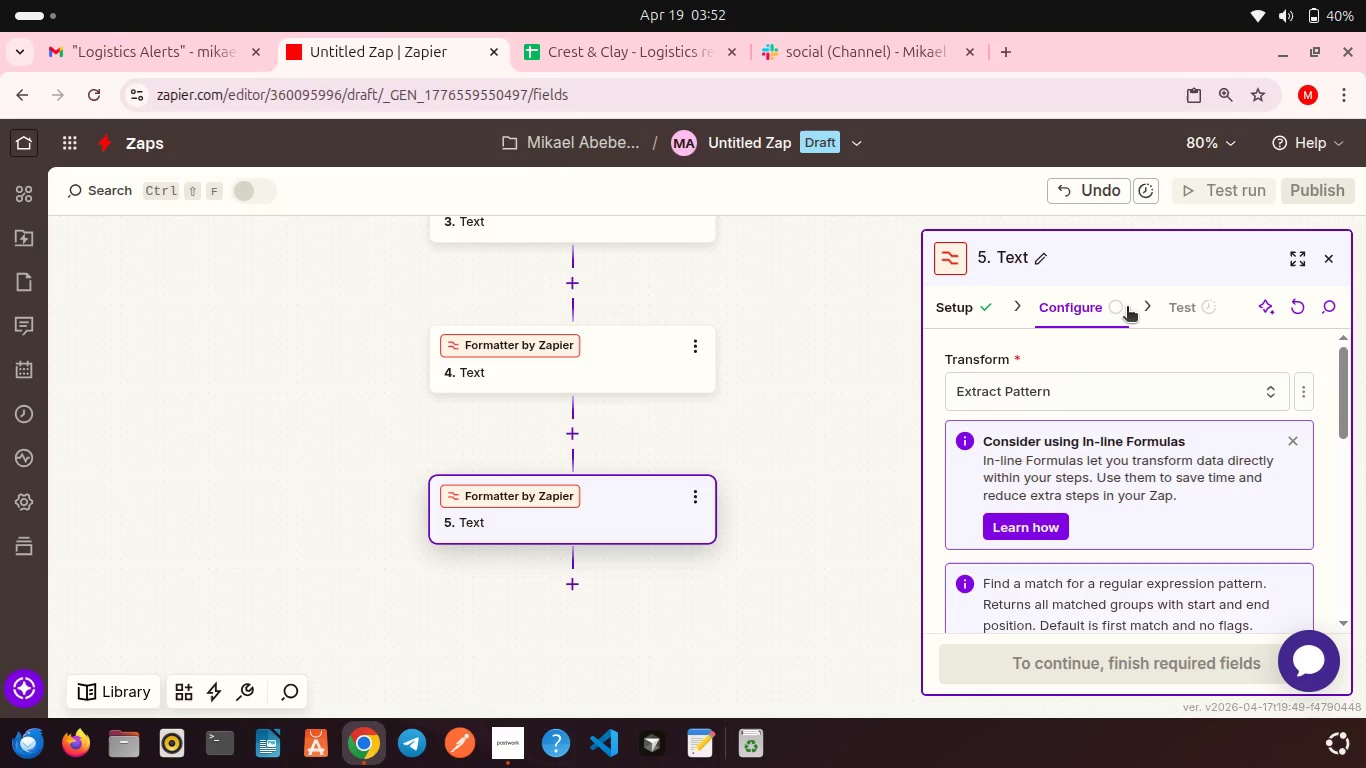 
left_click([1124, 308])
 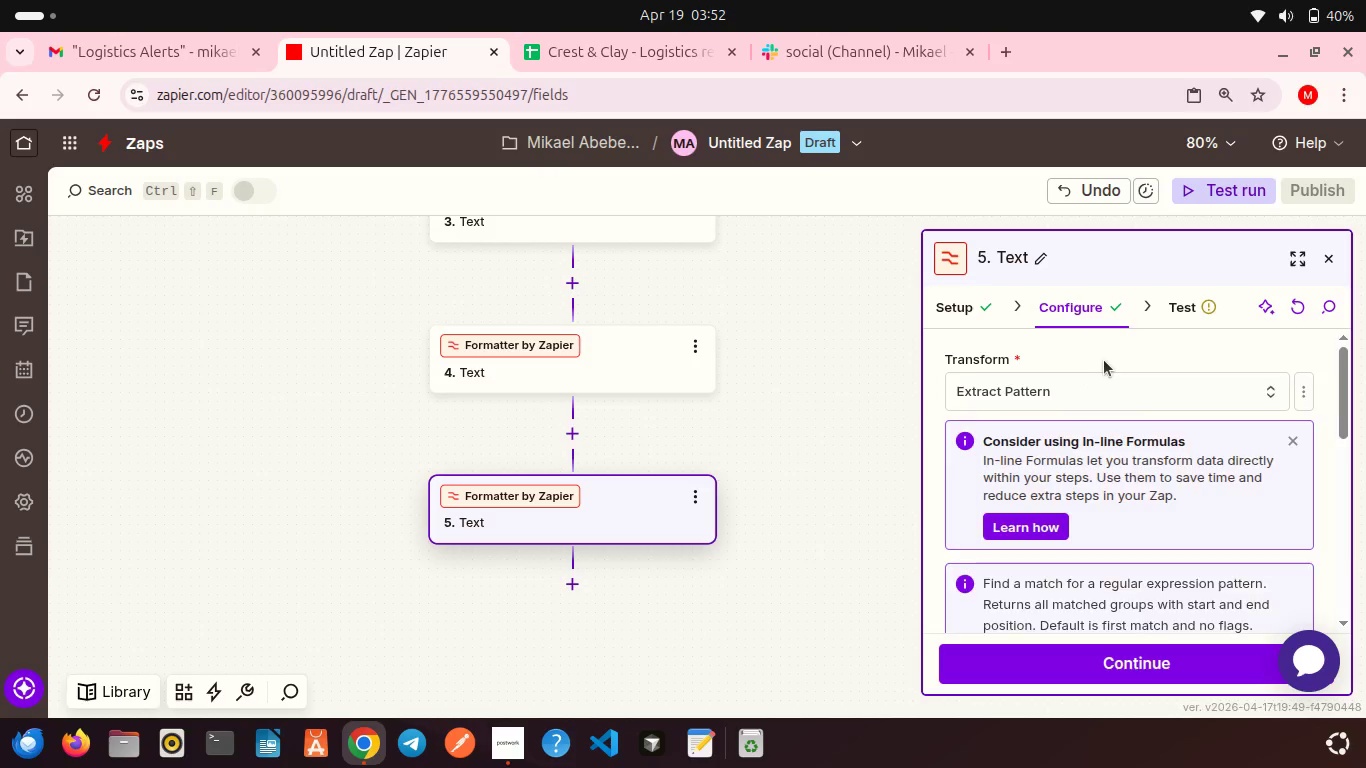 
scroll: coordinate [1104, 360], scroll_direction: down, amount: 9.0
 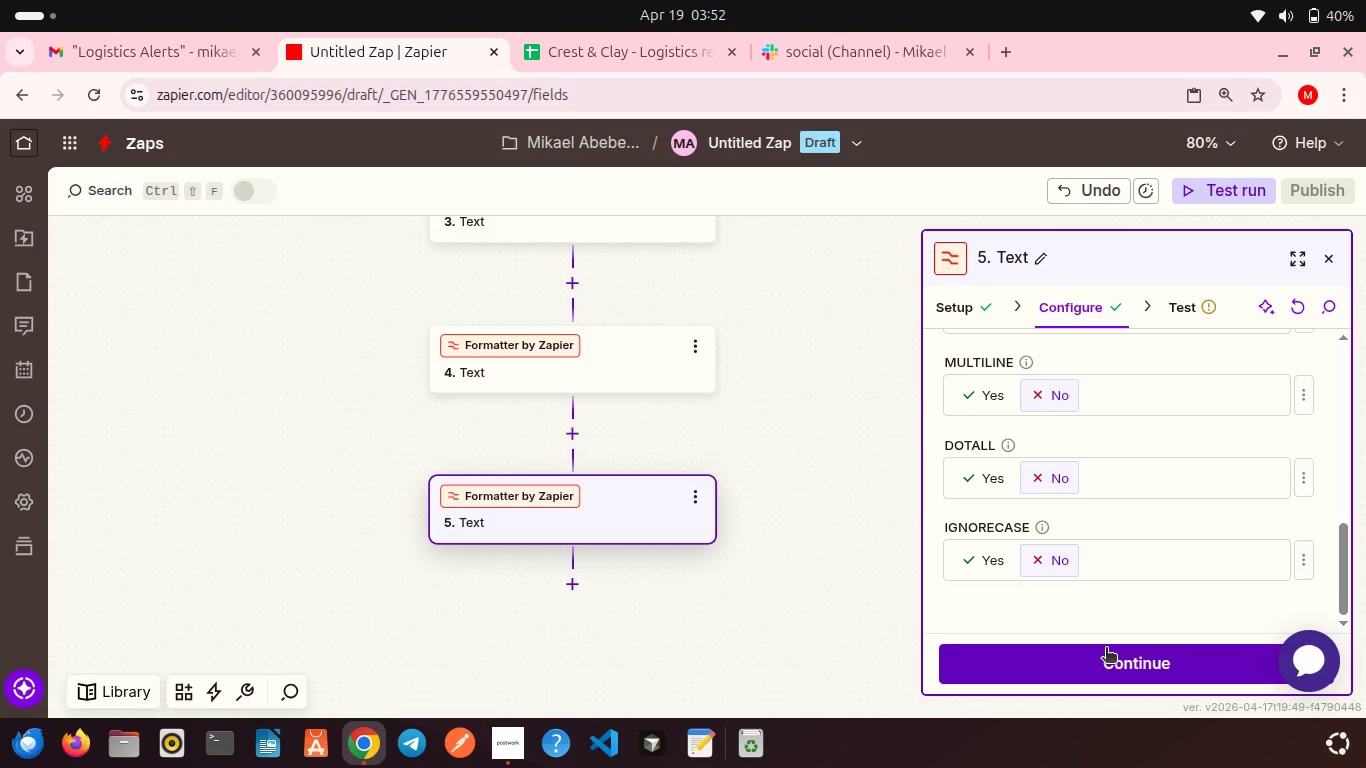 
left_click([1106, 649])
 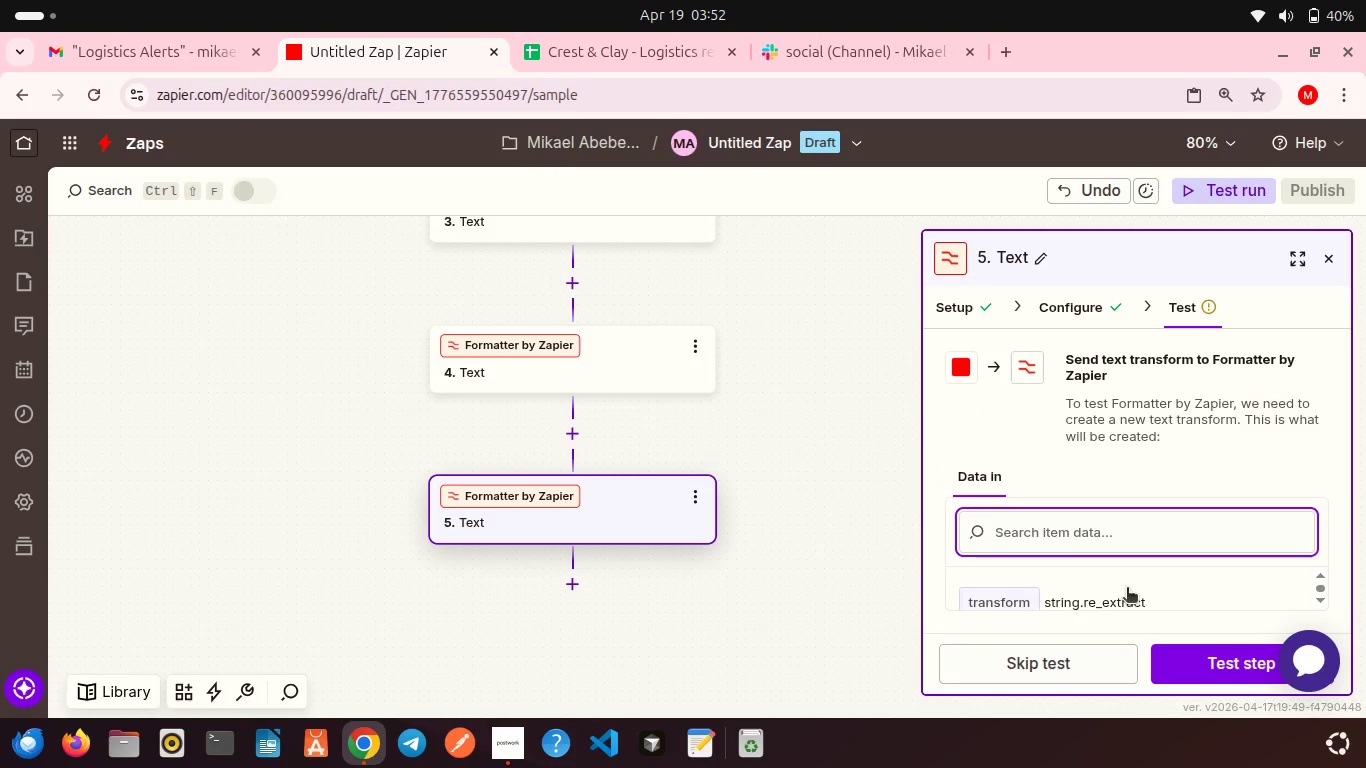 
scroll: coordinate [1132, 581], scroll_direction: down, amount: 5.0
 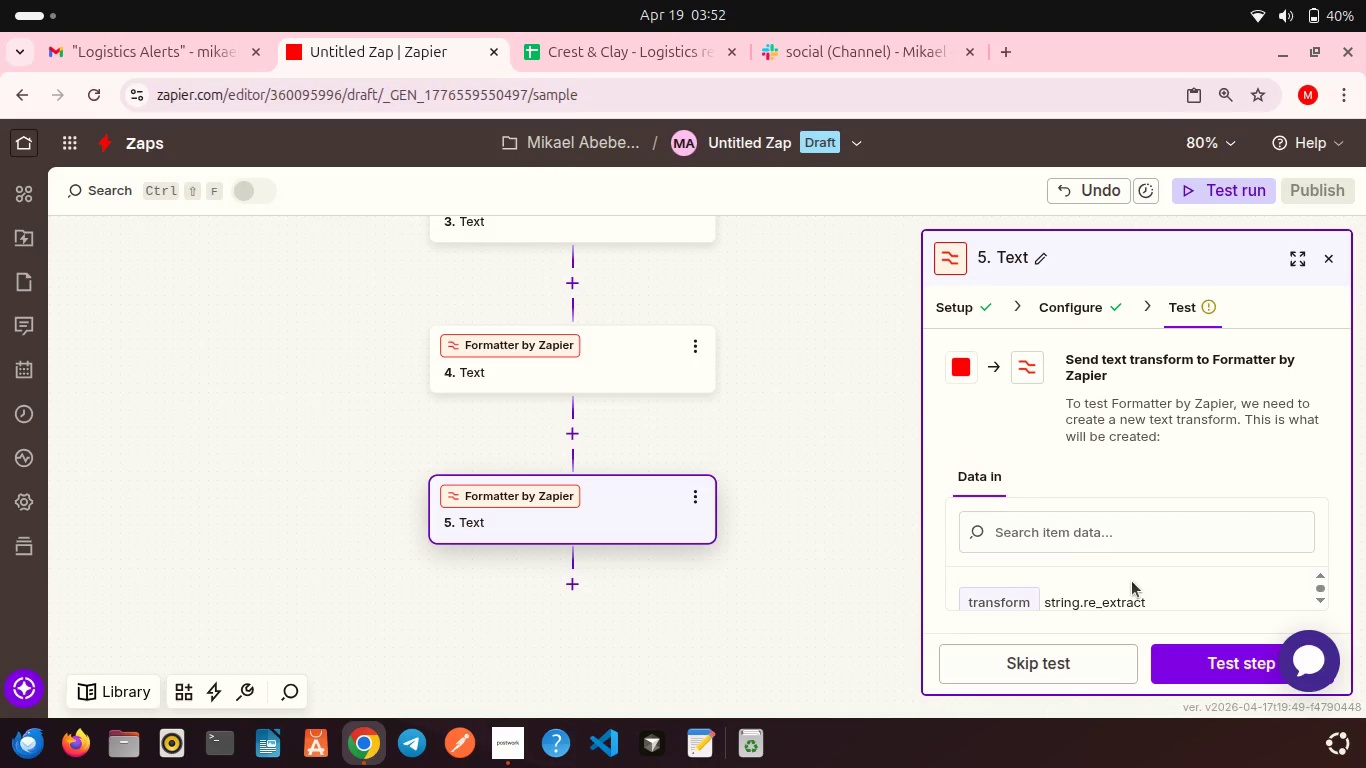 
wait(12.73)
 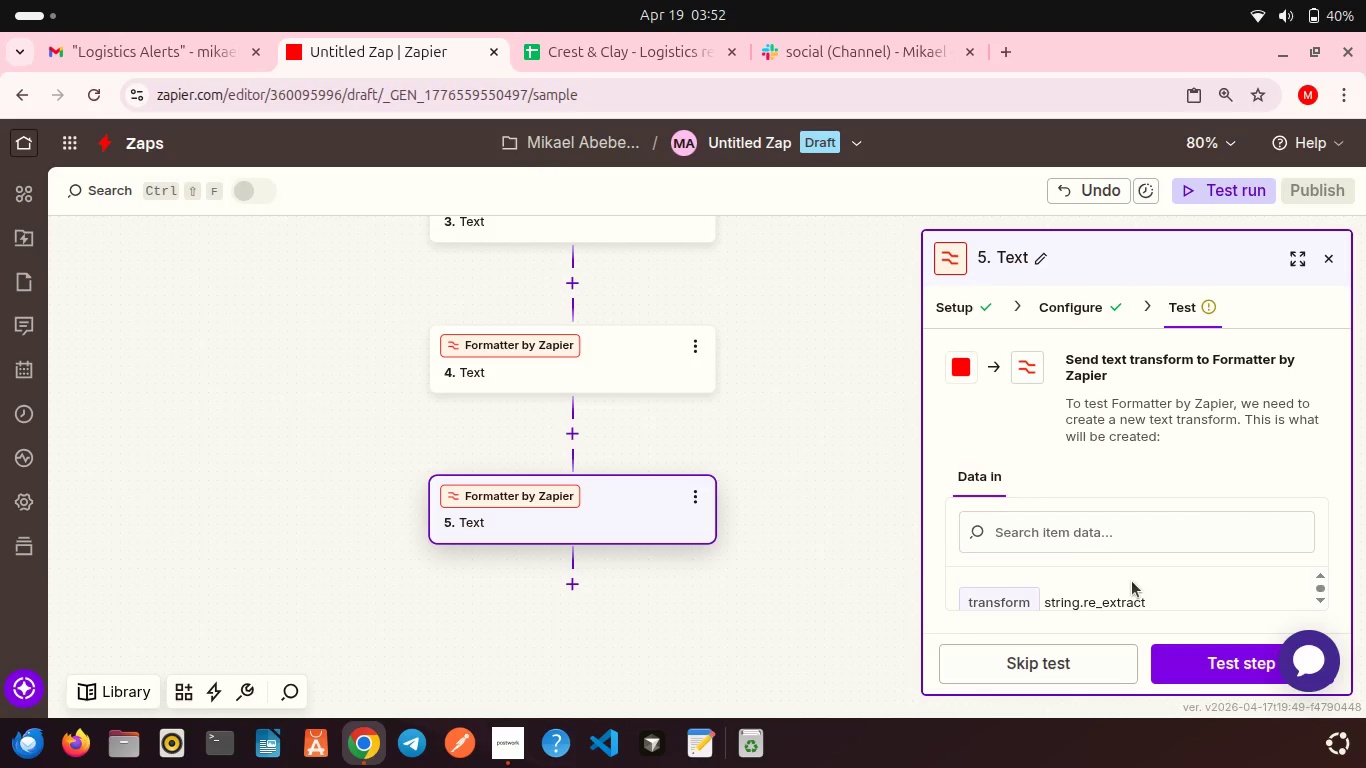 
scroll: coordinate [1013, 460], scroll_direction: down, amount: 4.0
 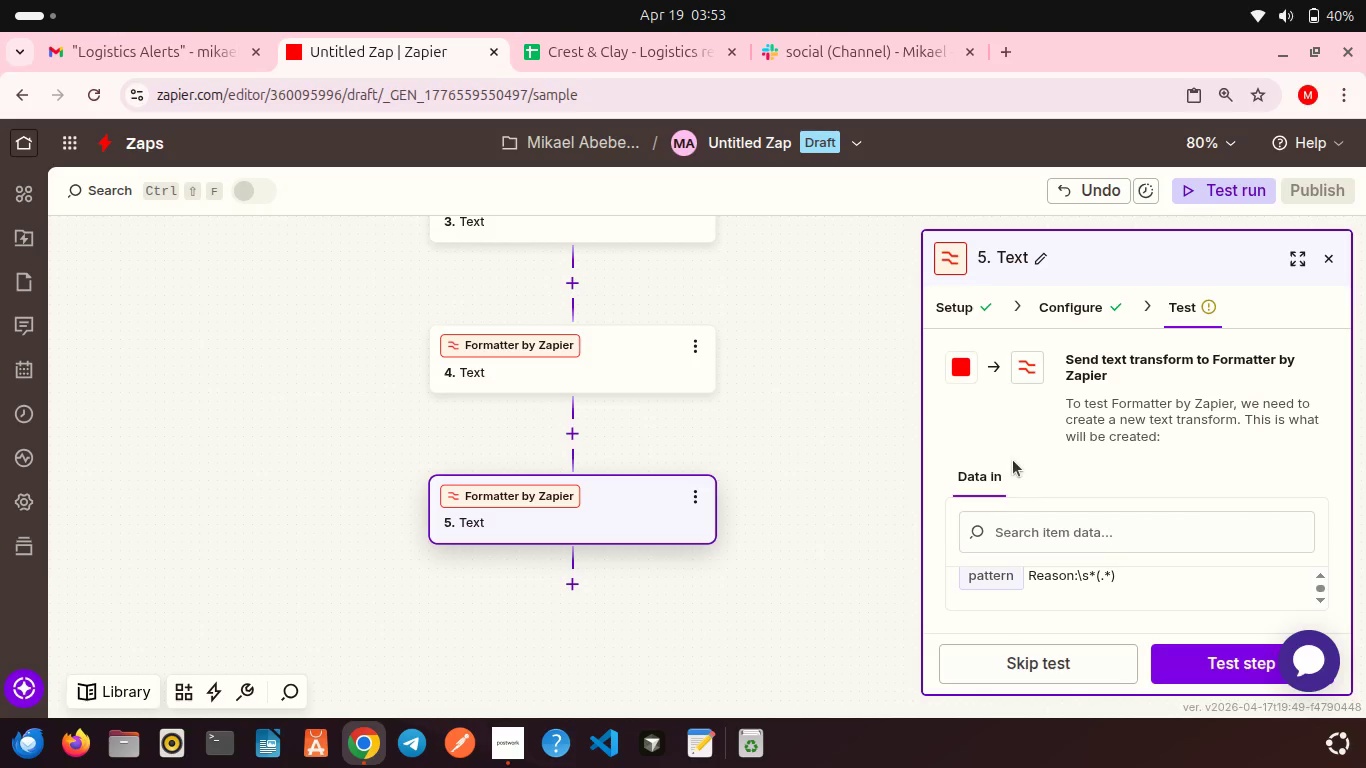 
left_click_drag(start_coordinate=[1013, 460], to_coordinate=[974, 455])
 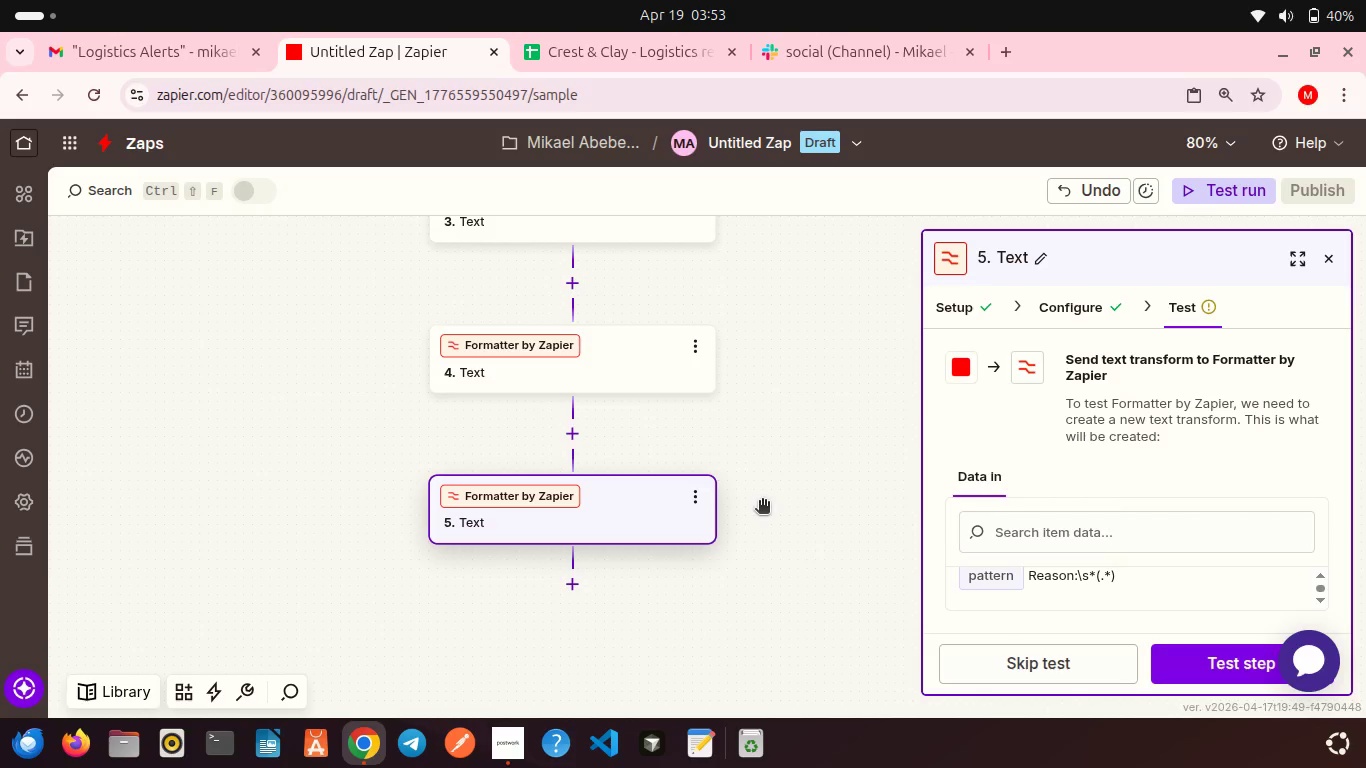 
scroll: coordinate [762, 502], scroll_direction: down, amount: 3.0
 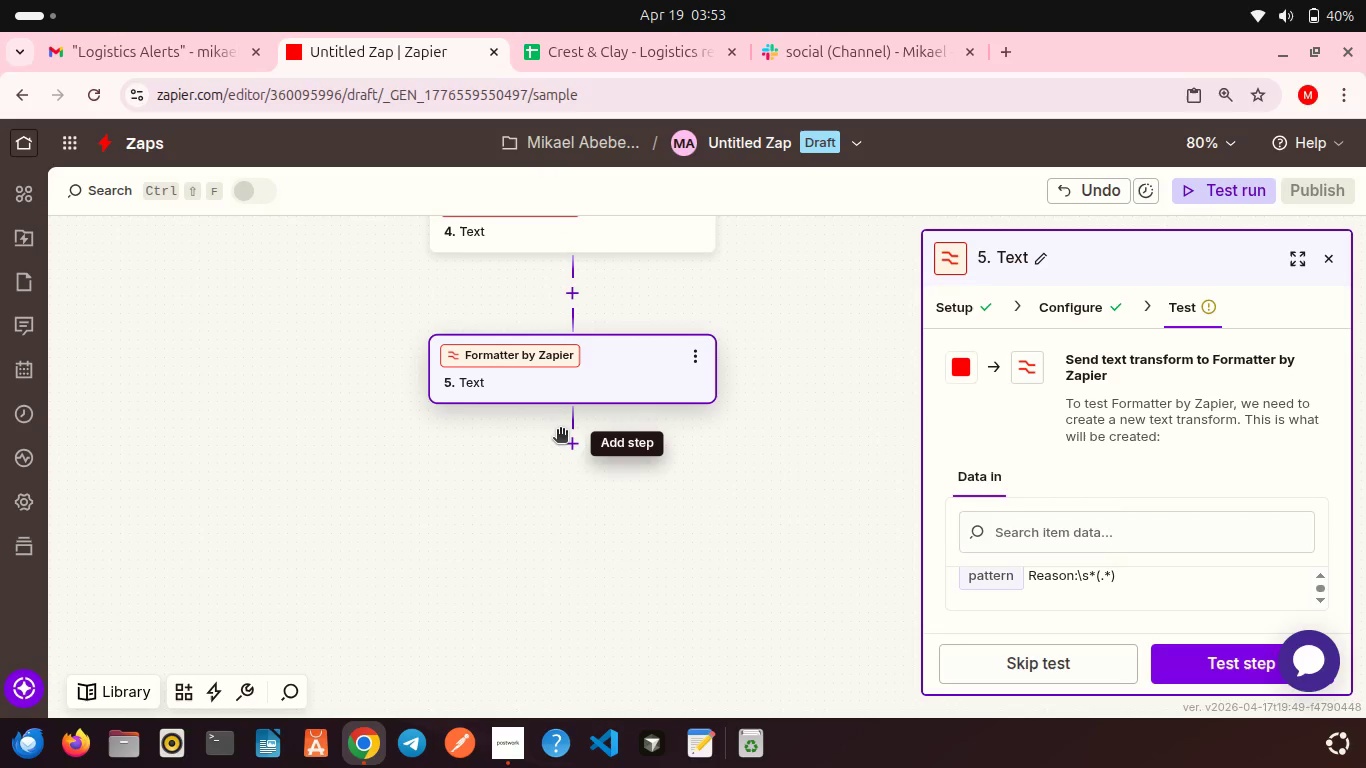 
left_click([569, 438])
 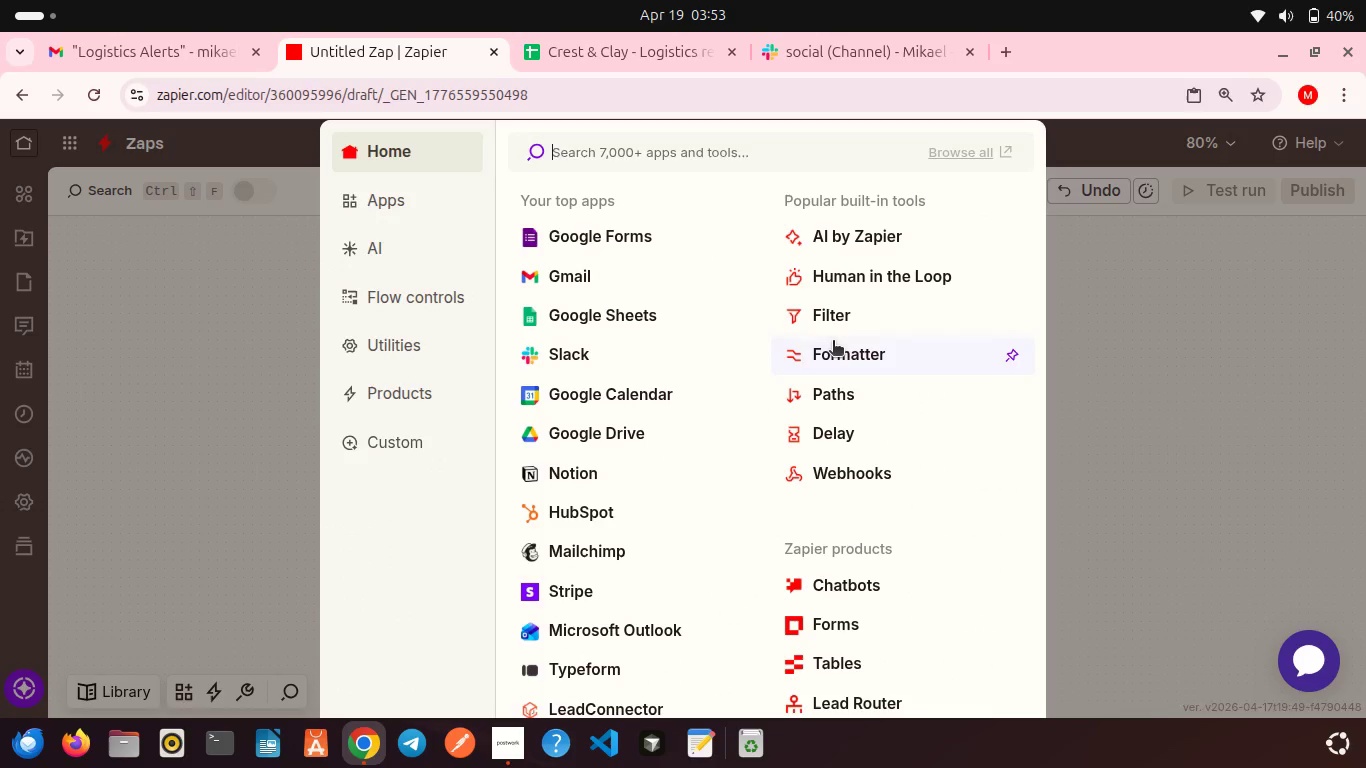 
left_click([833, 343])
 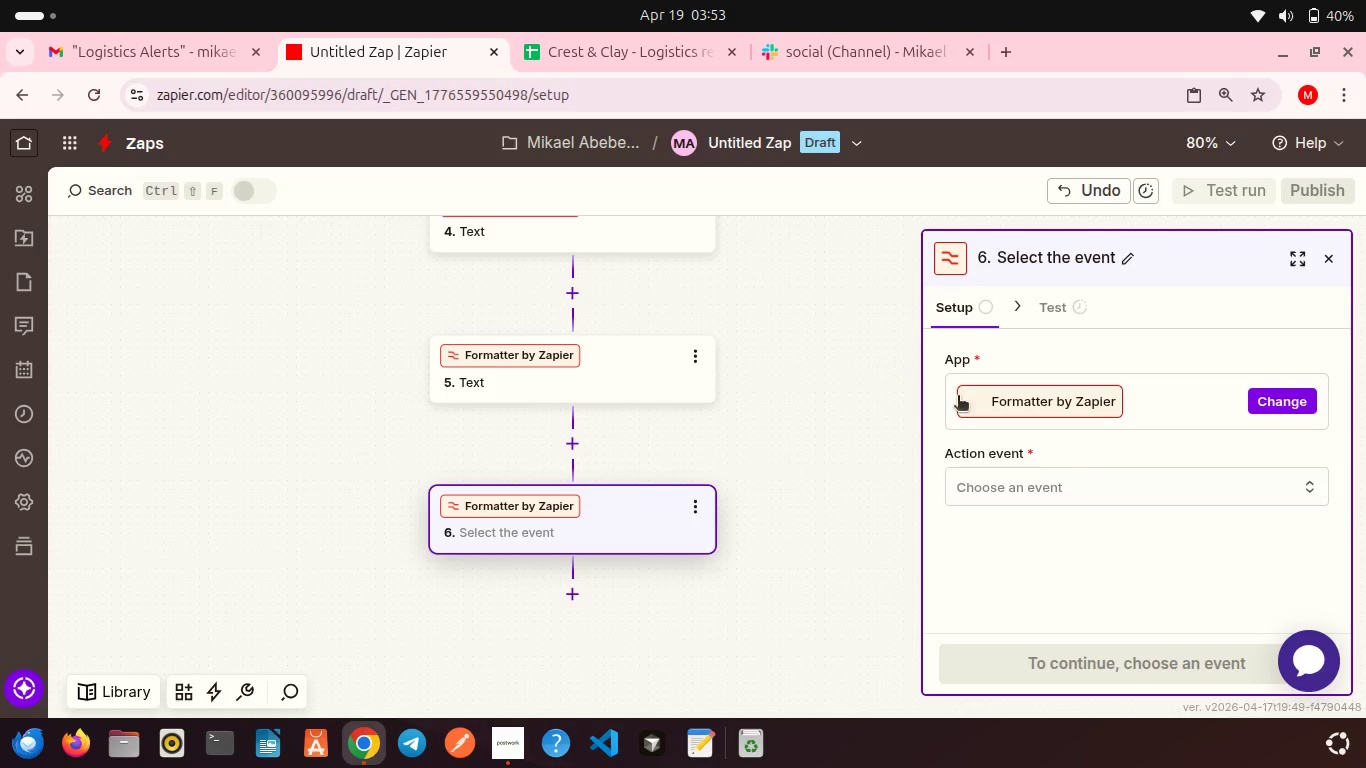 
left_click([990, 489])
 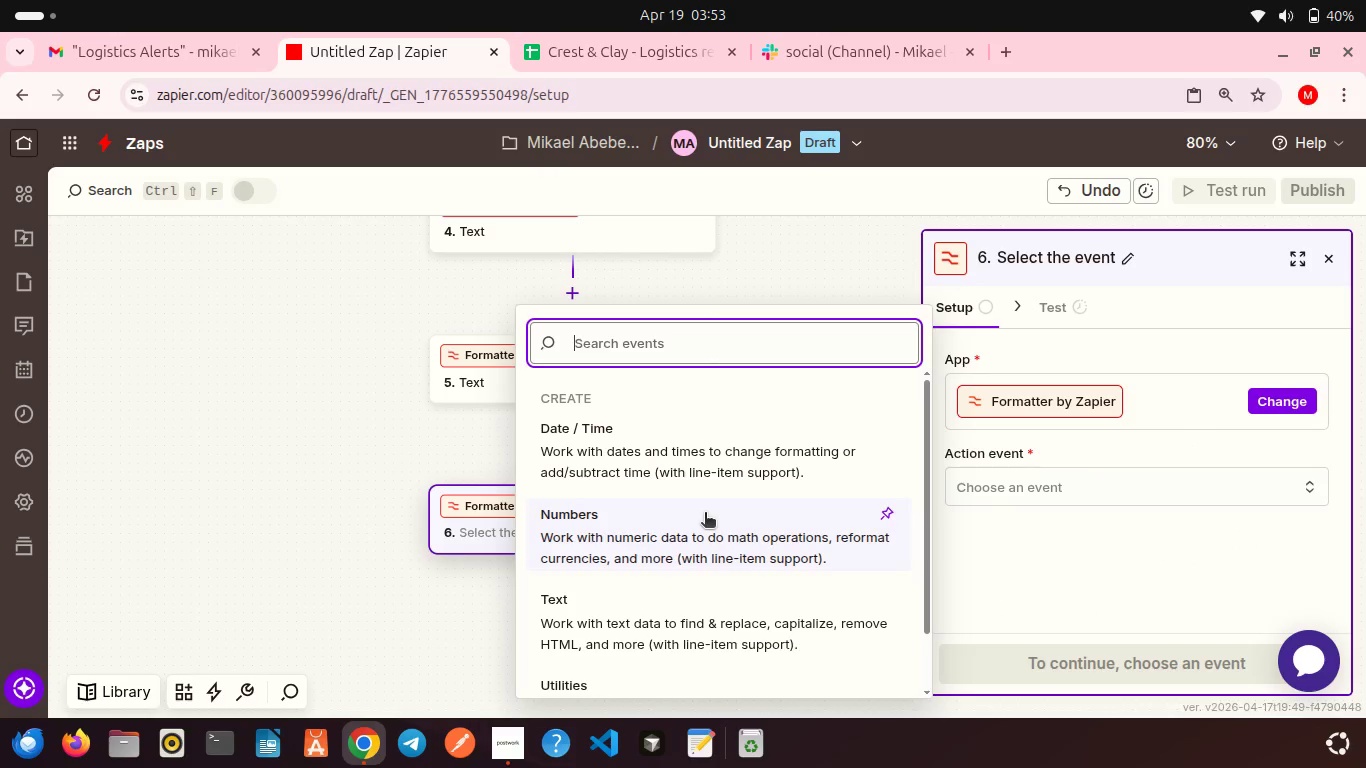 
scroll: coordinate [705, 514], scroll_direction: down, amount: 3.0
 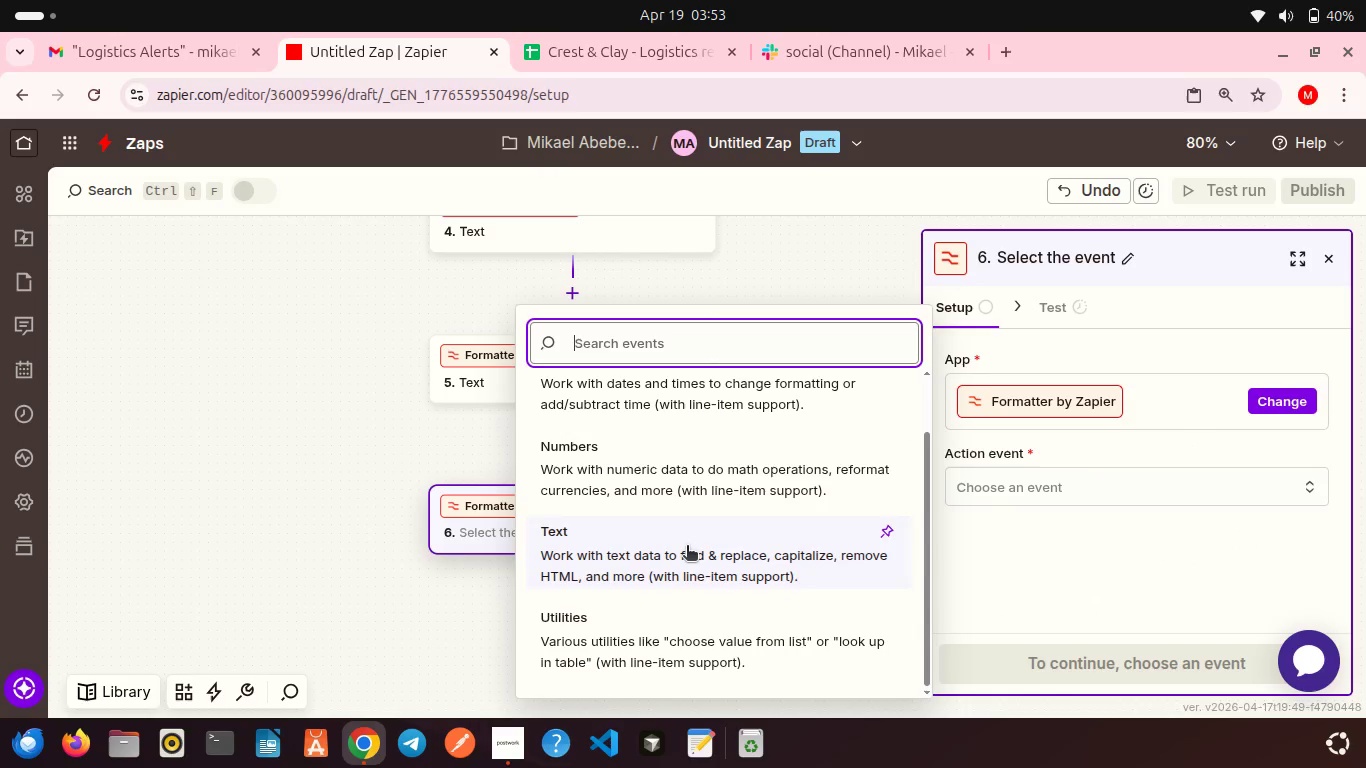 
left_click([687, 547])
 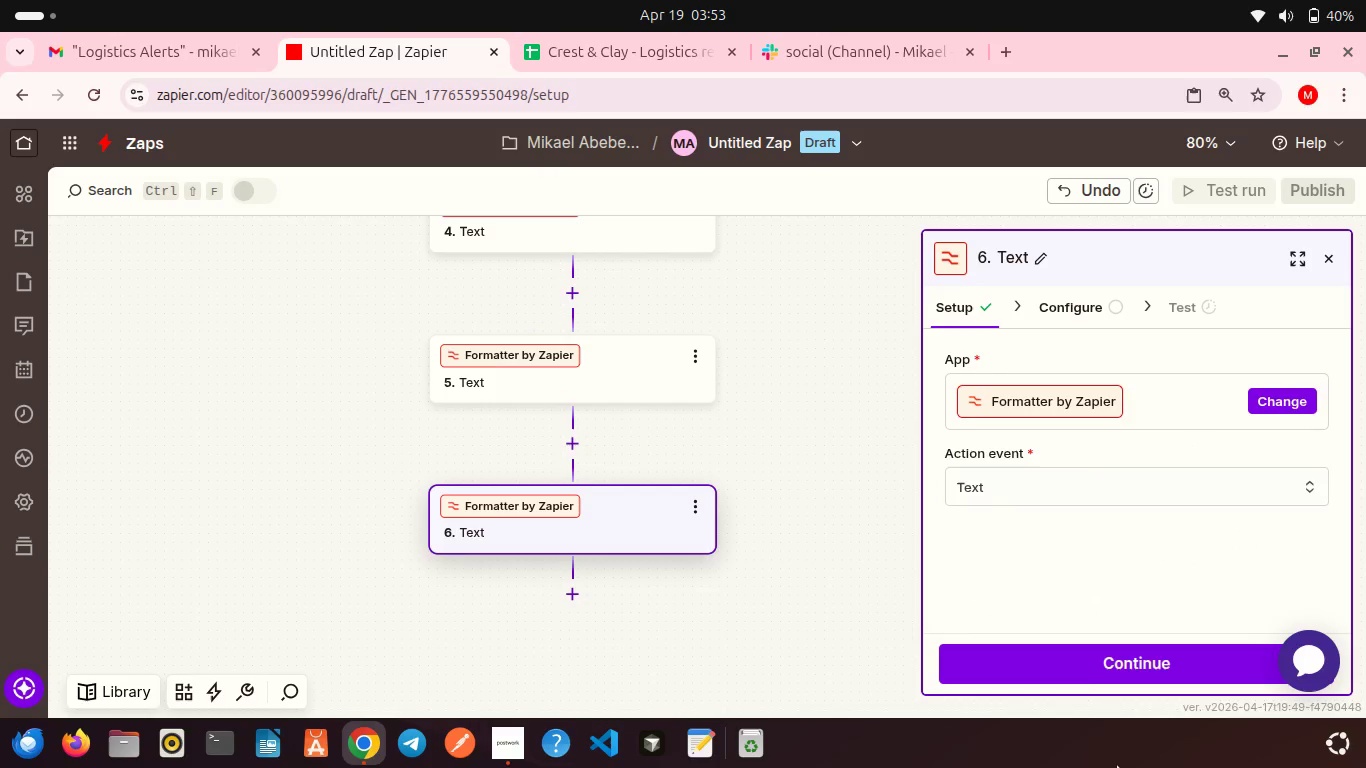 
left_click([1098, 644])
 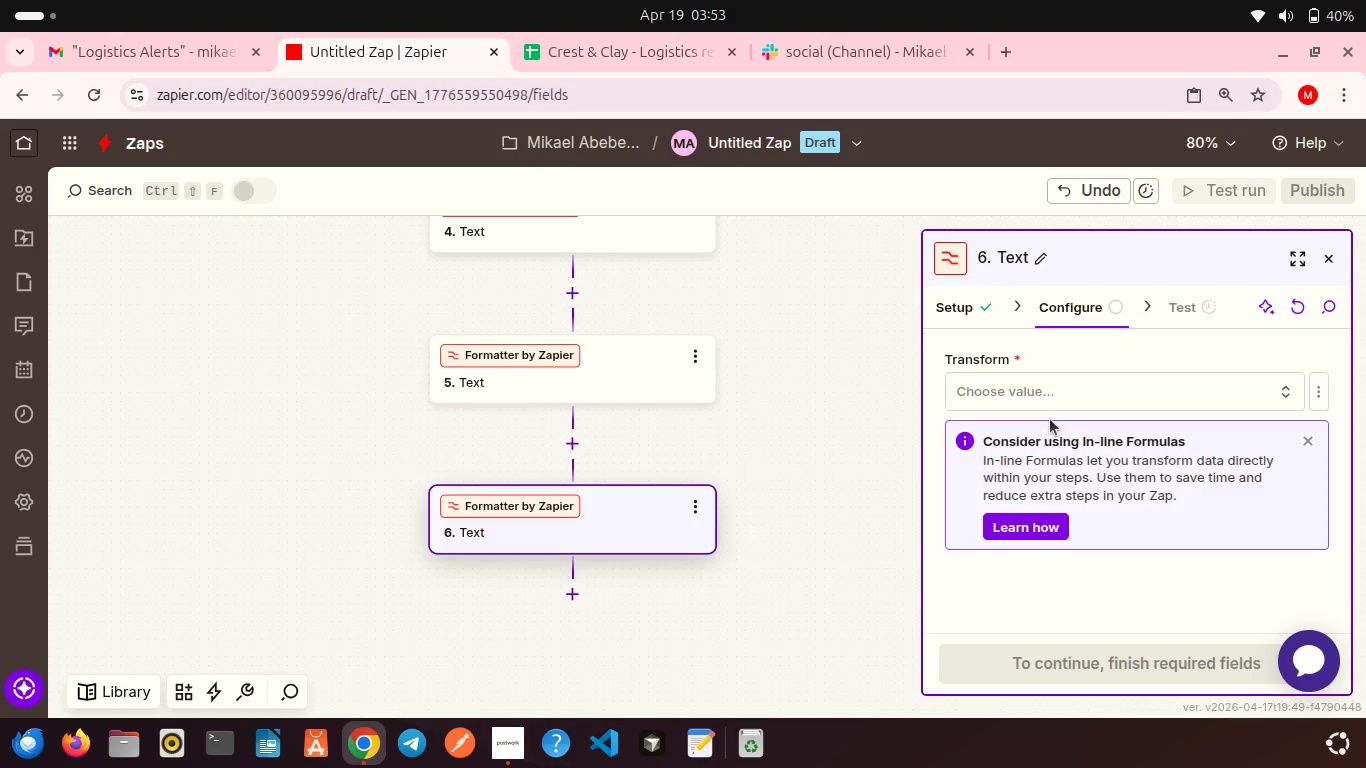 
left_click([1016, 392])
 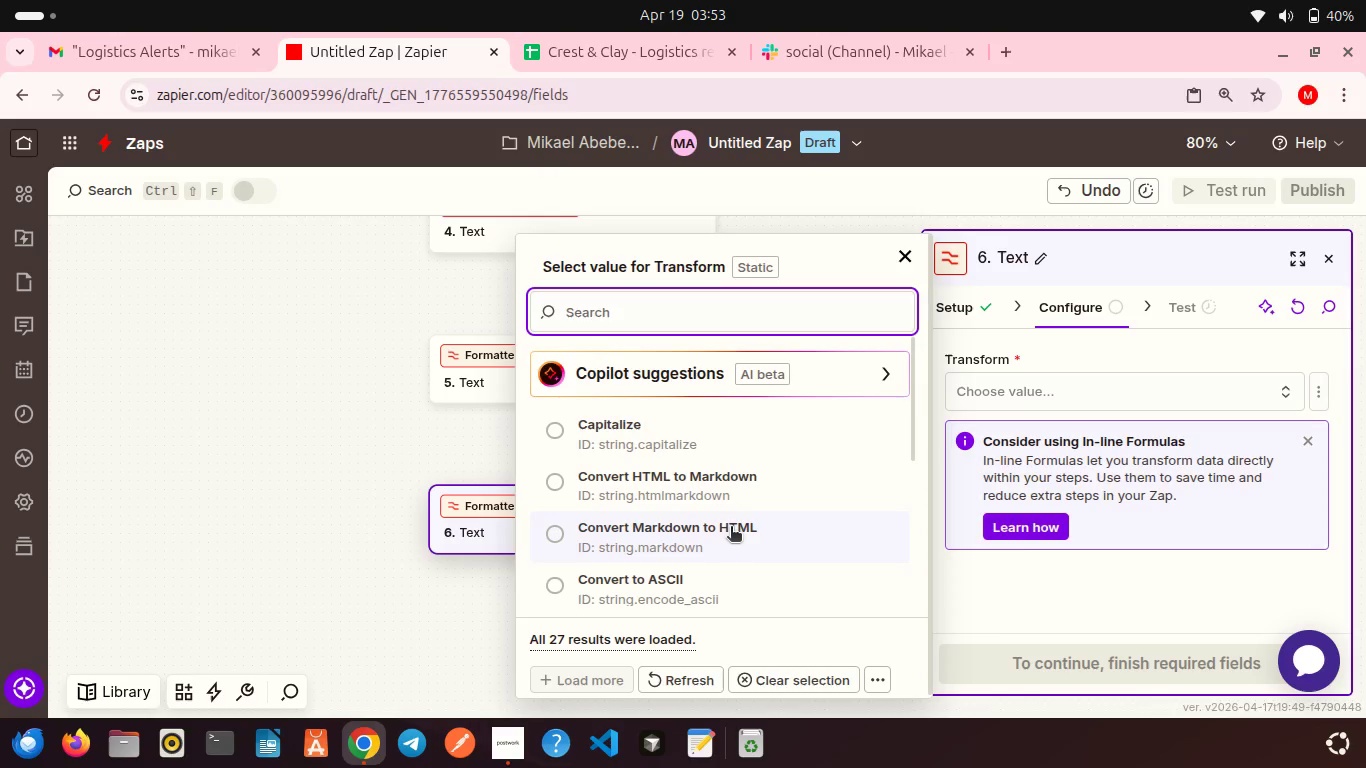 
scroll: coordinate [731, 528], scroll_direction: down, amount: 10.0
 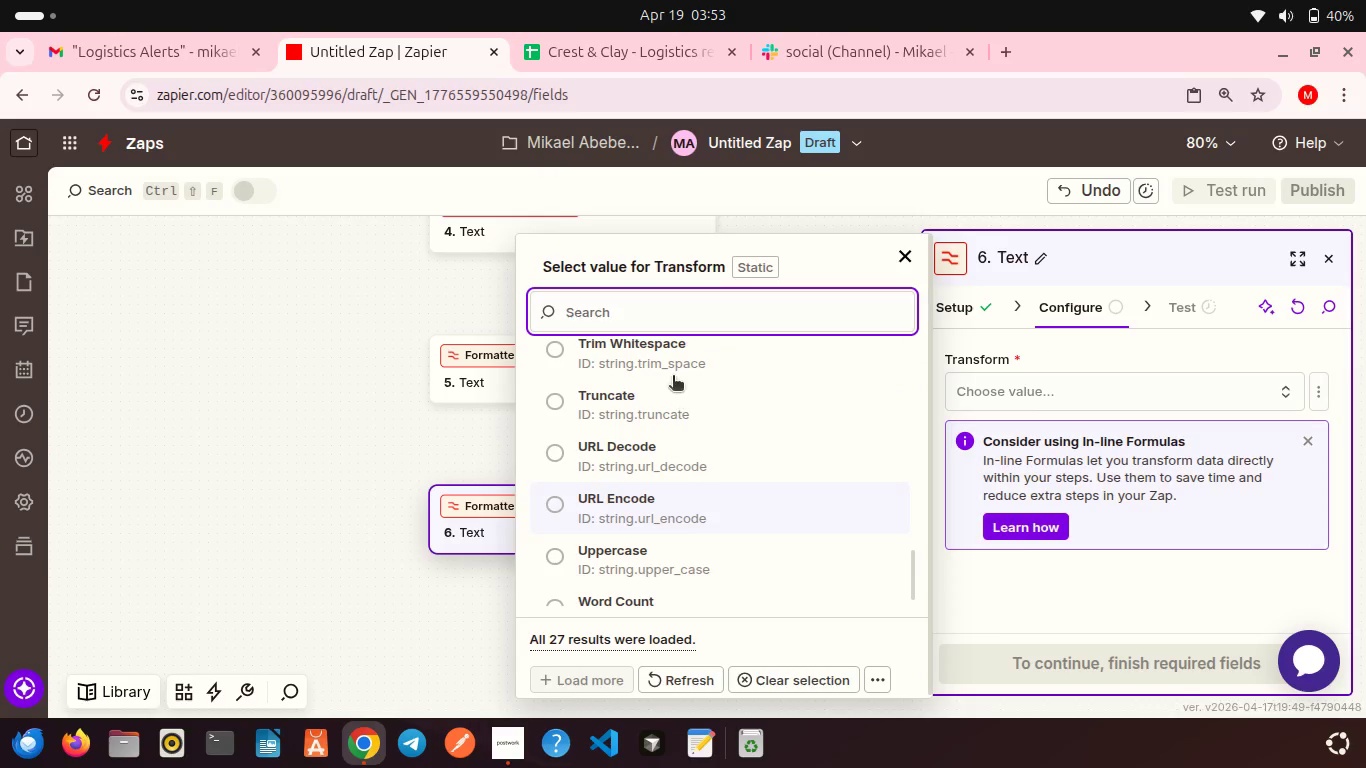 
left_click([673, 377])
 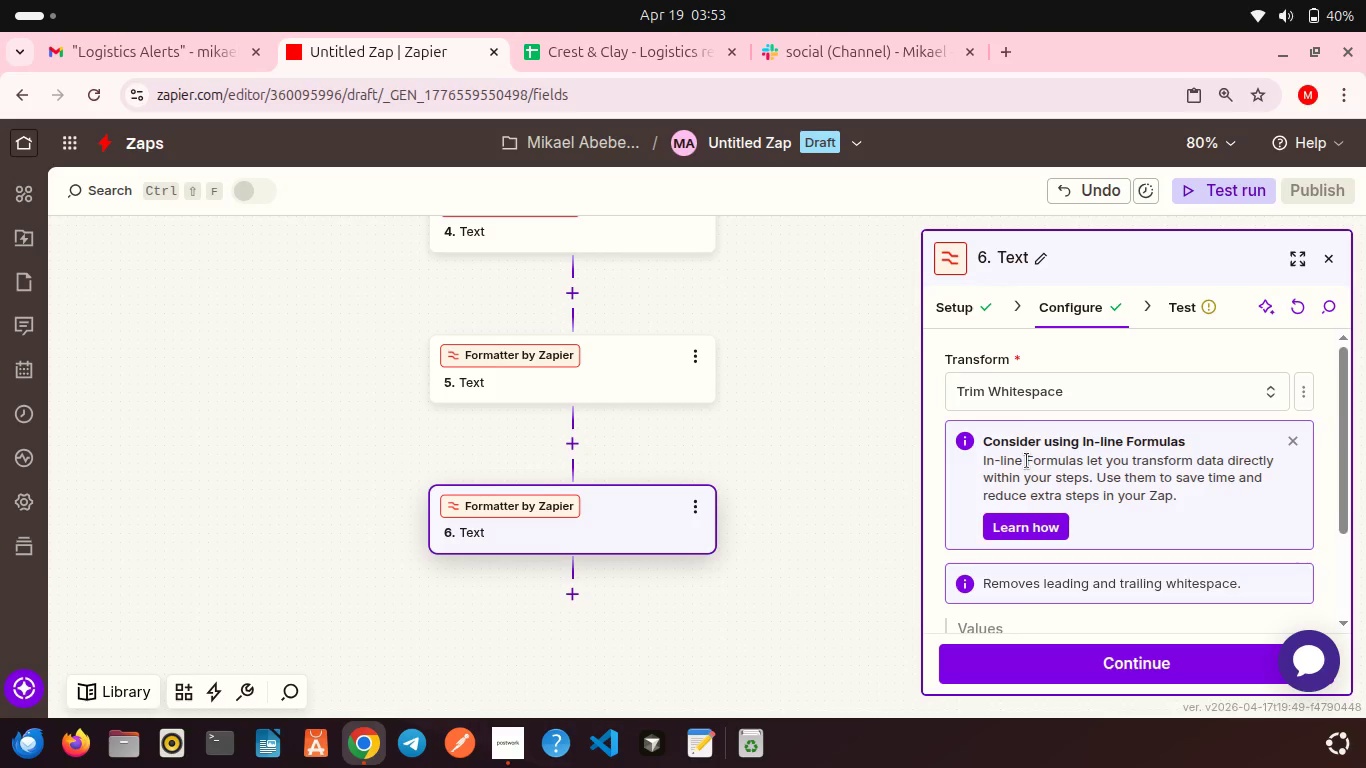 
scroll: coordinate [1027, 461], scroll_direction: down, amount: 3.0
 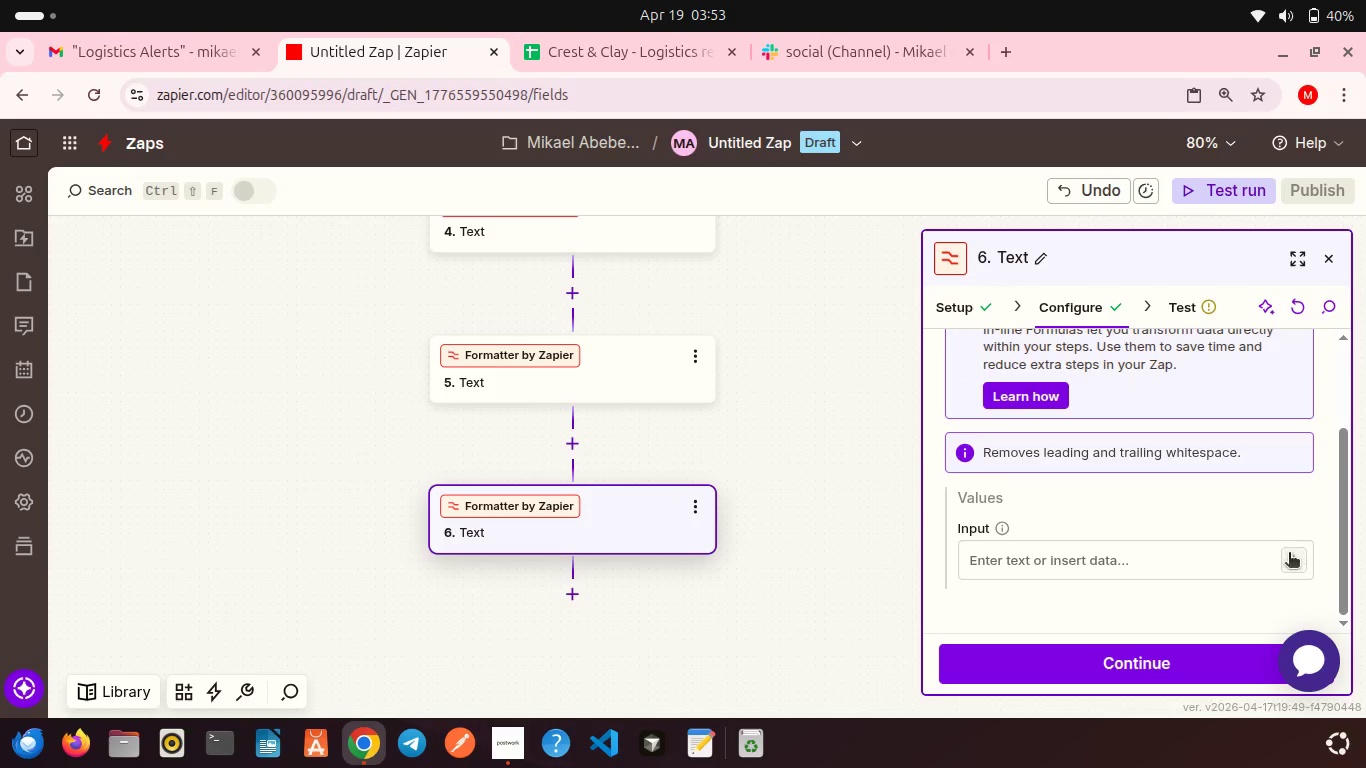 
left_click([1289, 554])
 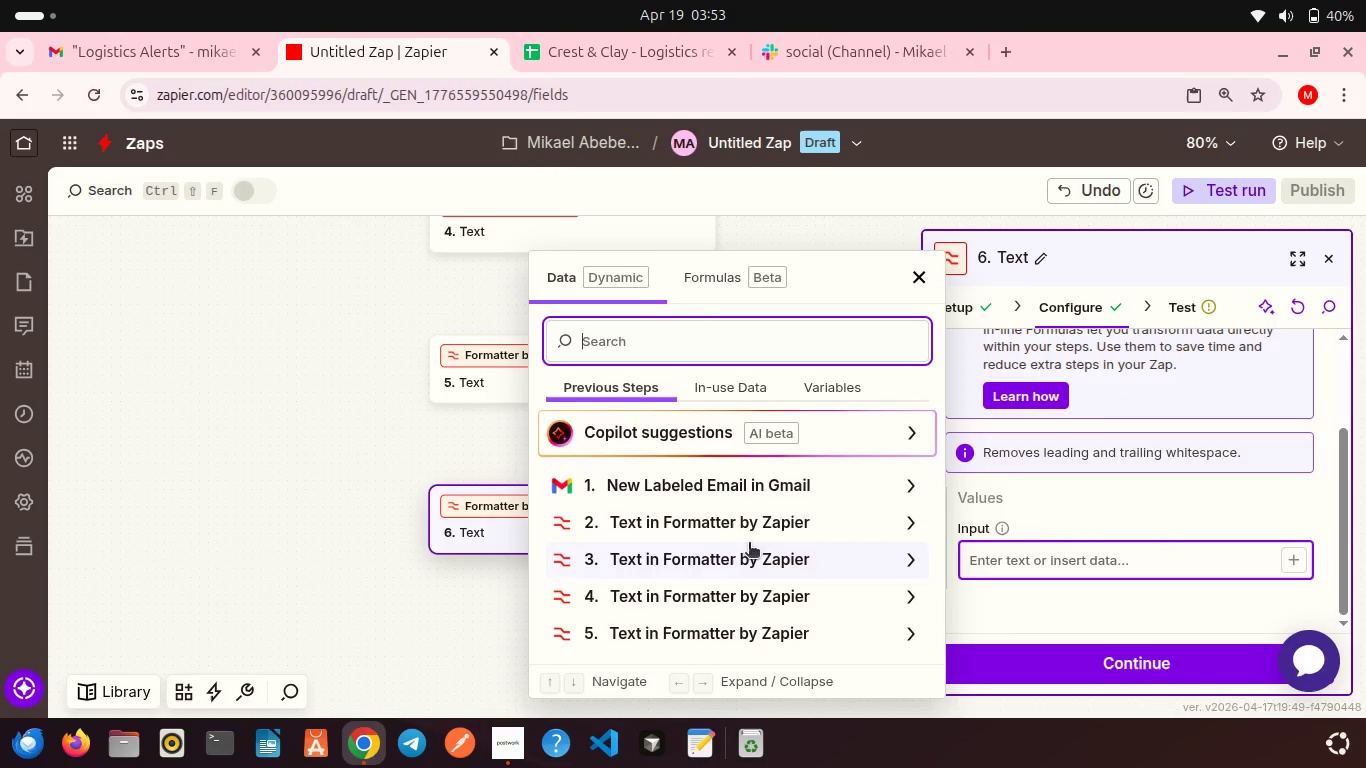 
wait(5.71)
 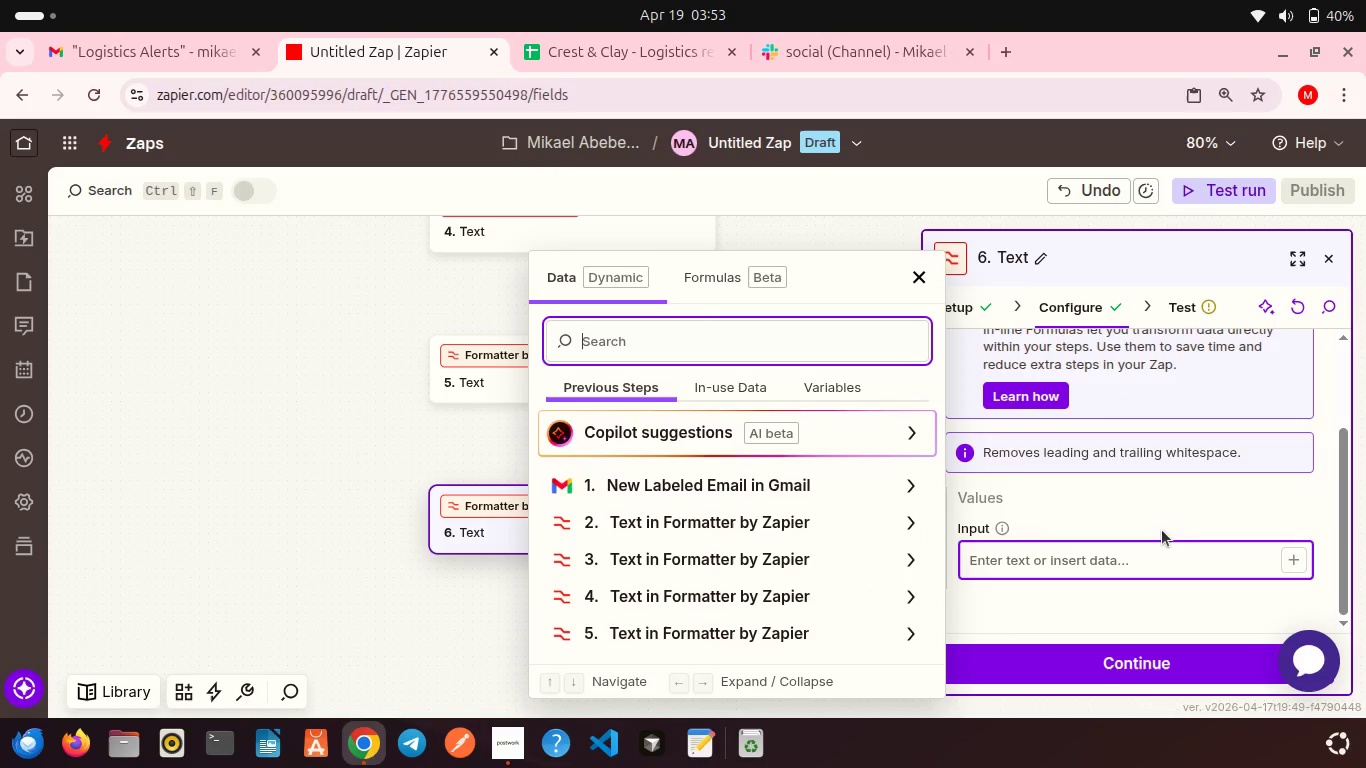 
left_click([720, 559])
 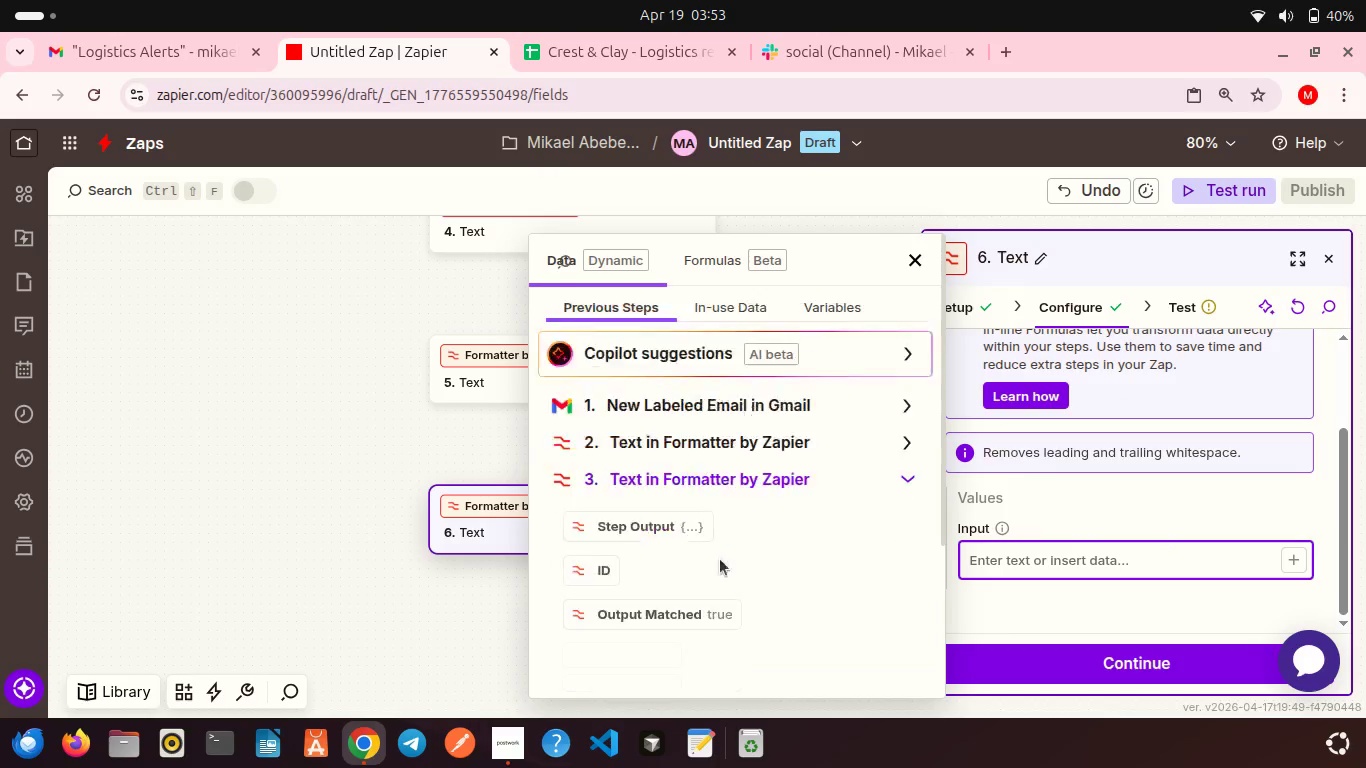 
scroll: coordinate [704, 539], scroll_direction: down, amount: 2.0
 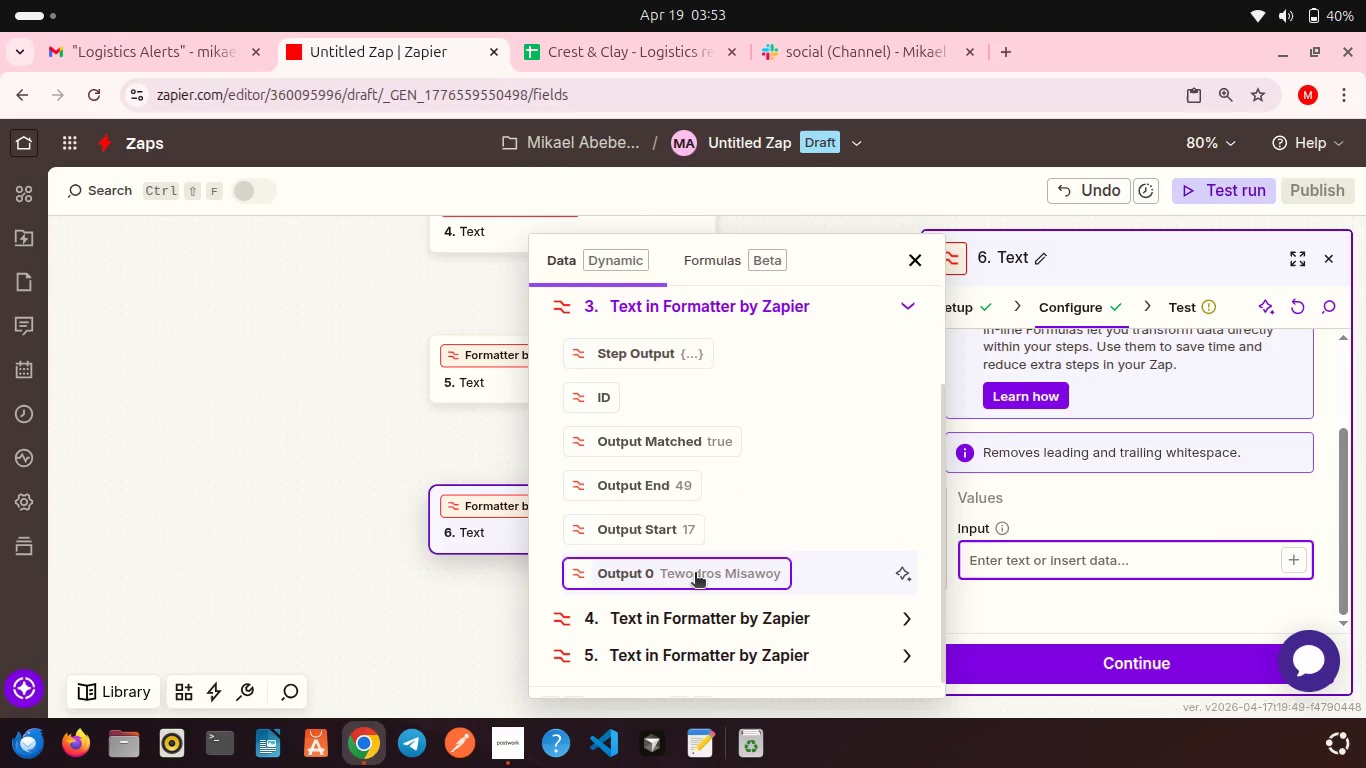 
left_click([695, 574])
 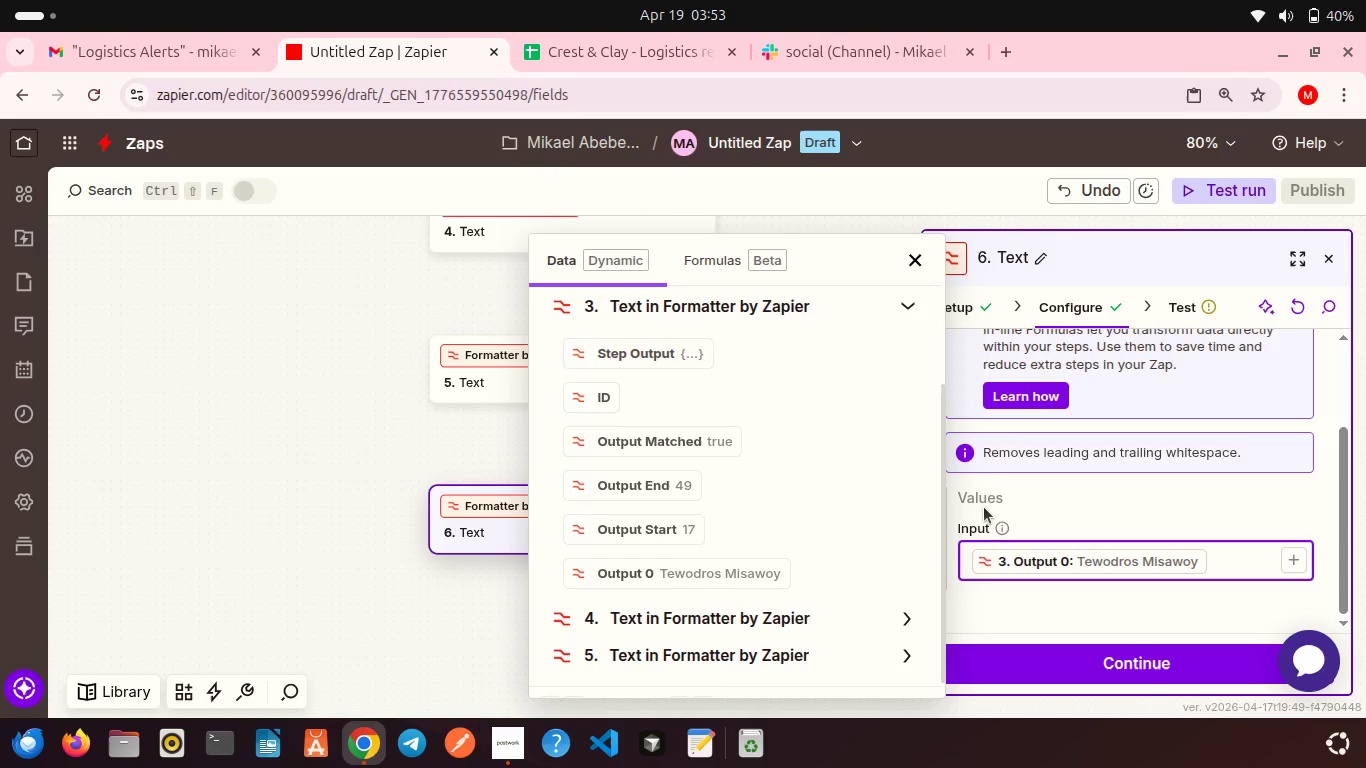 
left_click([984, 507])
 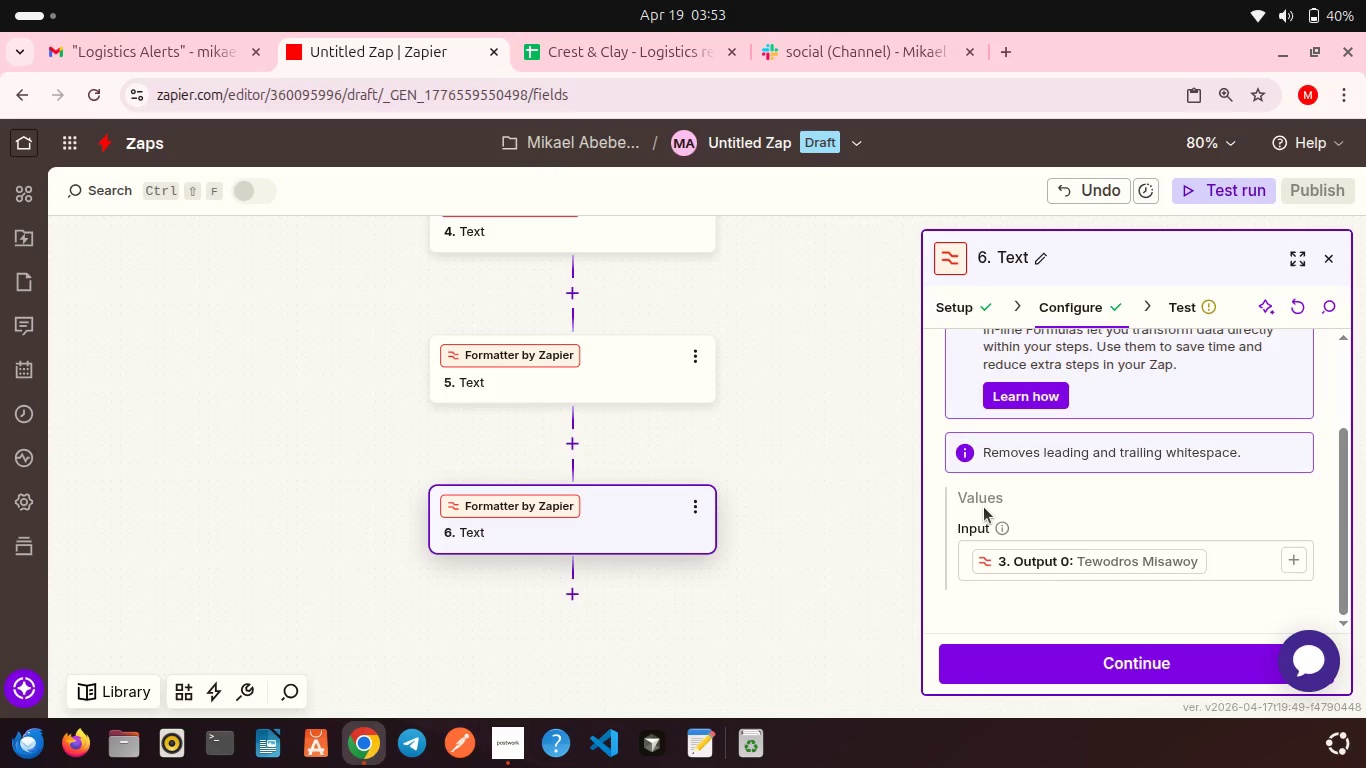 
scroll: coordinate [984, 507], scroll_direction: down, amount: 3.0
 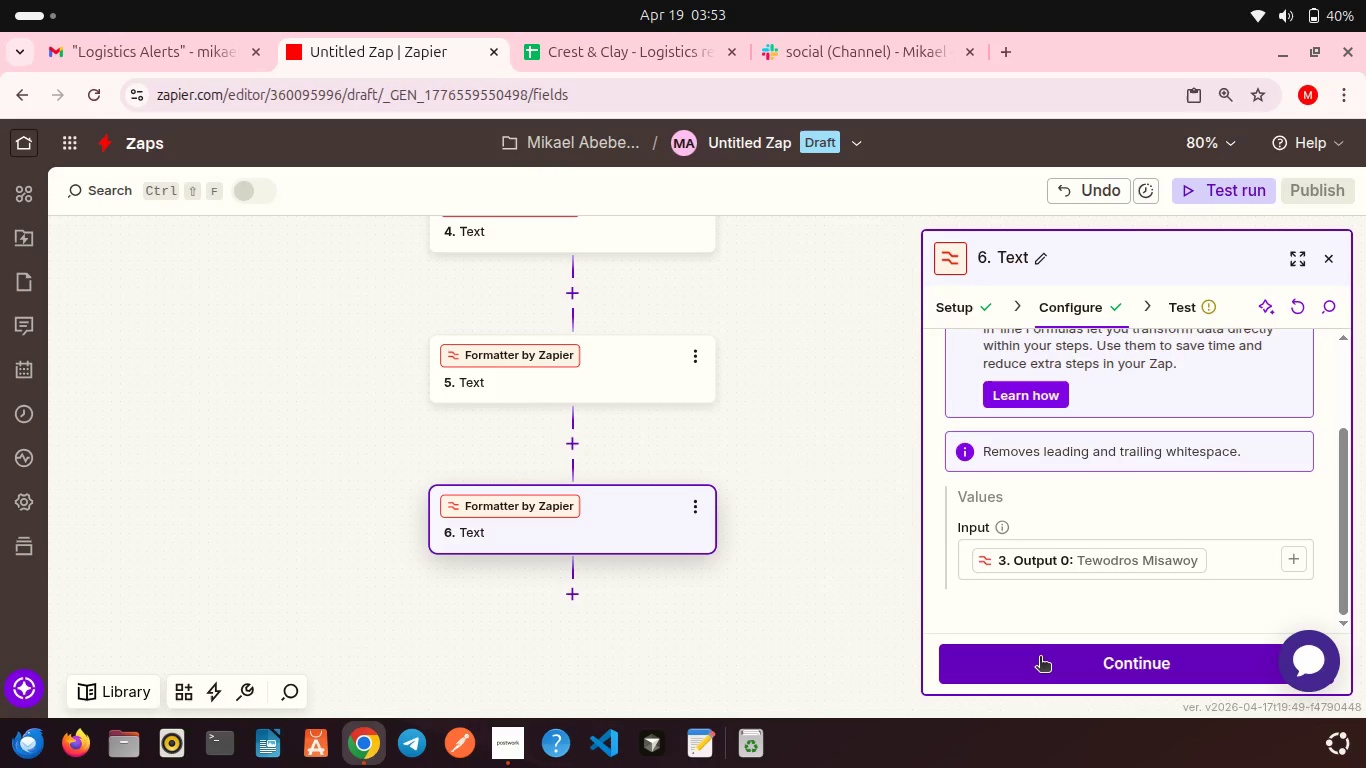 
left_click([1040, 658])
 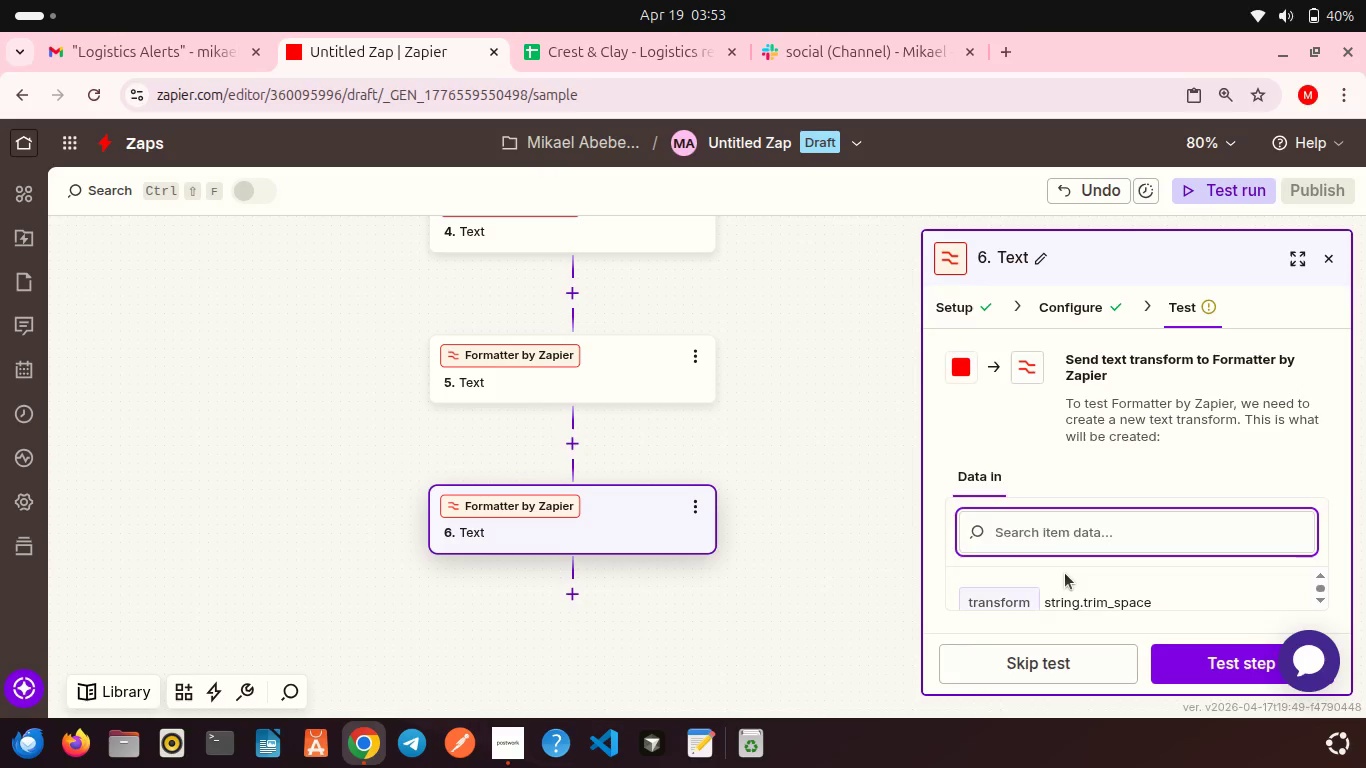 
scroll: coordinate [1065, 573], scroll_direction: down, amount: 2.0
 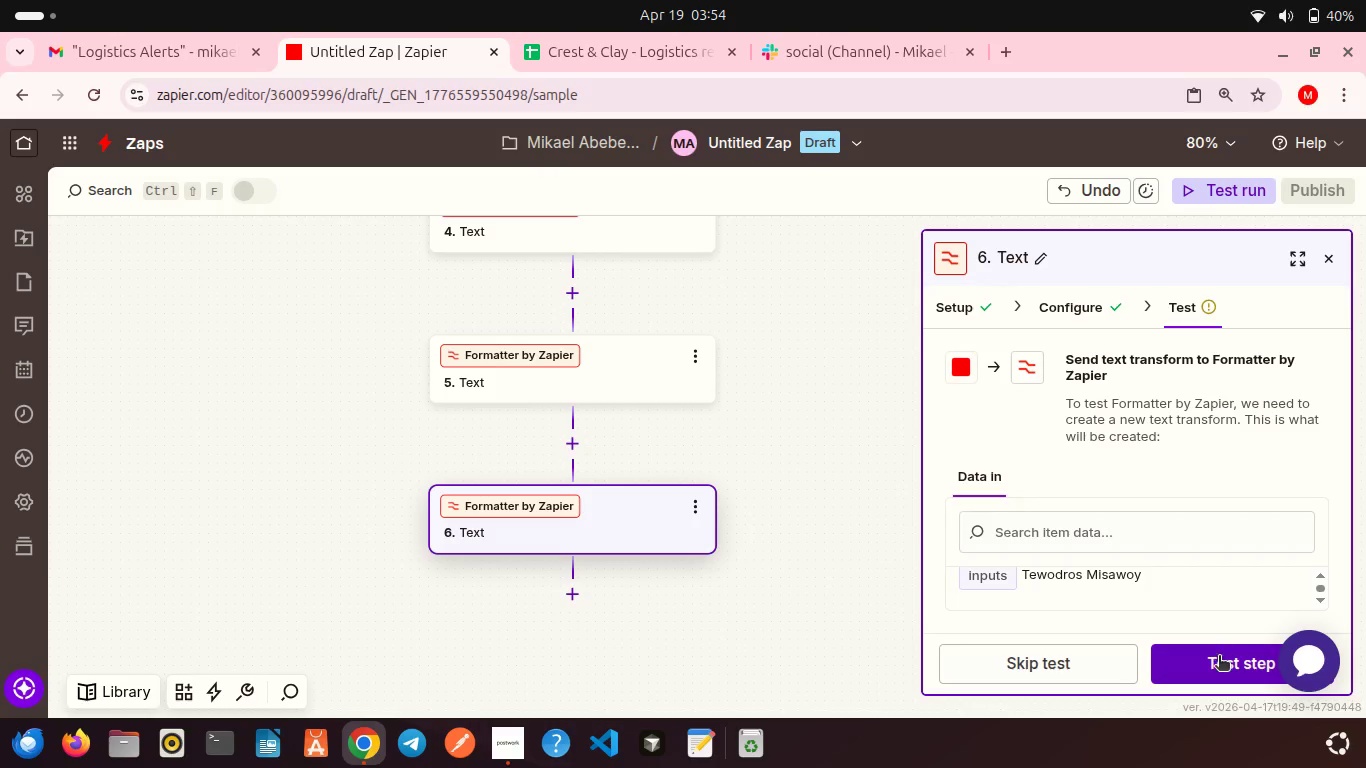 
left_click([1219, 657])
 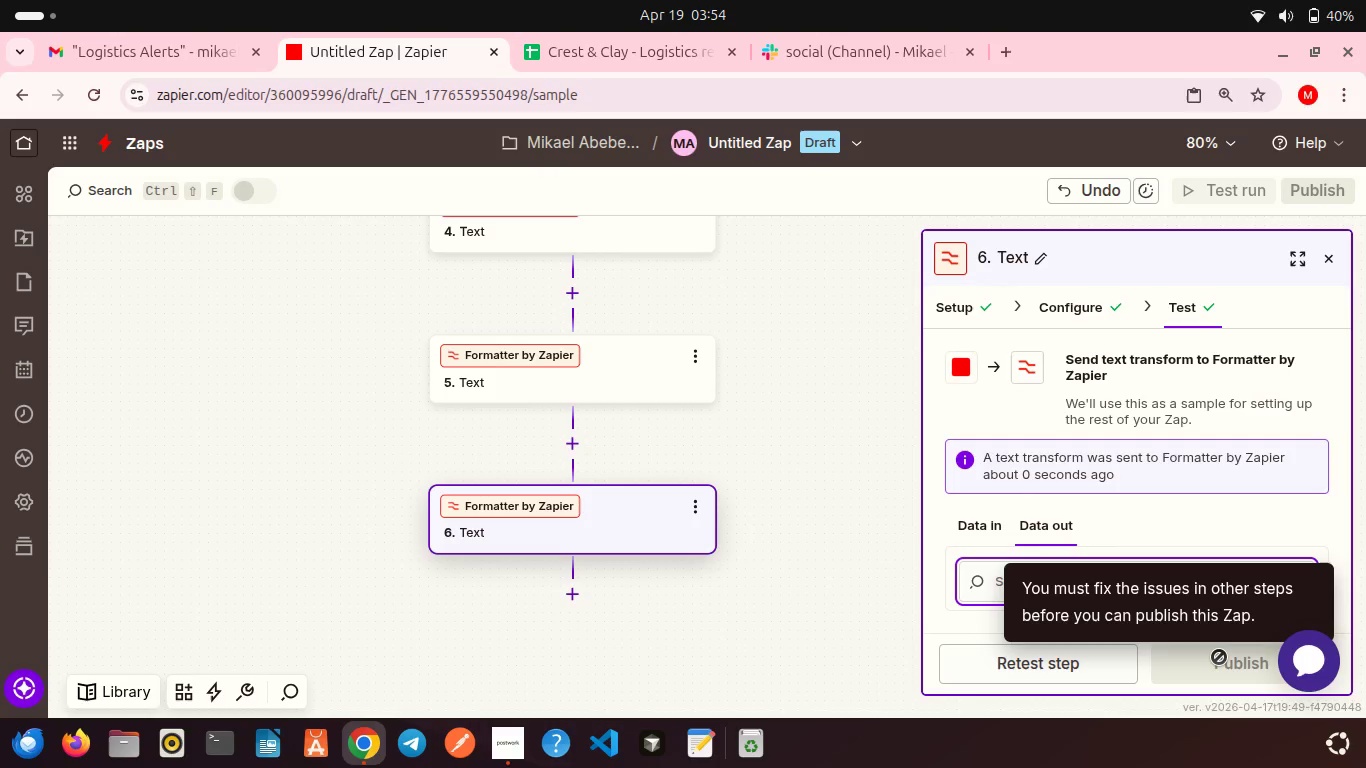 
scroll: coordinate [1060, 491], scroll_direction: down, amount: 4.0
 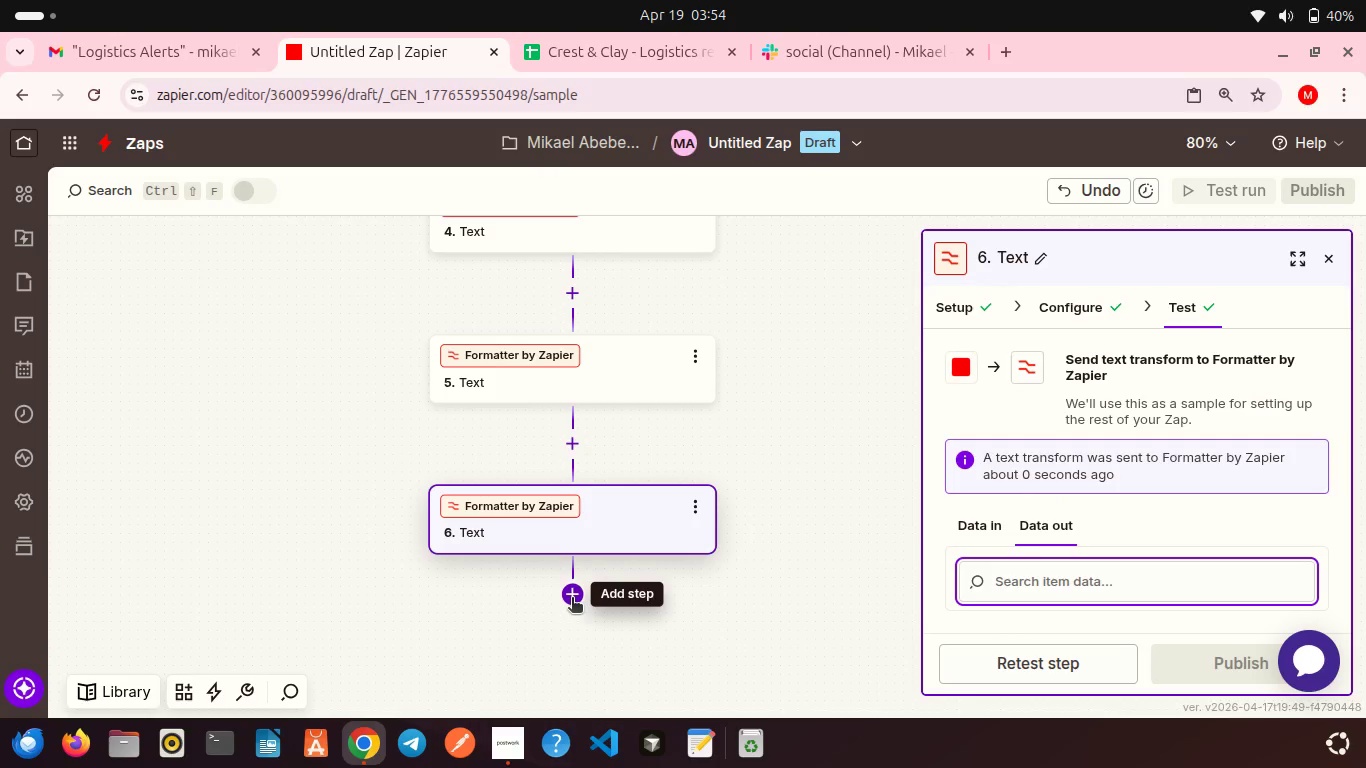 
left_click([572, 599])
 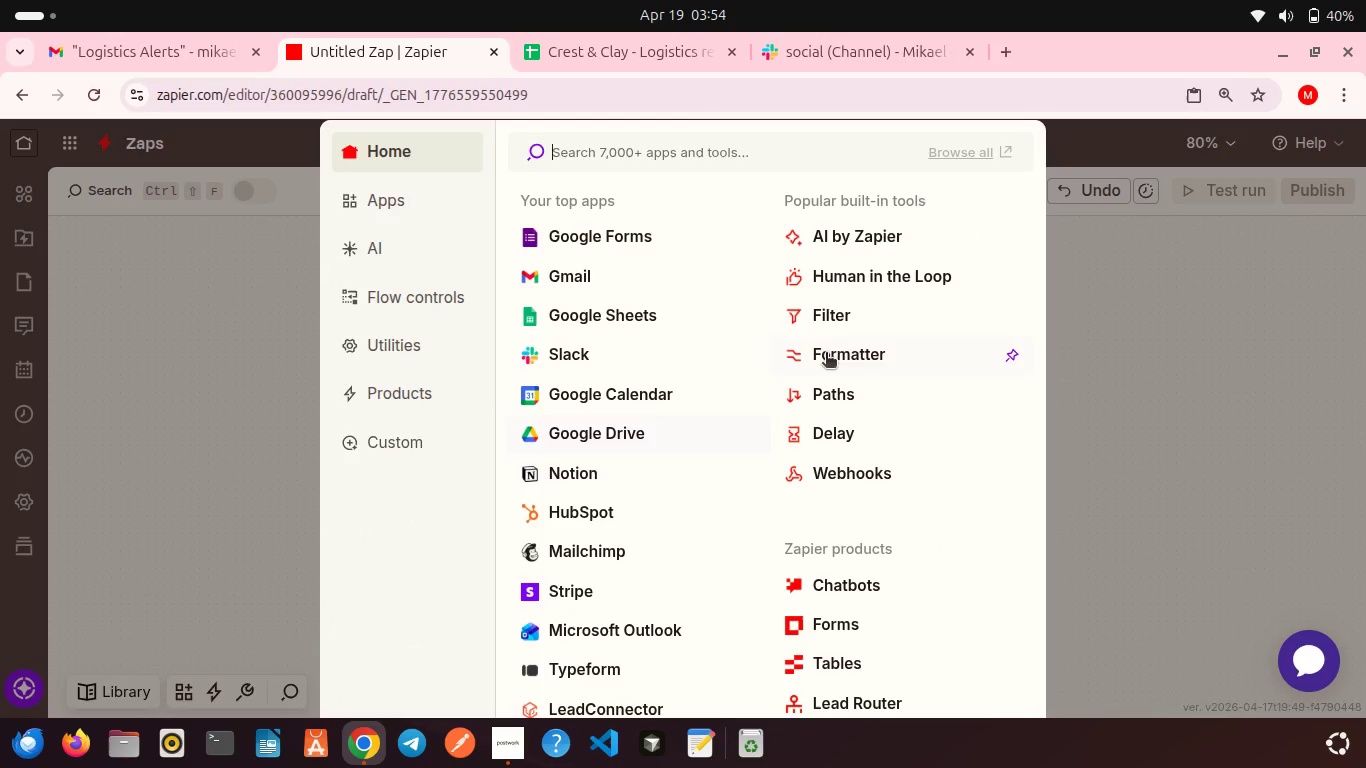 
left_click([853, 343])
 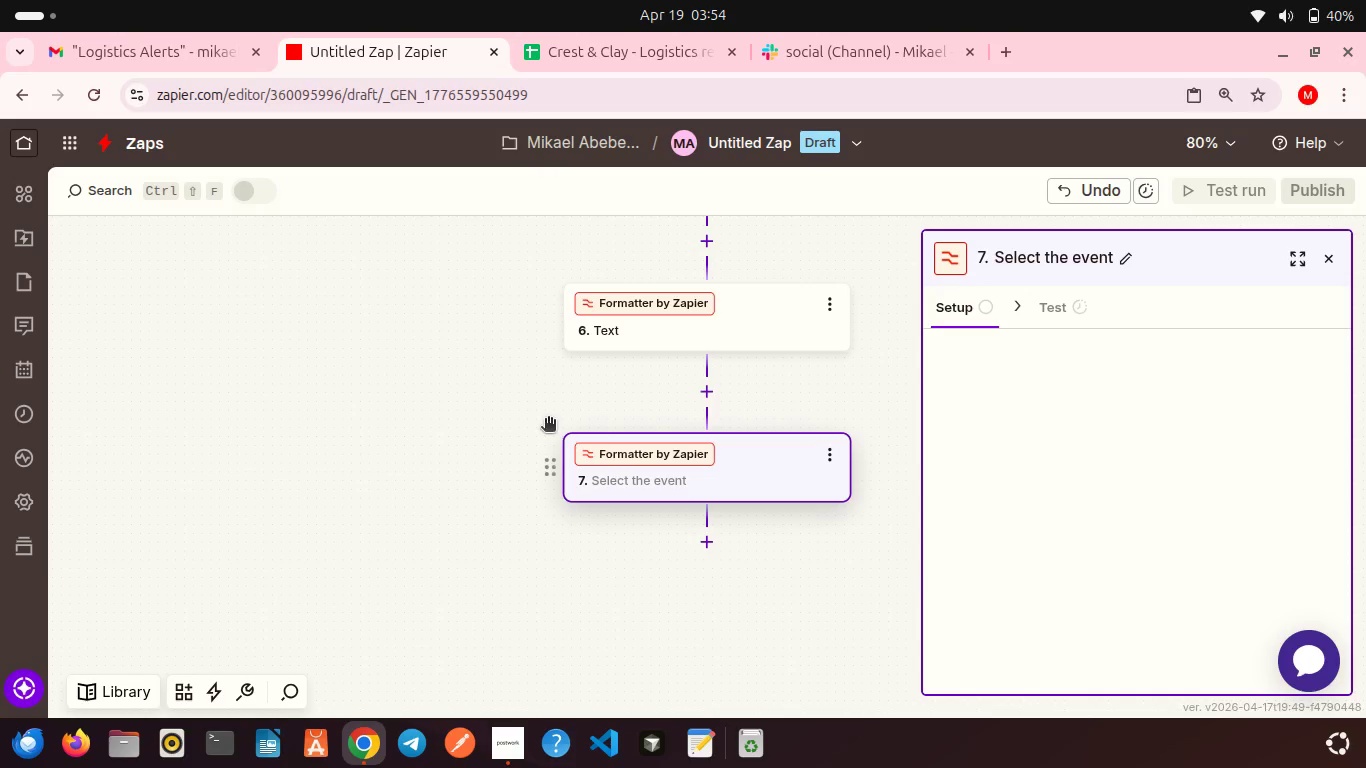 
scroll: coordinate [541, 419], scroll_direction: down, amount: 5.0
 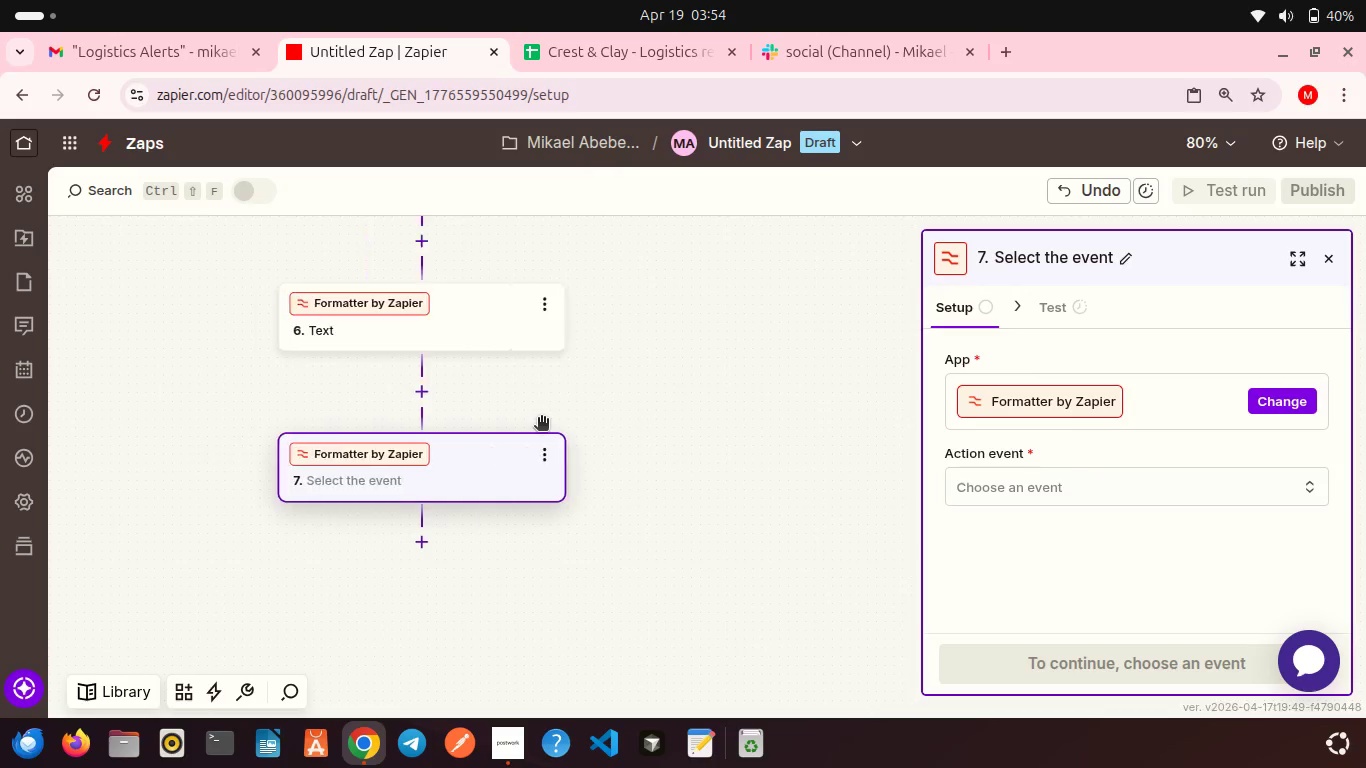 
scroll: coordinate [541, 419], scroll_direction: up, amount: 2.0
 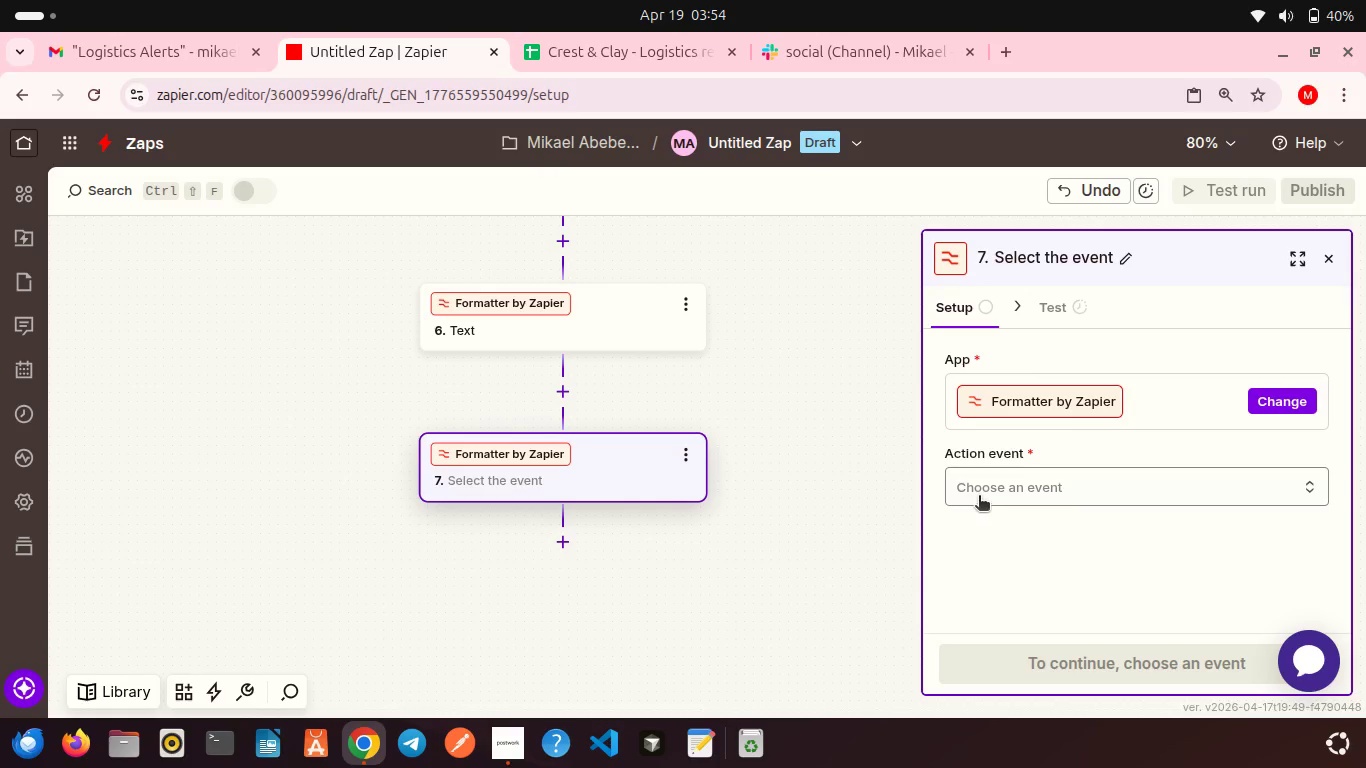 
left_click([979, 497])
 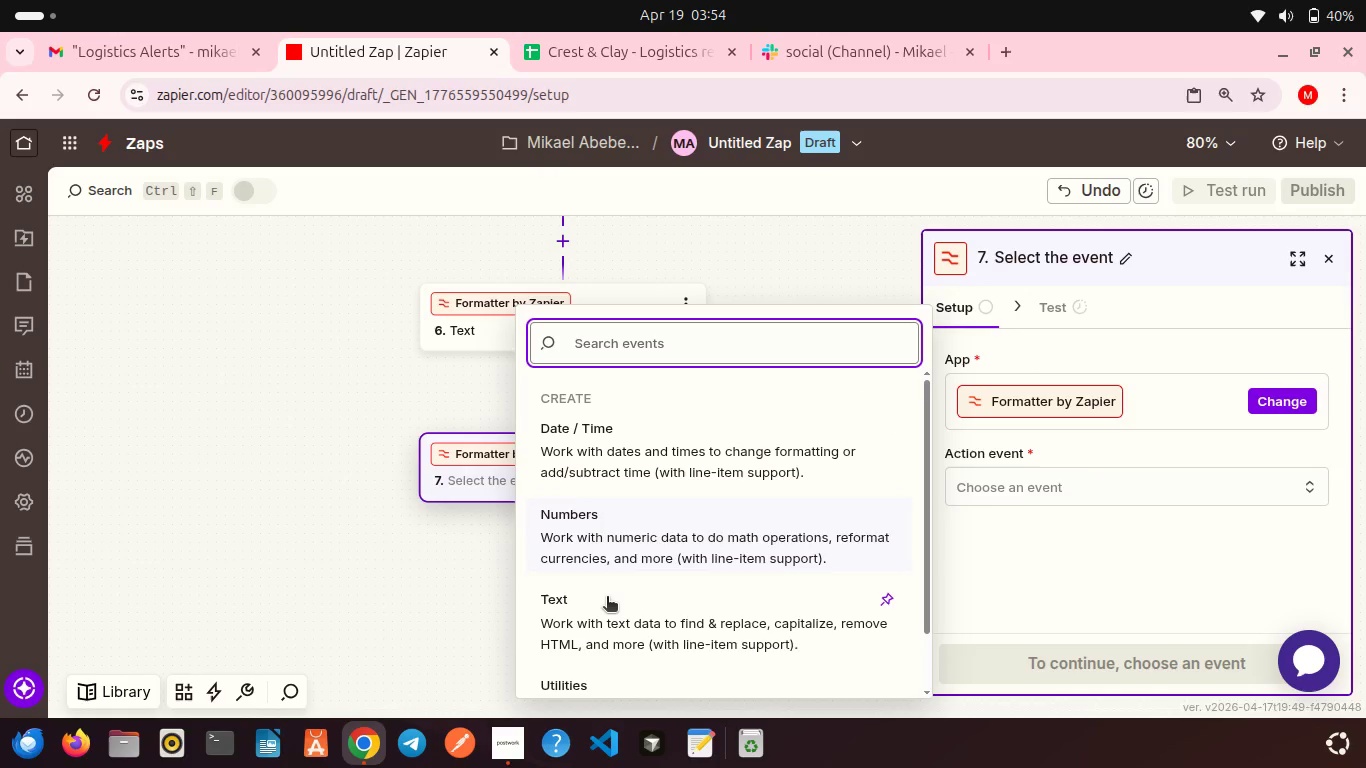 
left_click([607, 598])
 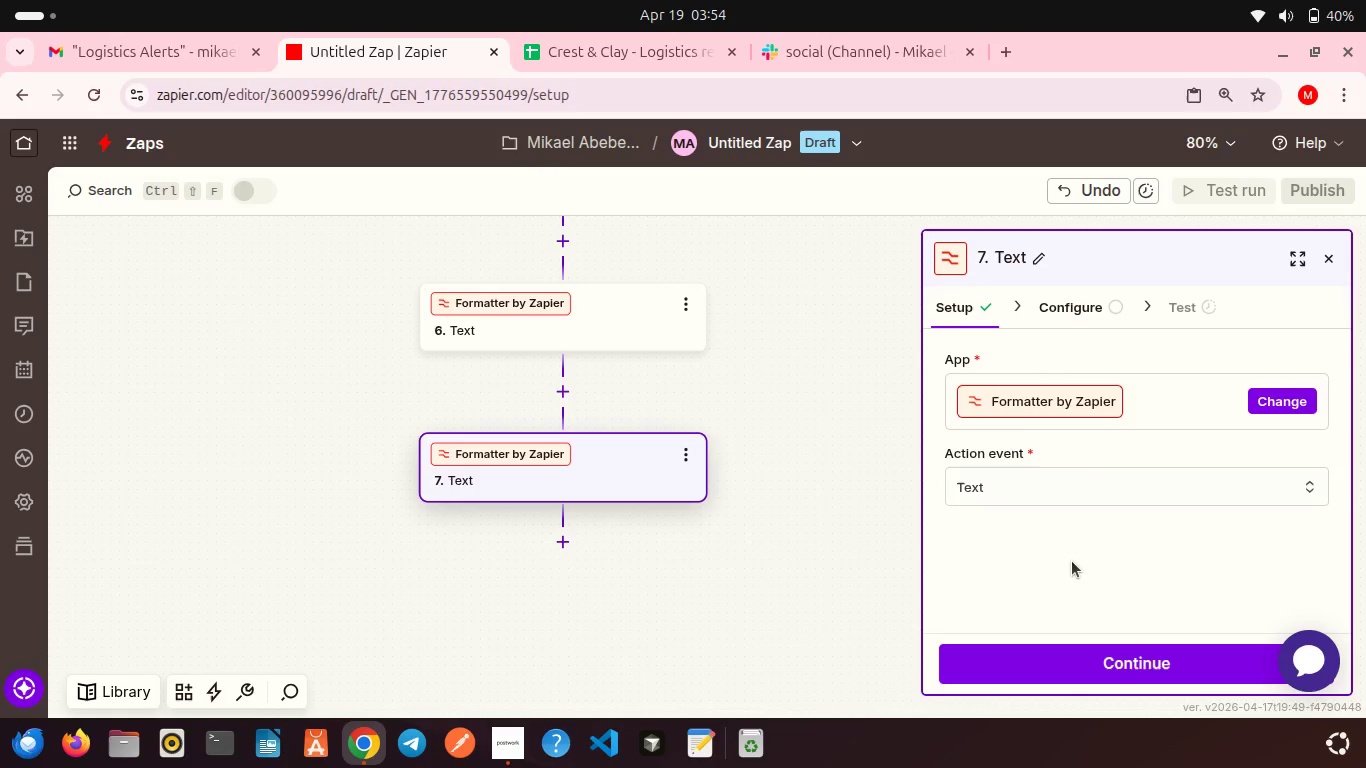 
left_click([1090, 651])
 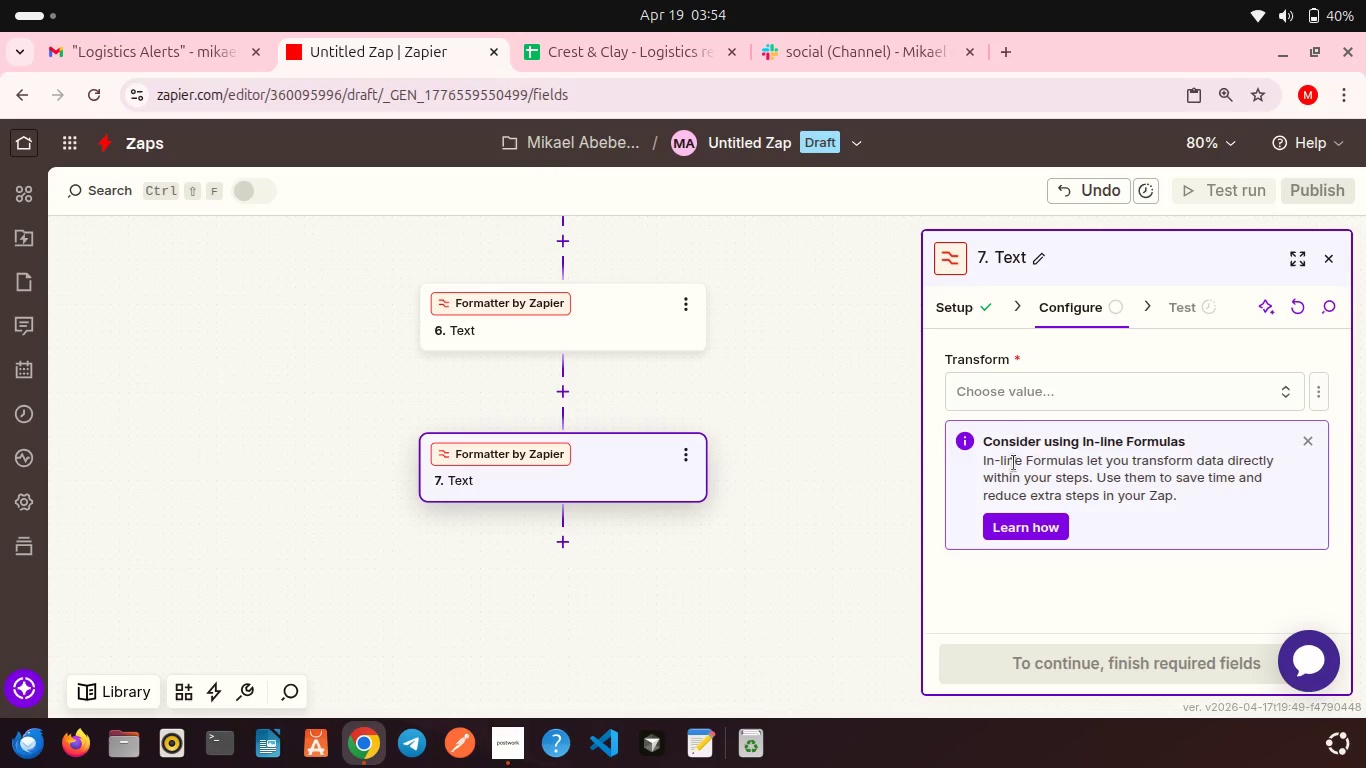 
left_click([1025, 383])
 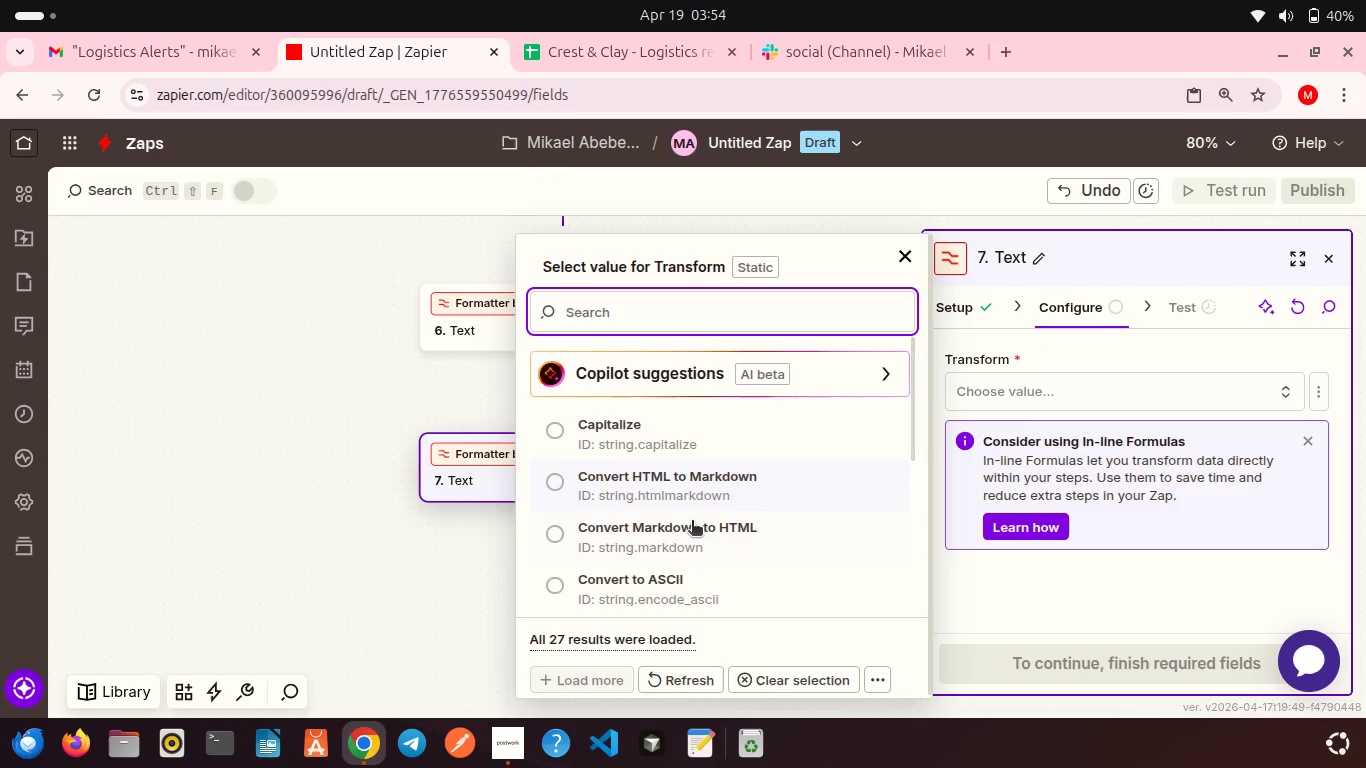 
scroll: coordinate [692, 522], scroll_direction: down, amount: 19.0
 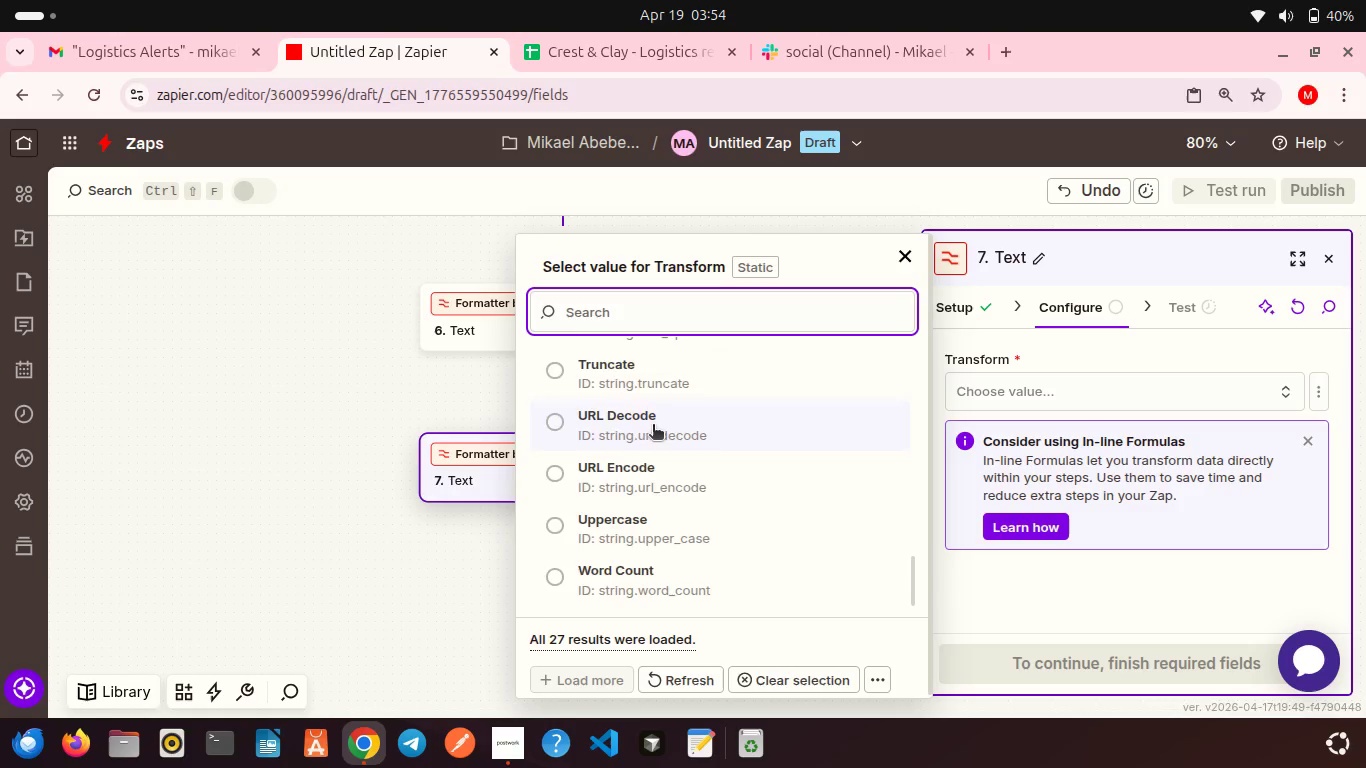 
scroll: coordinate [653, 426], scroll_direction: up, amount: 1.0
 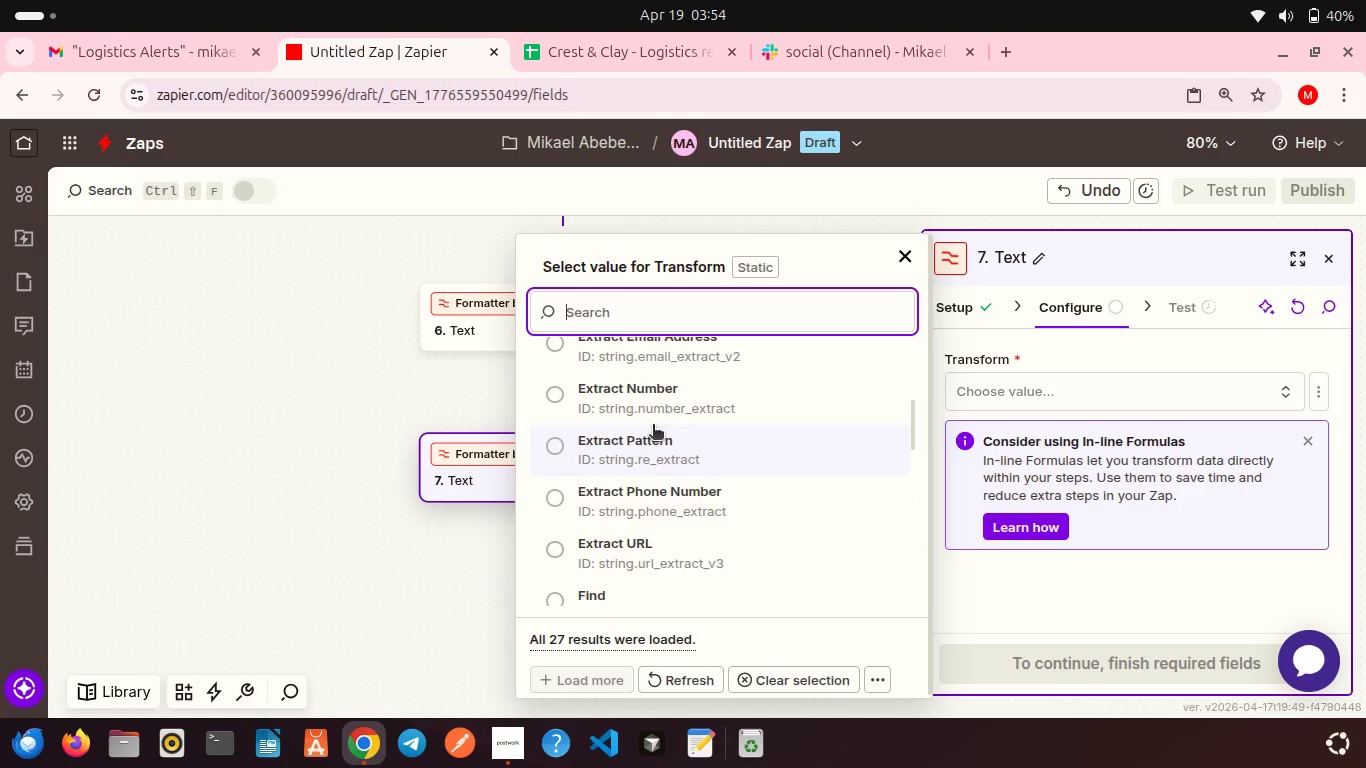 
scroll: coordinate [653, 426], scroll_direction: down, amount: 7.0
 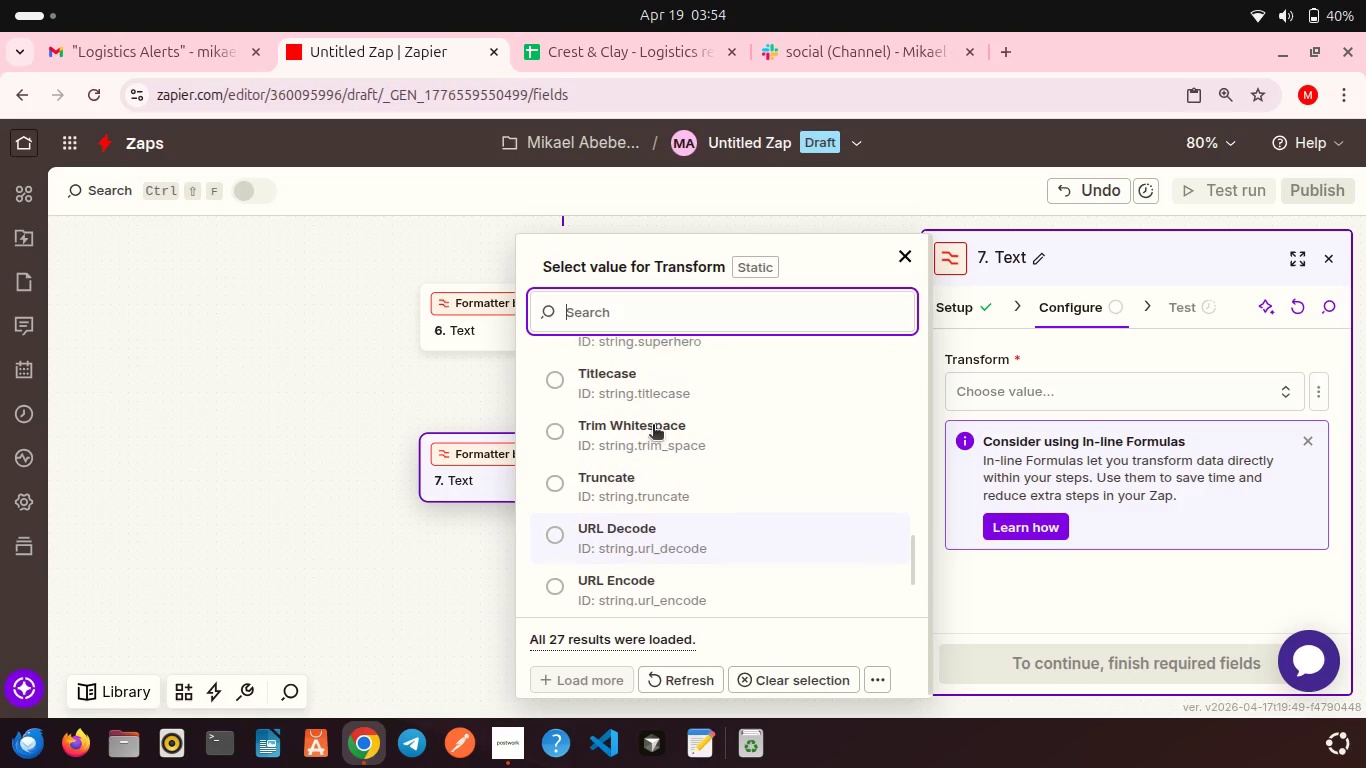 
left_click([653, 426])
 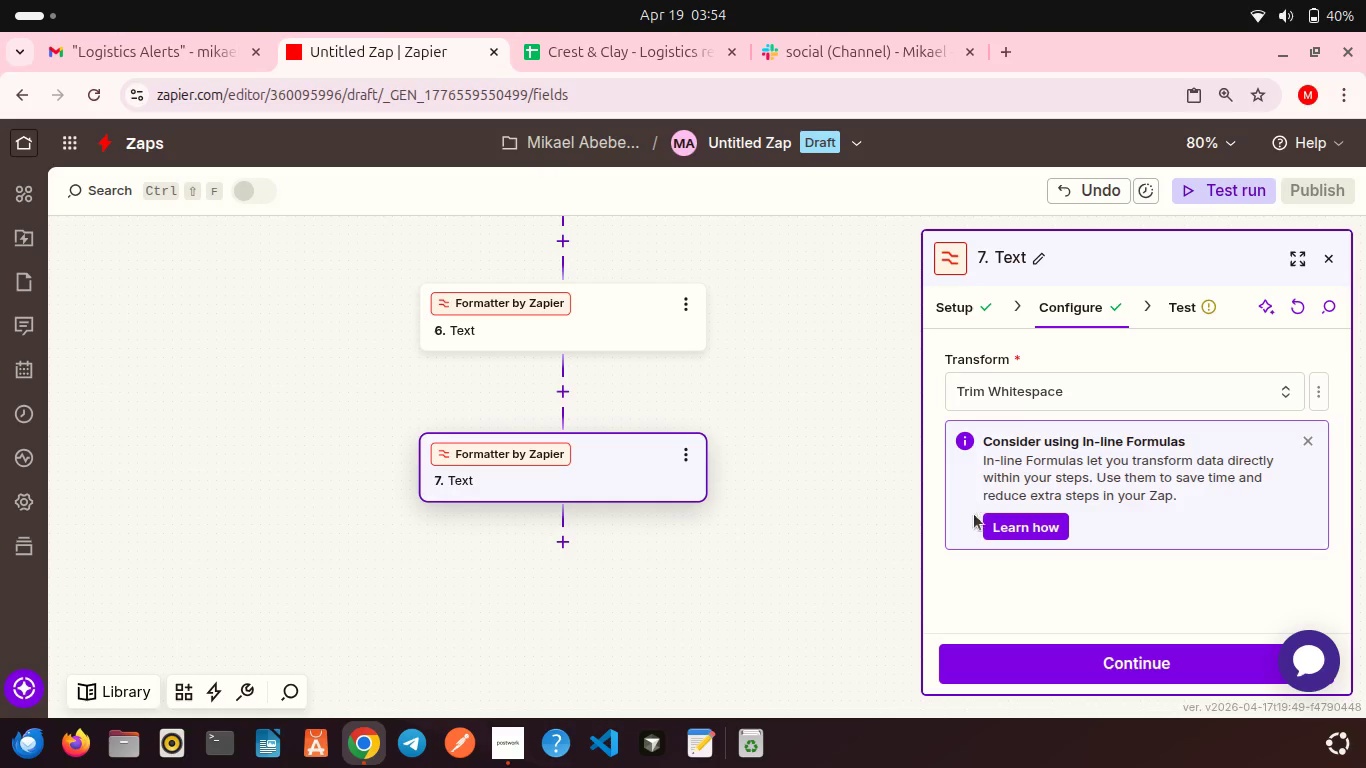 
scroll: coordinate [979, 524], scroll_direction: down, amount: 1.0
 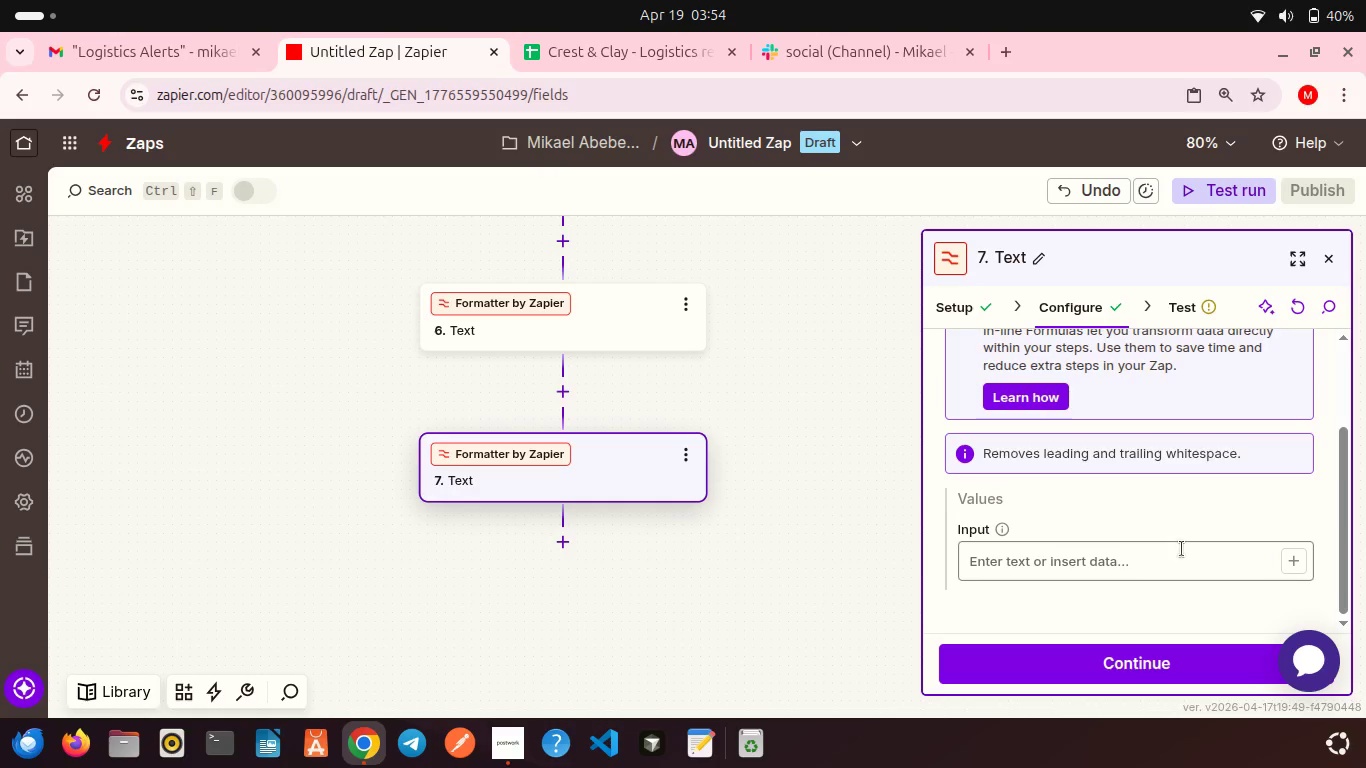 
left_click([1182, 549])
 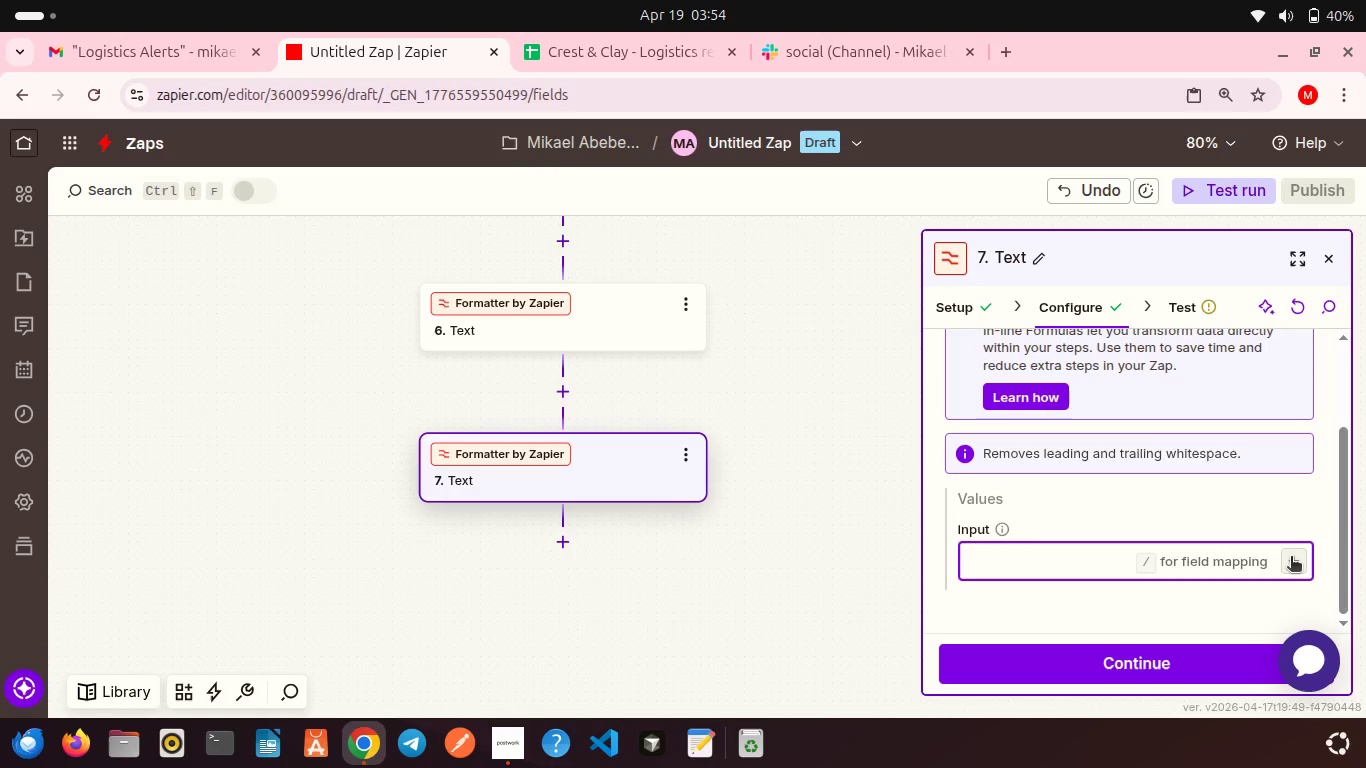 
left_click([1291, 558])
 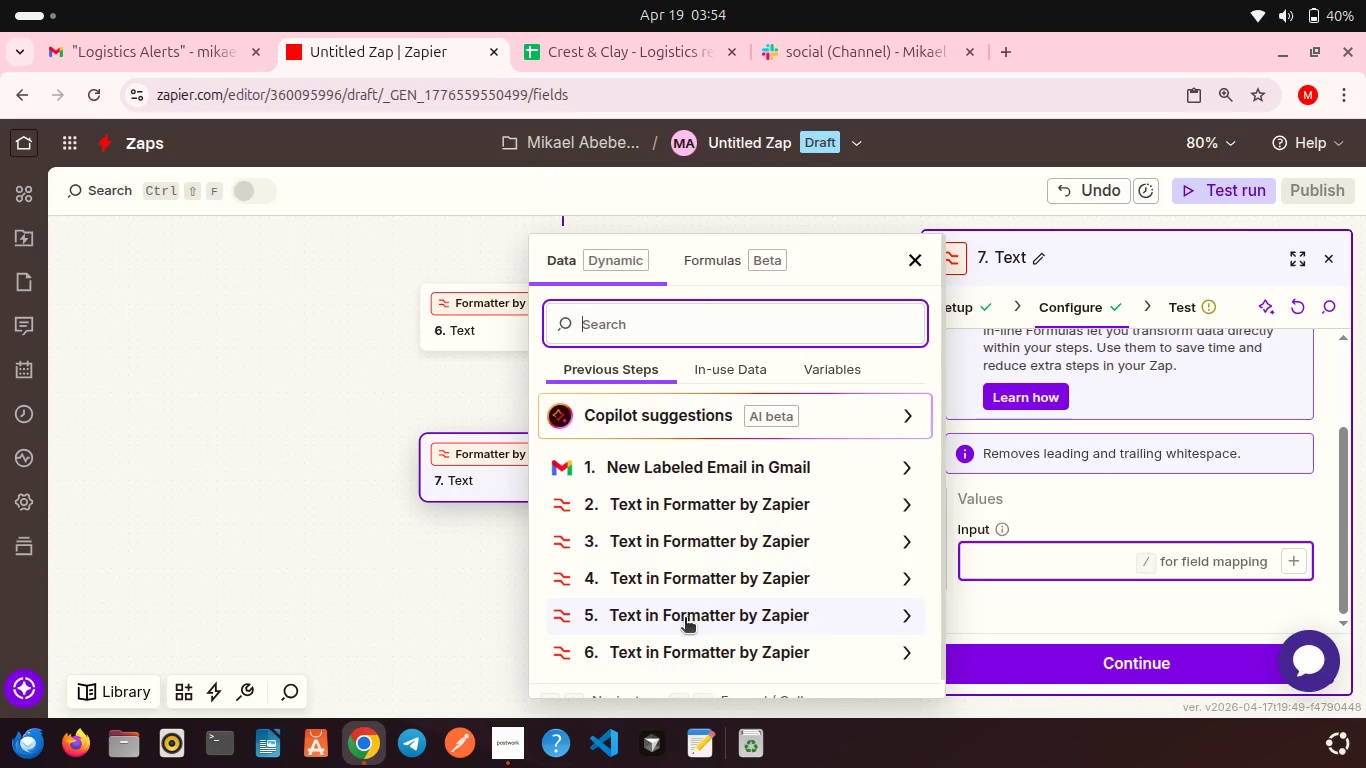 
left_click([698, 643])
 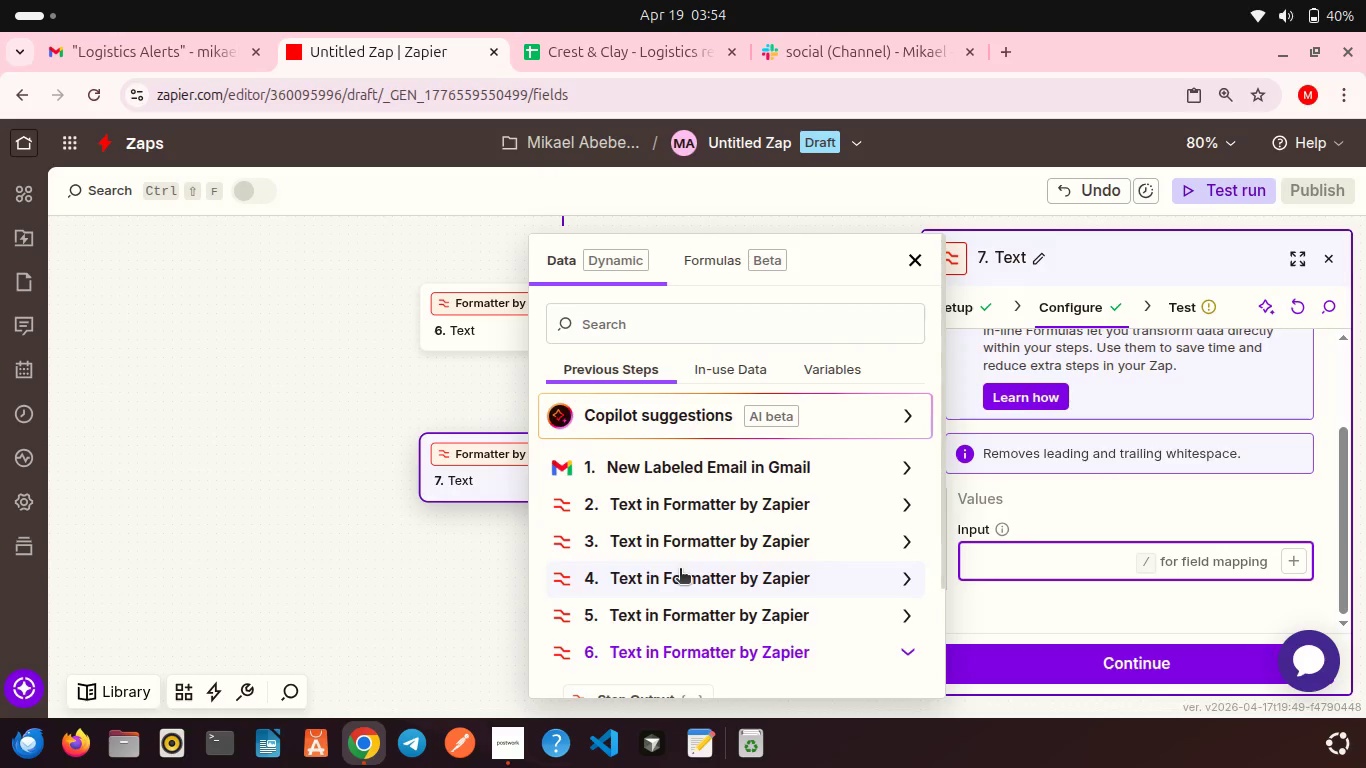 
scroll: coordinate [680, 570], scroll_direction: down, amount: 6.0
 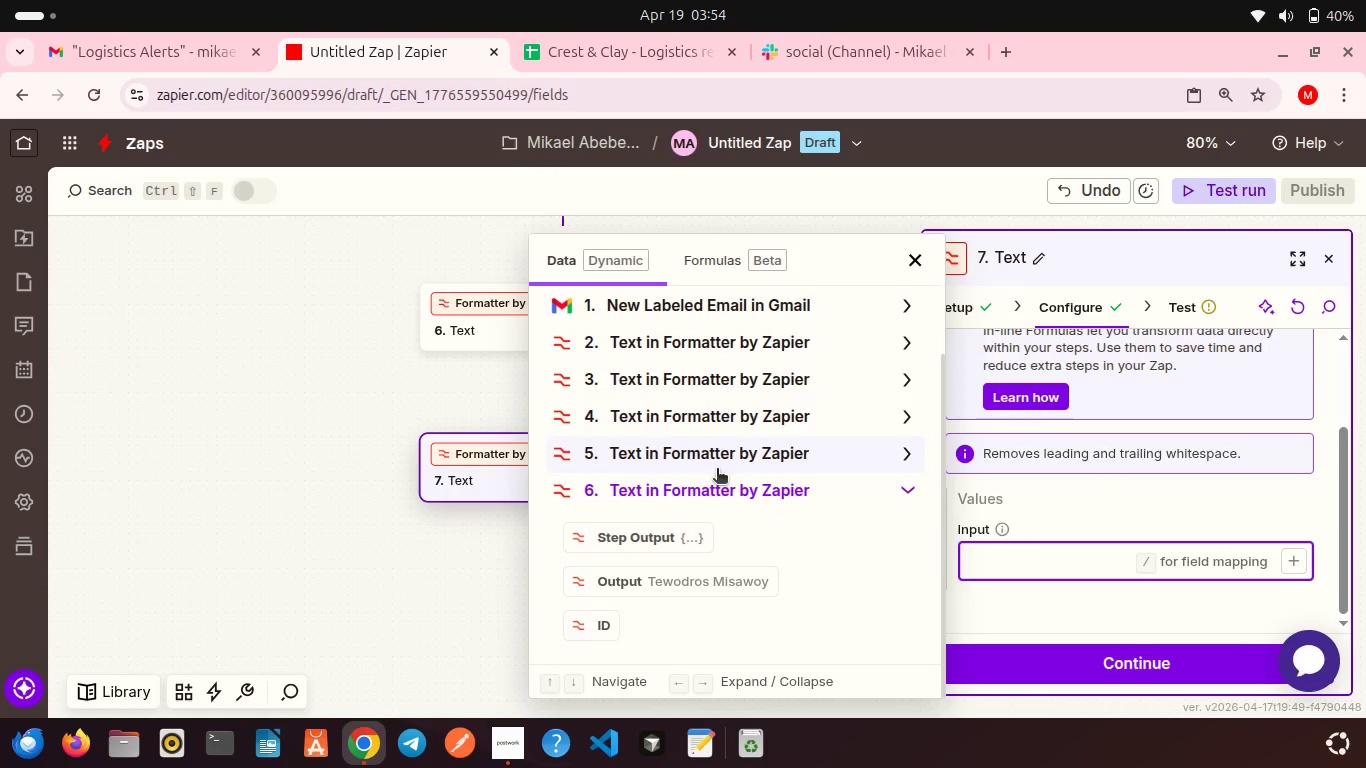 
left_click([701, 461])
 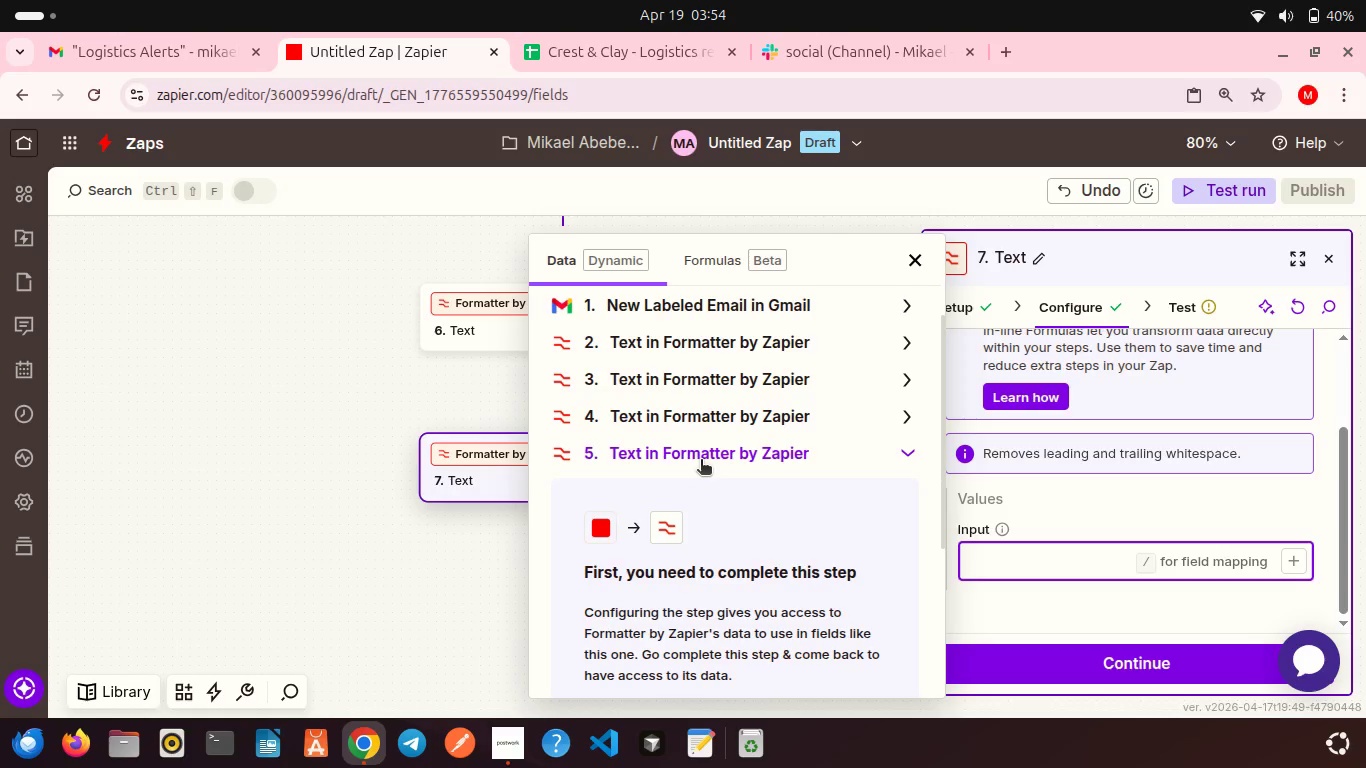 
scroll: coordinate [701, 461], scroll_direction: down, amount: 1.0
 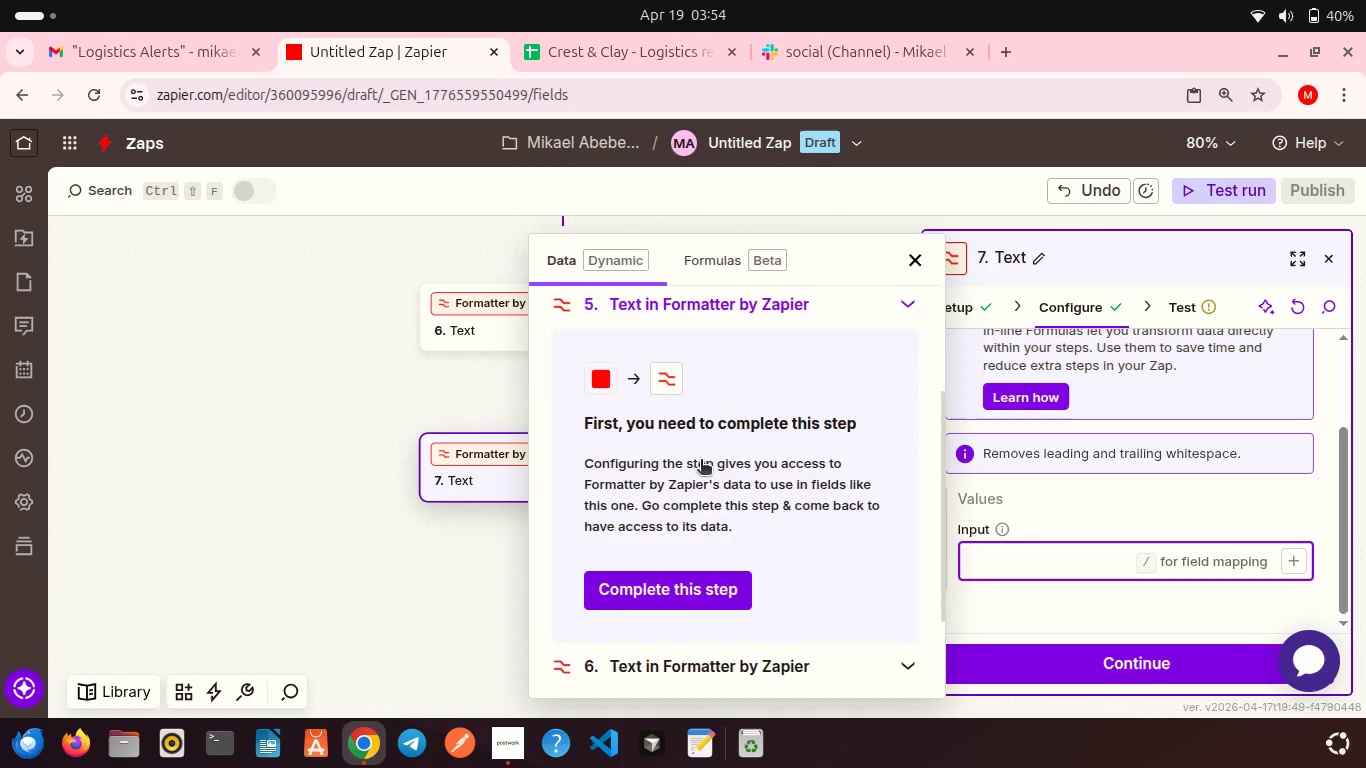 
scroll: coordinate [701, 461], scroll_direction: up, amount: 1.0
 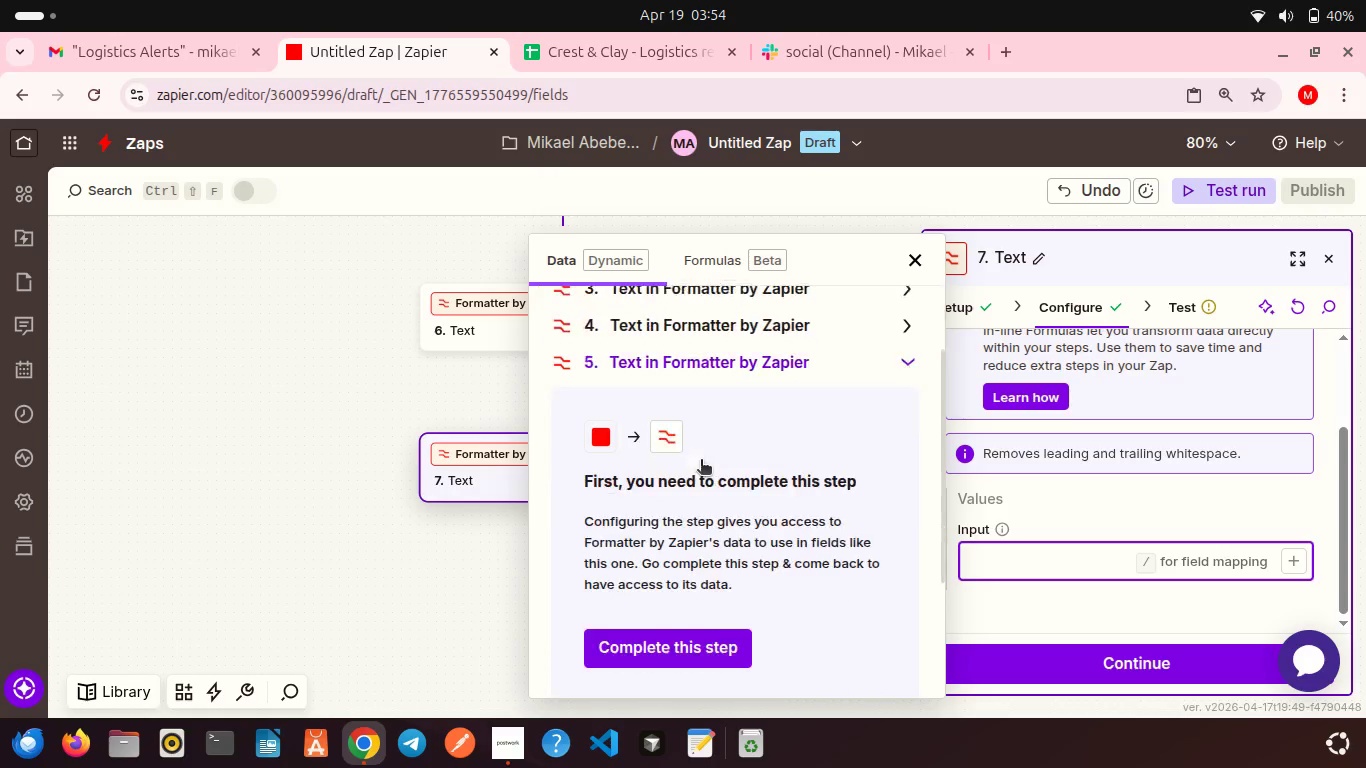 
scroll: coordinate [701, 461], scroll_direction: down, amount: 5.0
 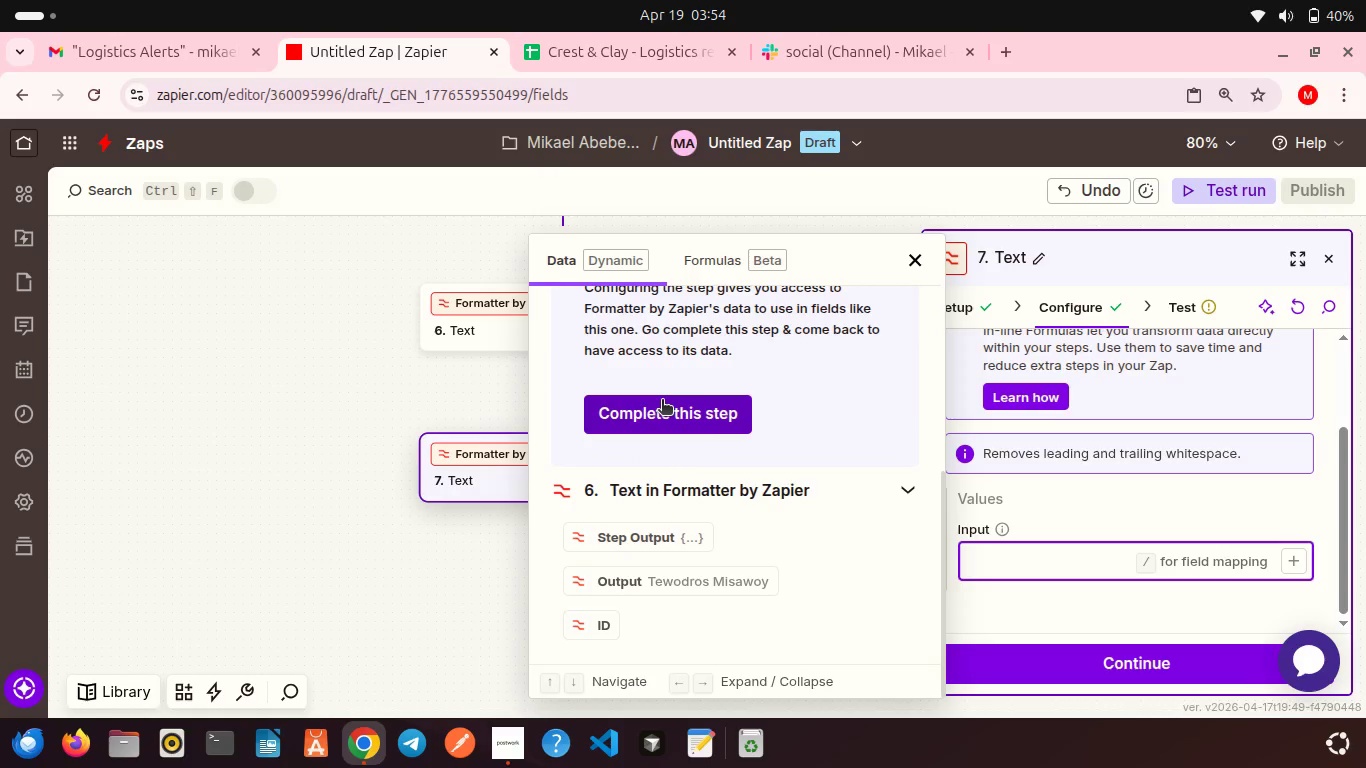 
left_click([662, 401])
 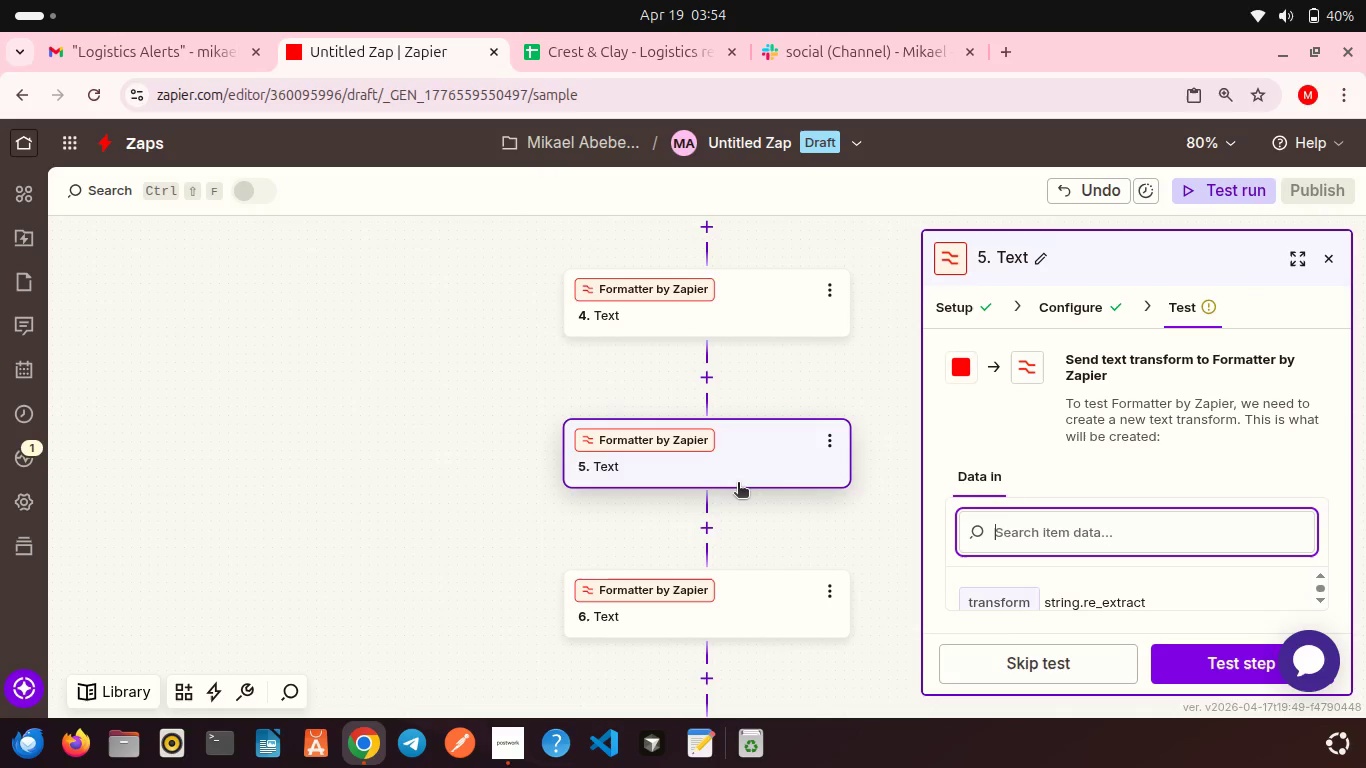 
scroll: coordinate [1023, 540], scroll_direction: down, amount: 18.0
 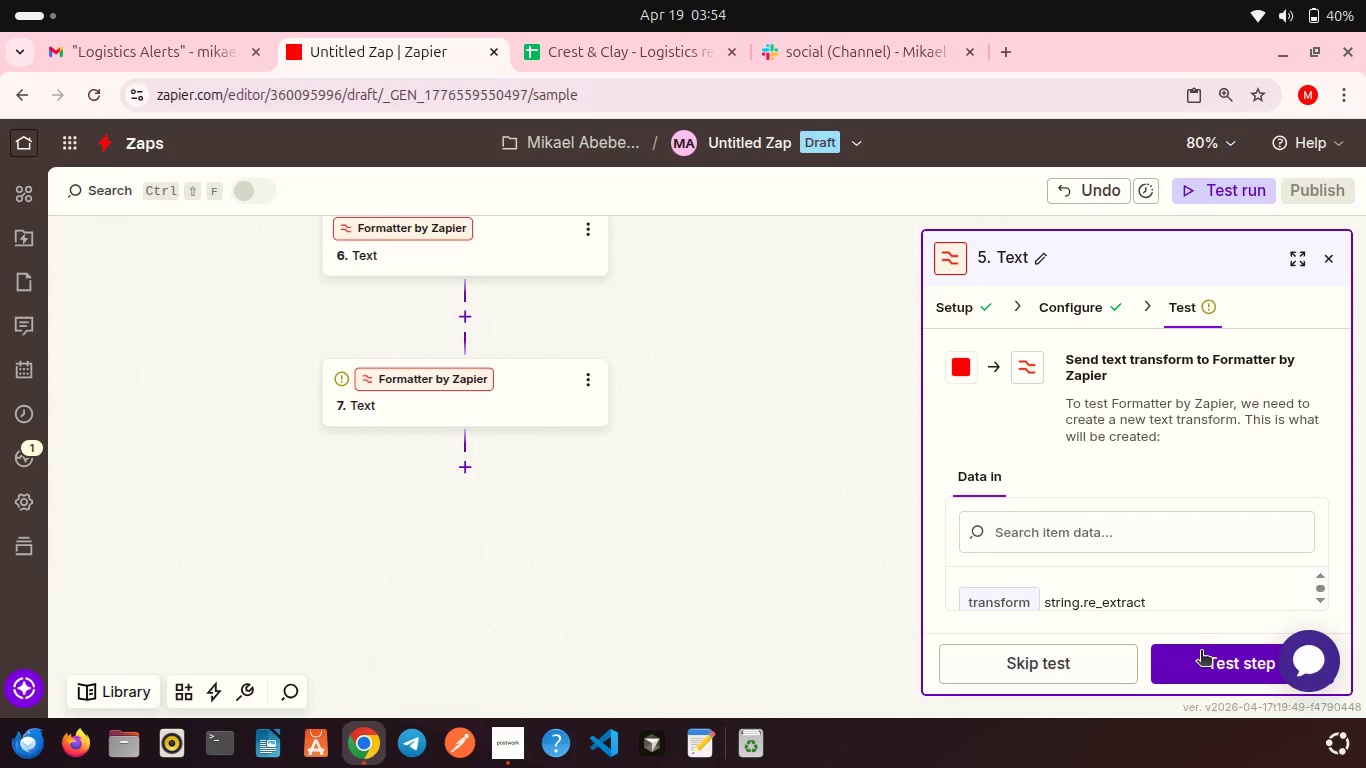 
left_click([1201, 652])
 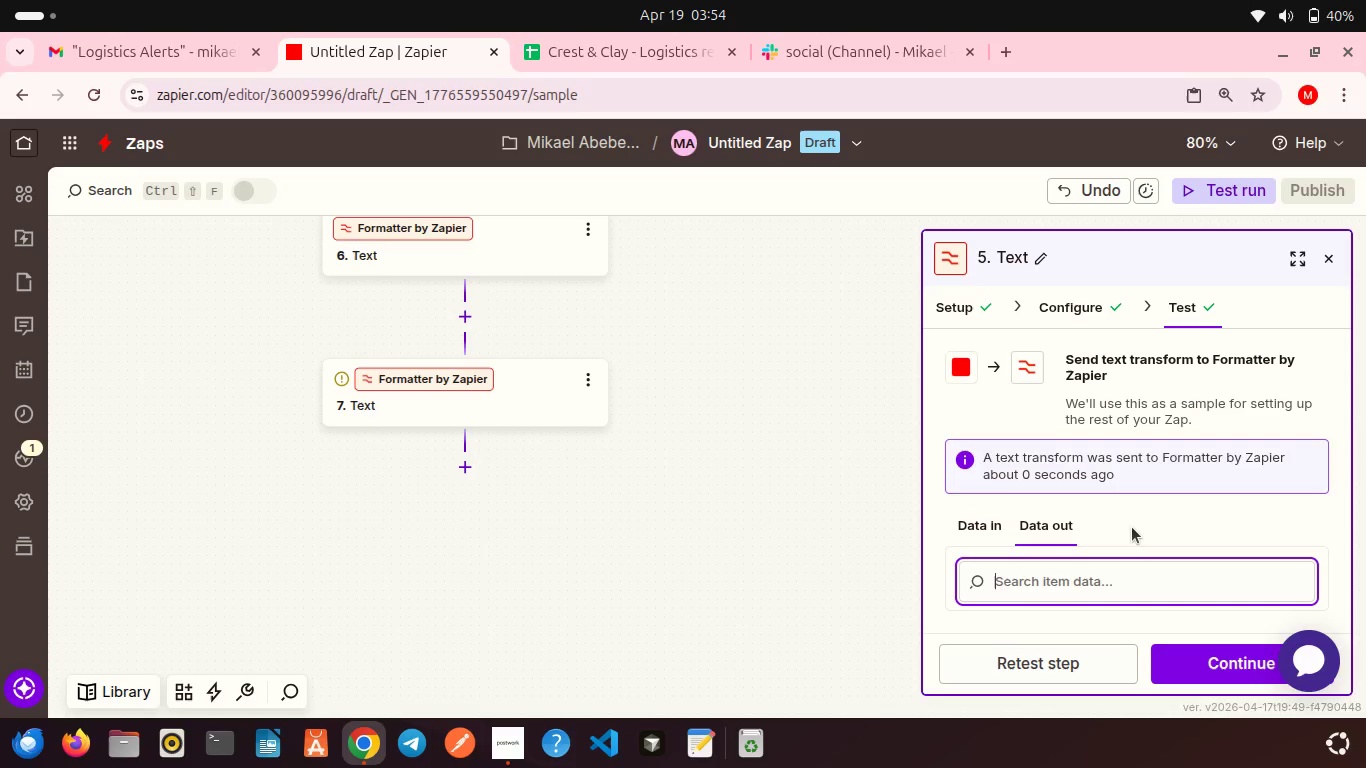 
scroll: coordinate [1132, 527], scroll_direction: down, amount: 3.0
 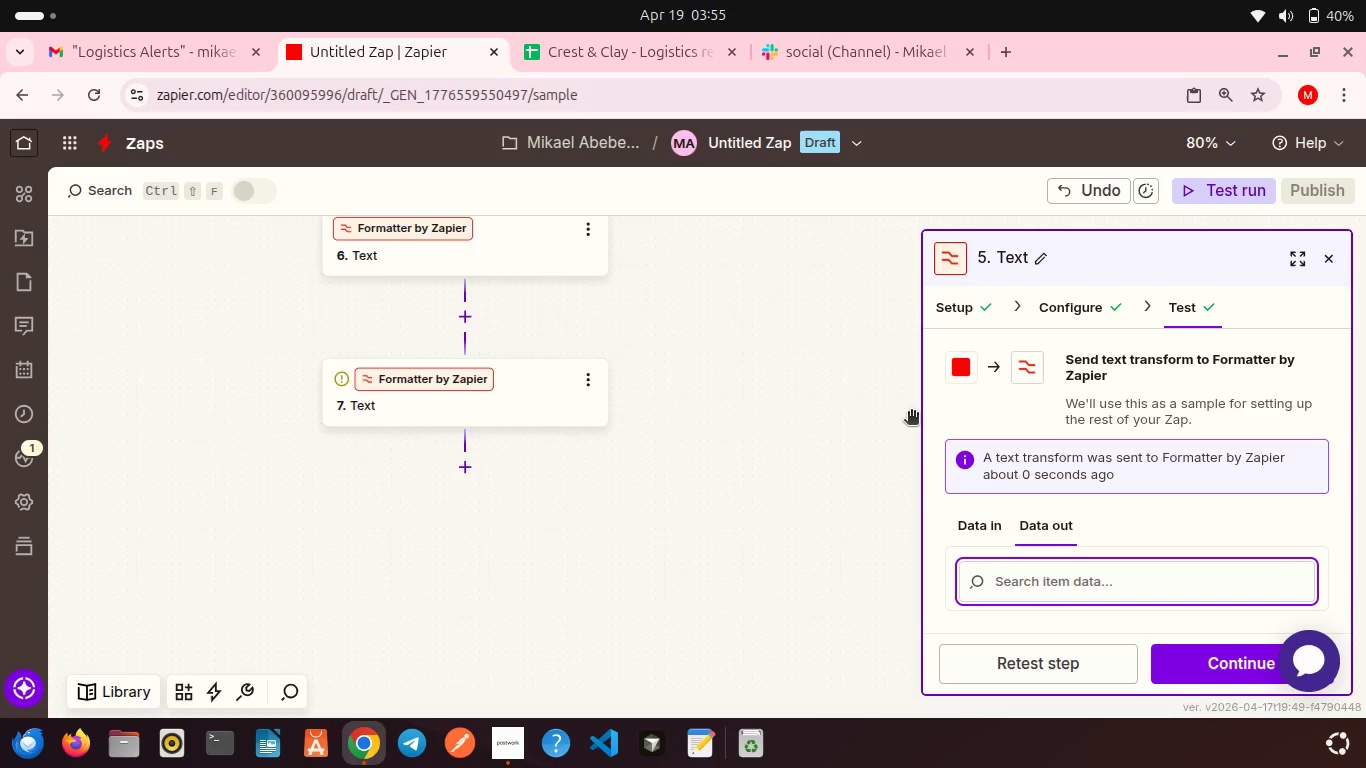 
scroll: coordinate [911, 413], scroll_direction: up, amount: 2.0
 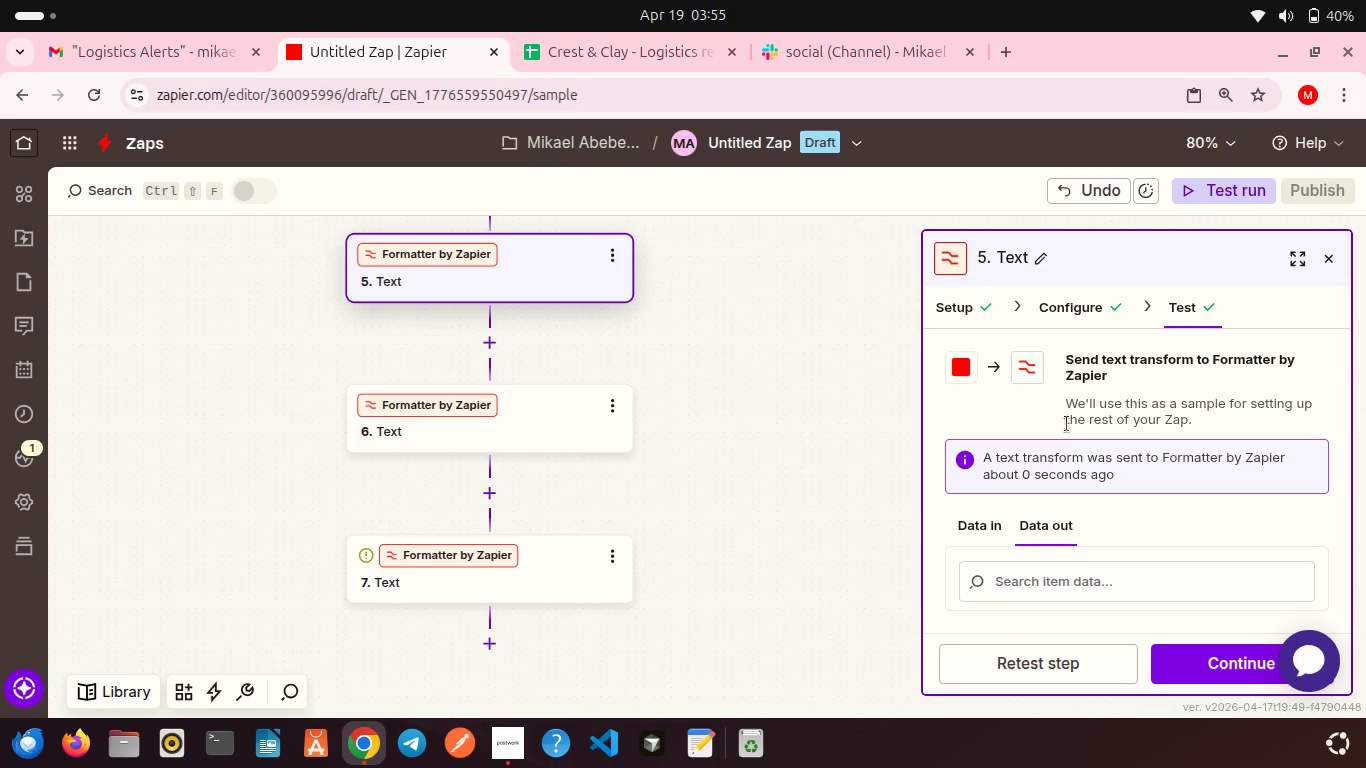 
scroll: coordinate [1067, 424], scroll_direction: down, amount: 3.0
 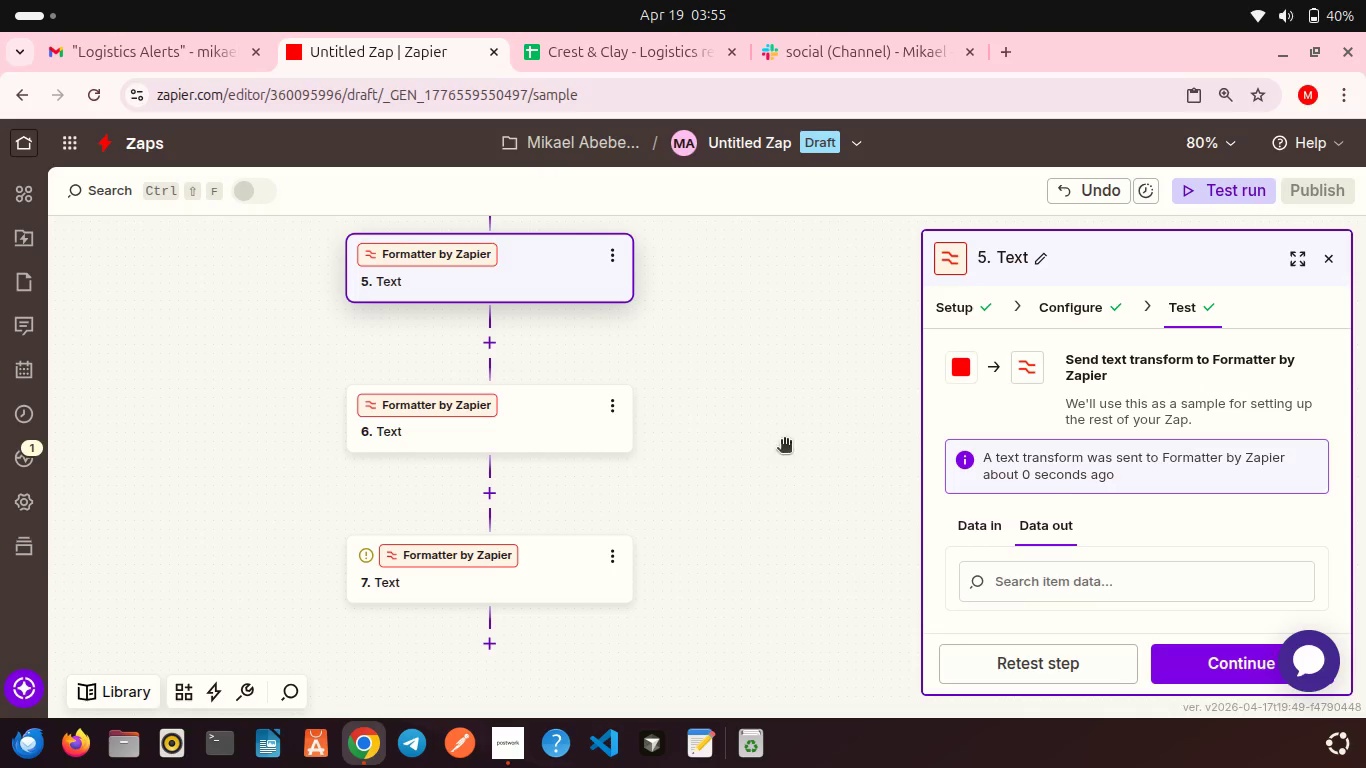 
left_click([581, 559])
 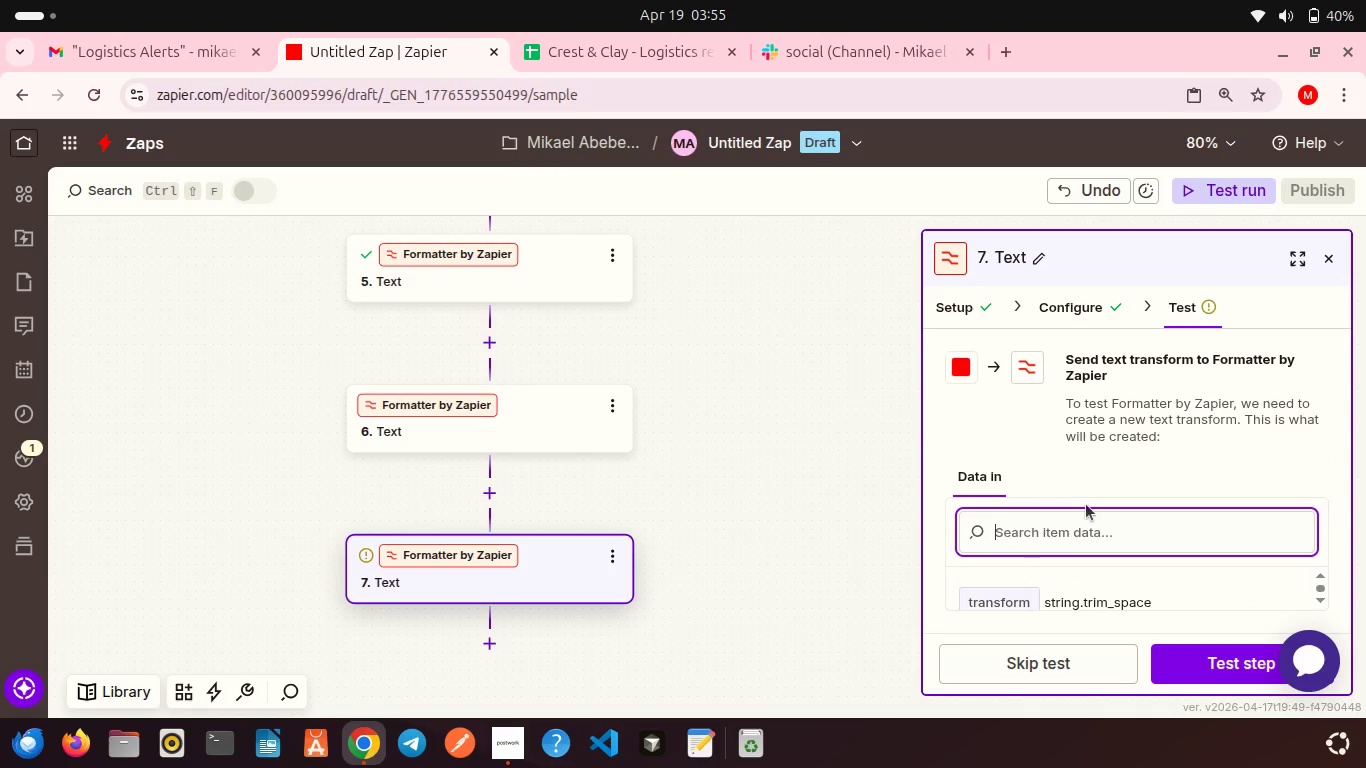 
scroll: coordinate [1086, 504], scroll_direction: down, amount: 6.0
 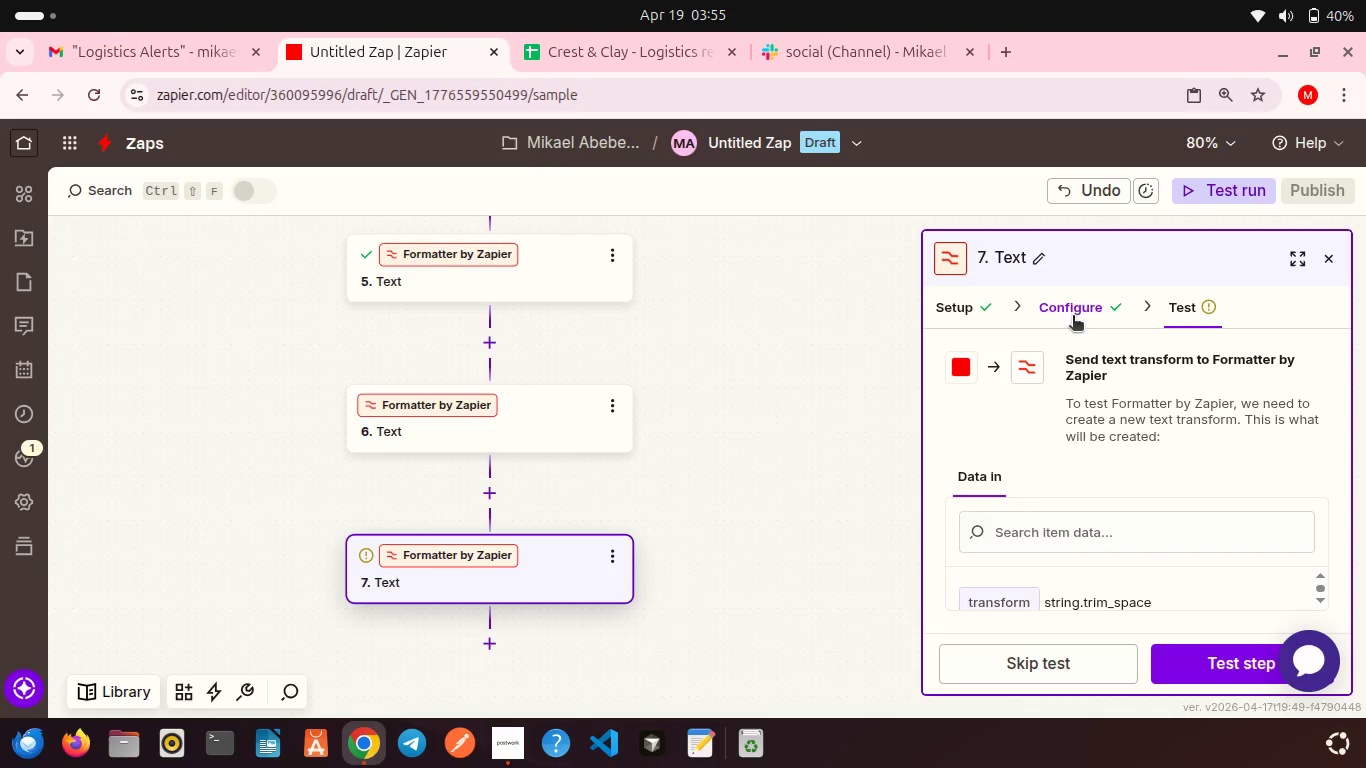 
left_click([1073, 317])
 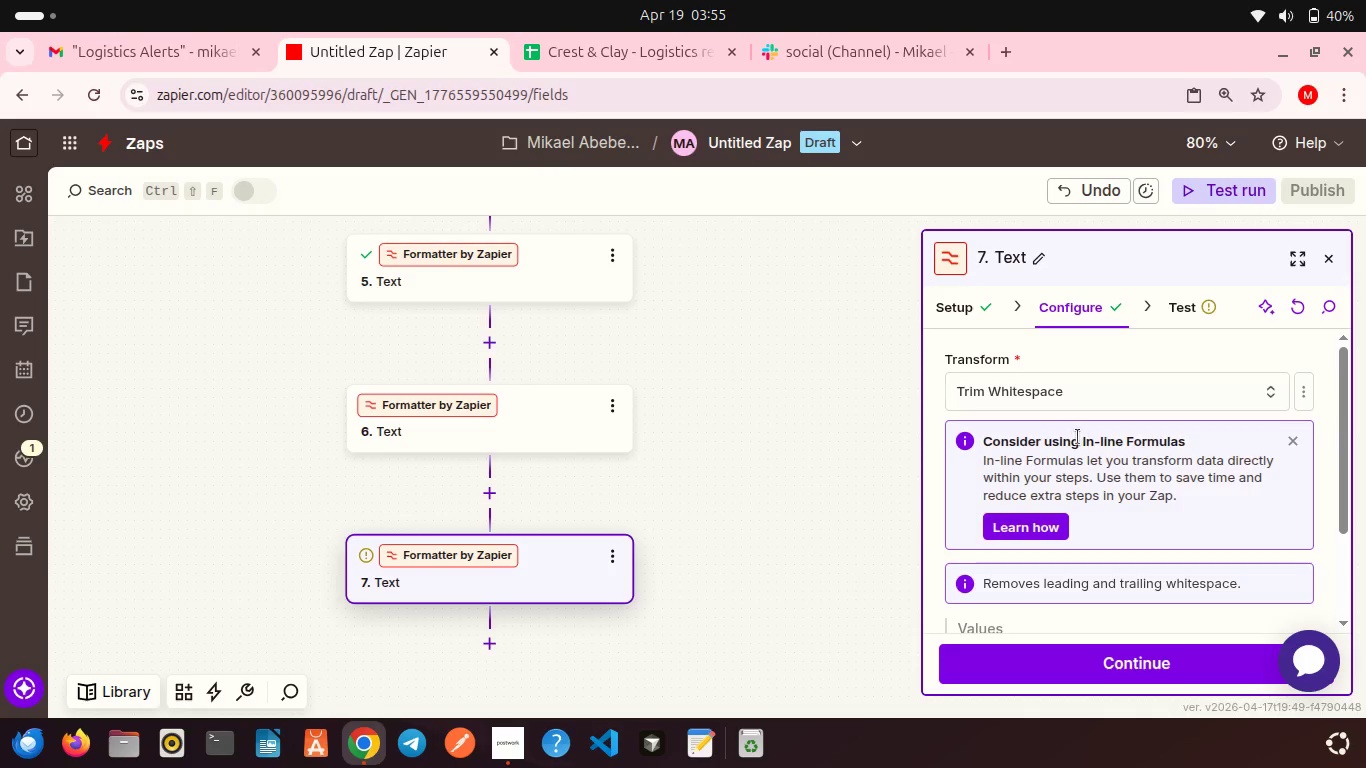 
scroll: coordinate [1078, 437], scroll_direction: down, amount: 4.0
 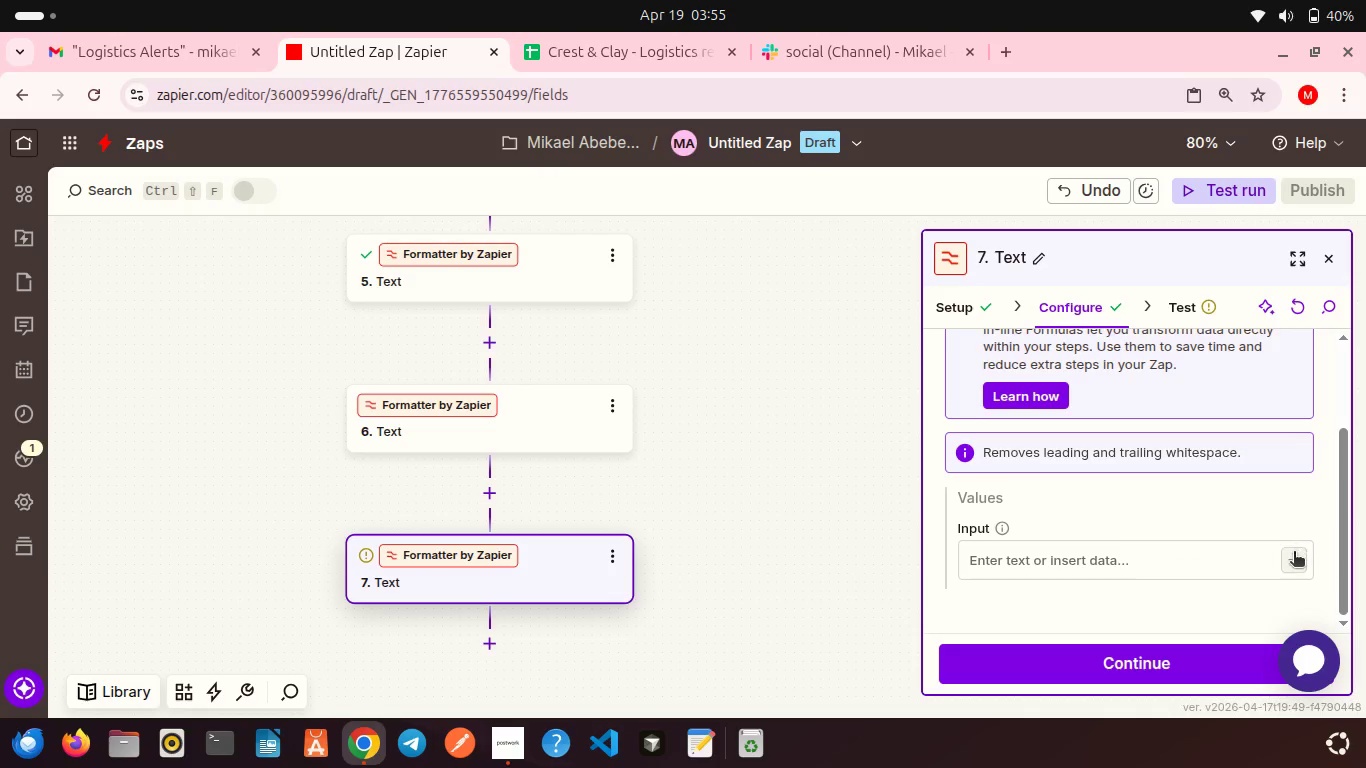 
left_click([1294, 553])
 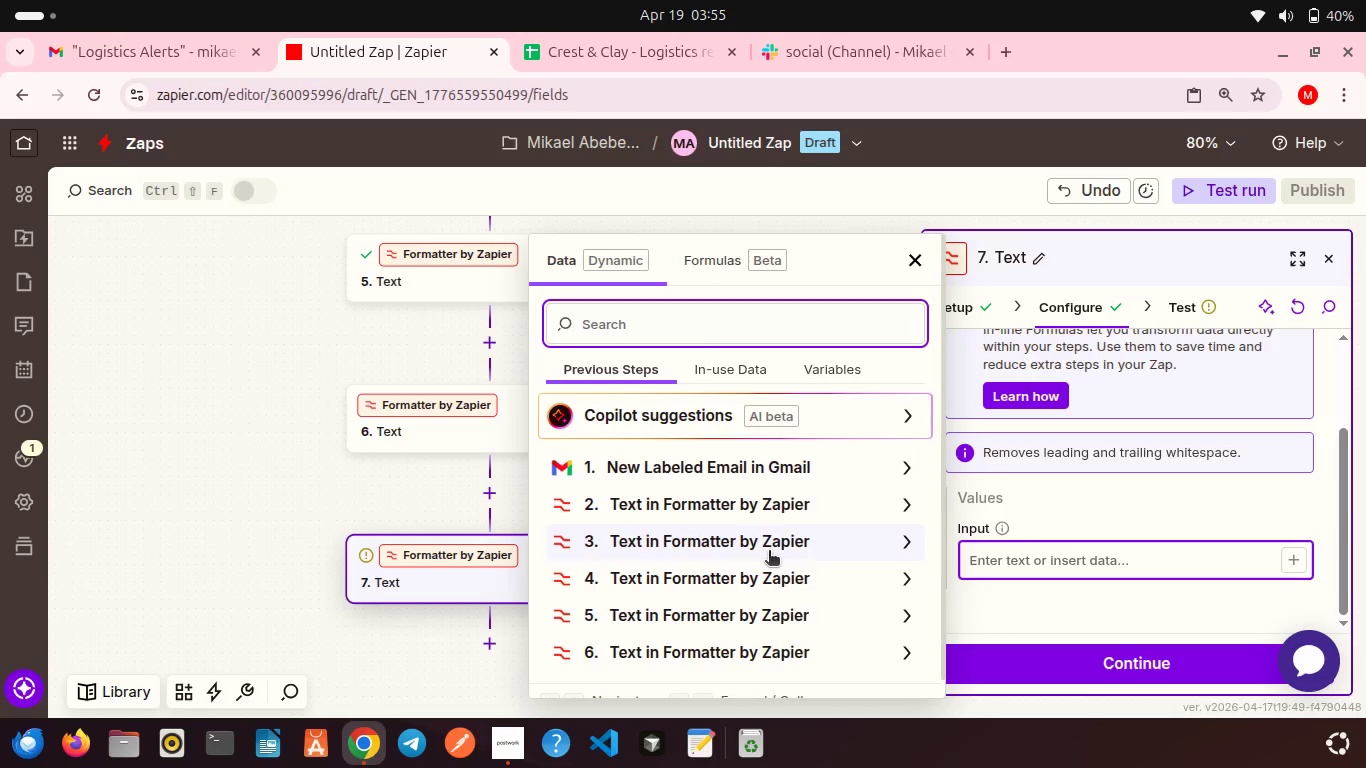 
scroll: coordinate [769, 552], scroll_direction: down, amount: 5.0
 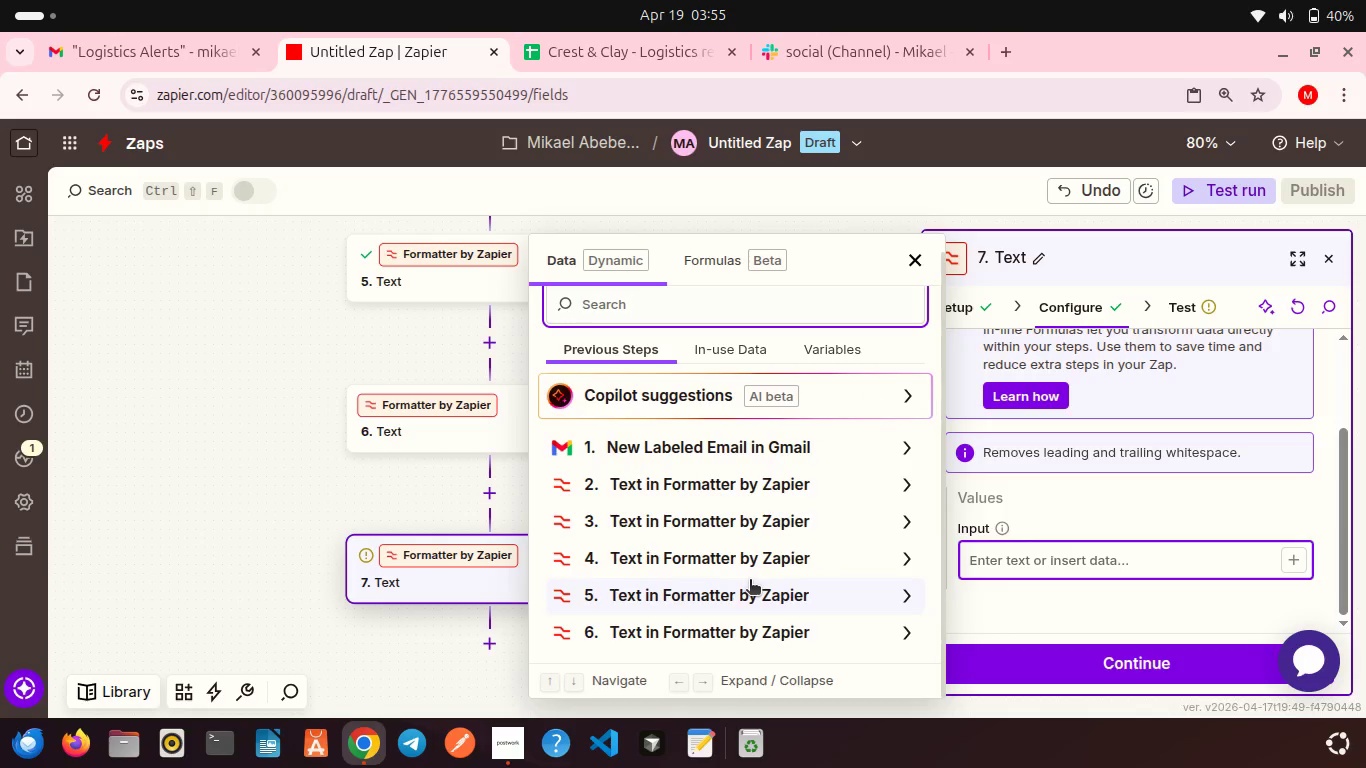 
left_click([750, 581])
 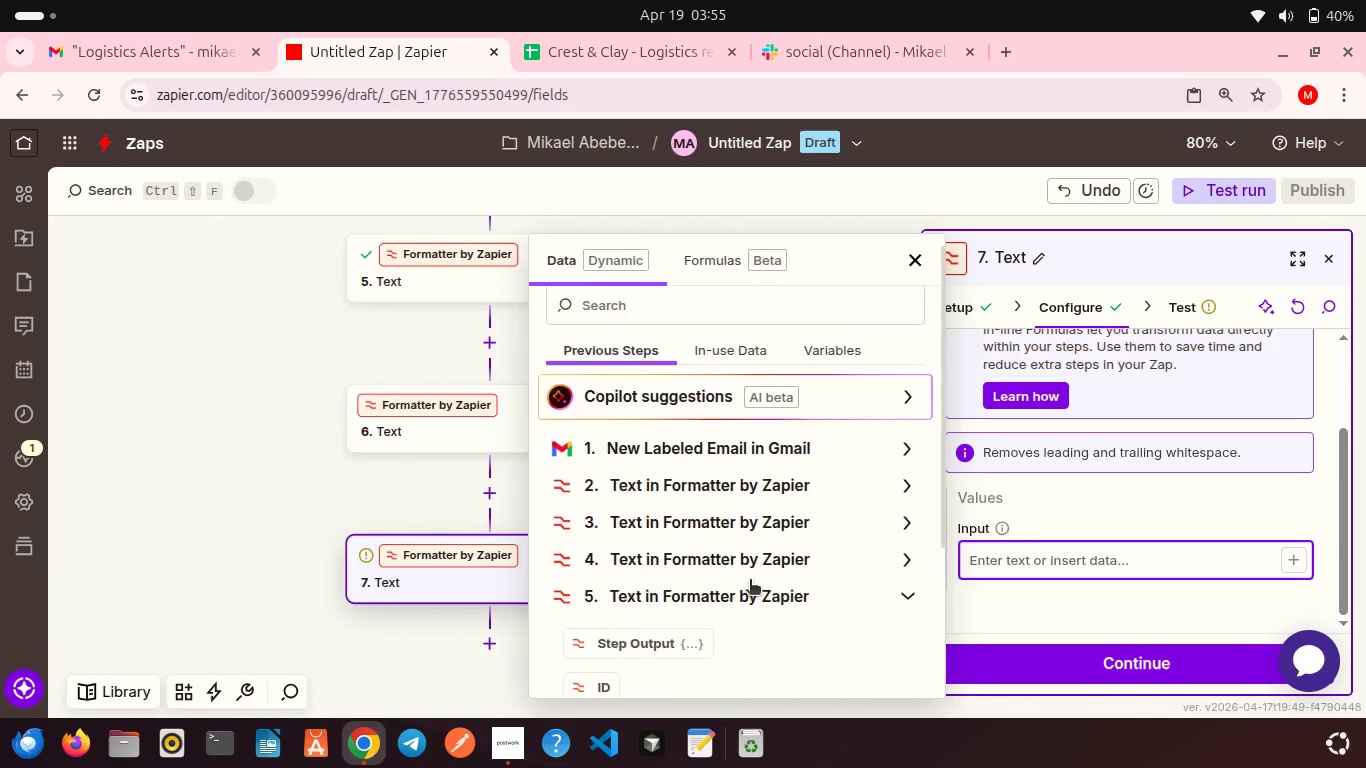 
scroll: coordinate [750, 581], scroll_direction: down, amount: 4.0
 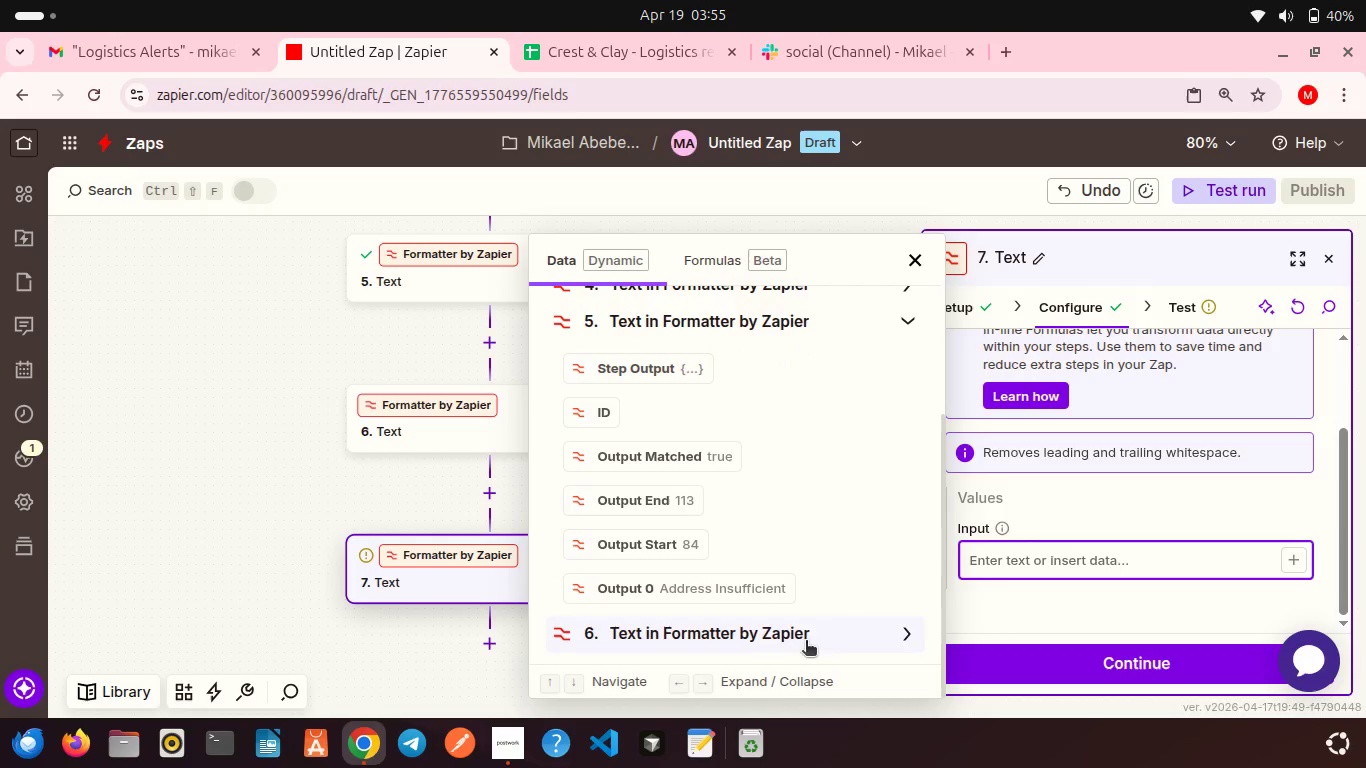 
left_click([770, 635])
 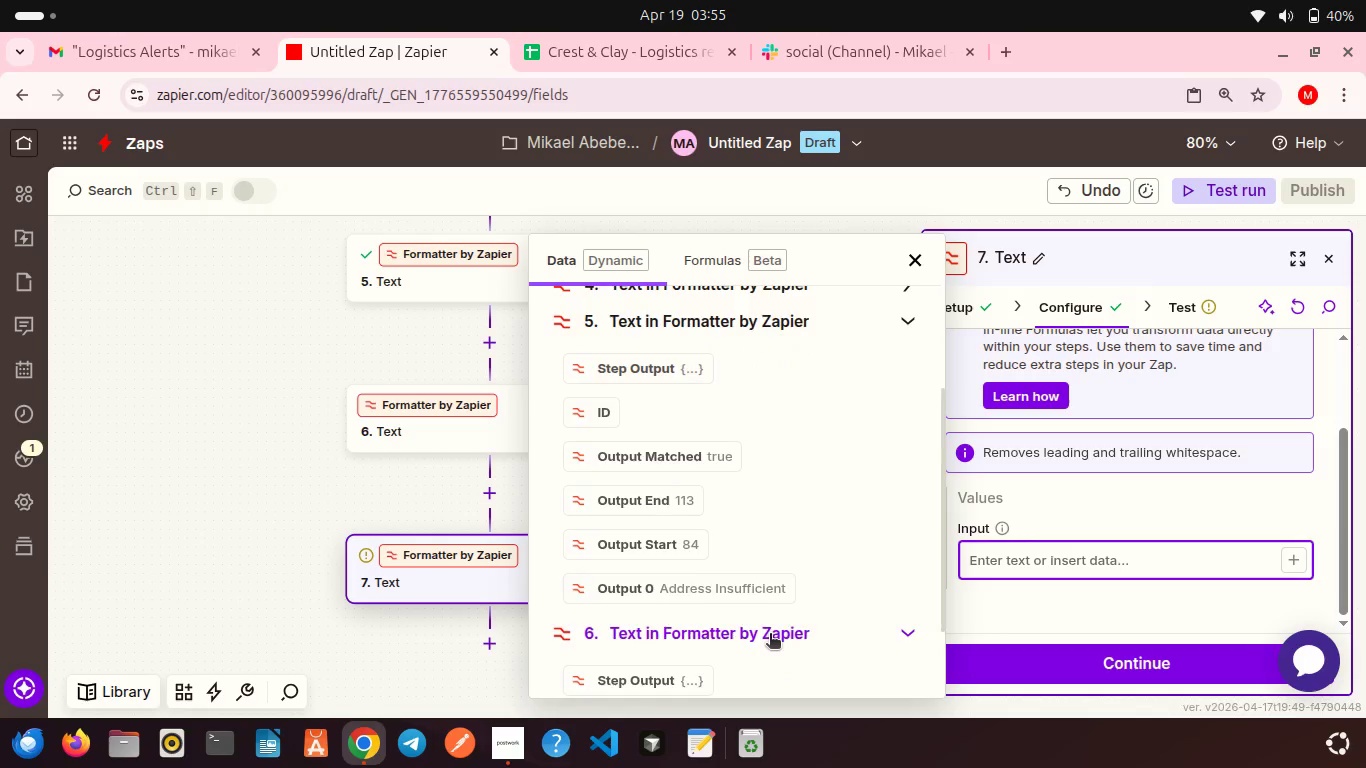 
scroll: coordinate [770, 635], scroll_direction: down, amount: 5.0
 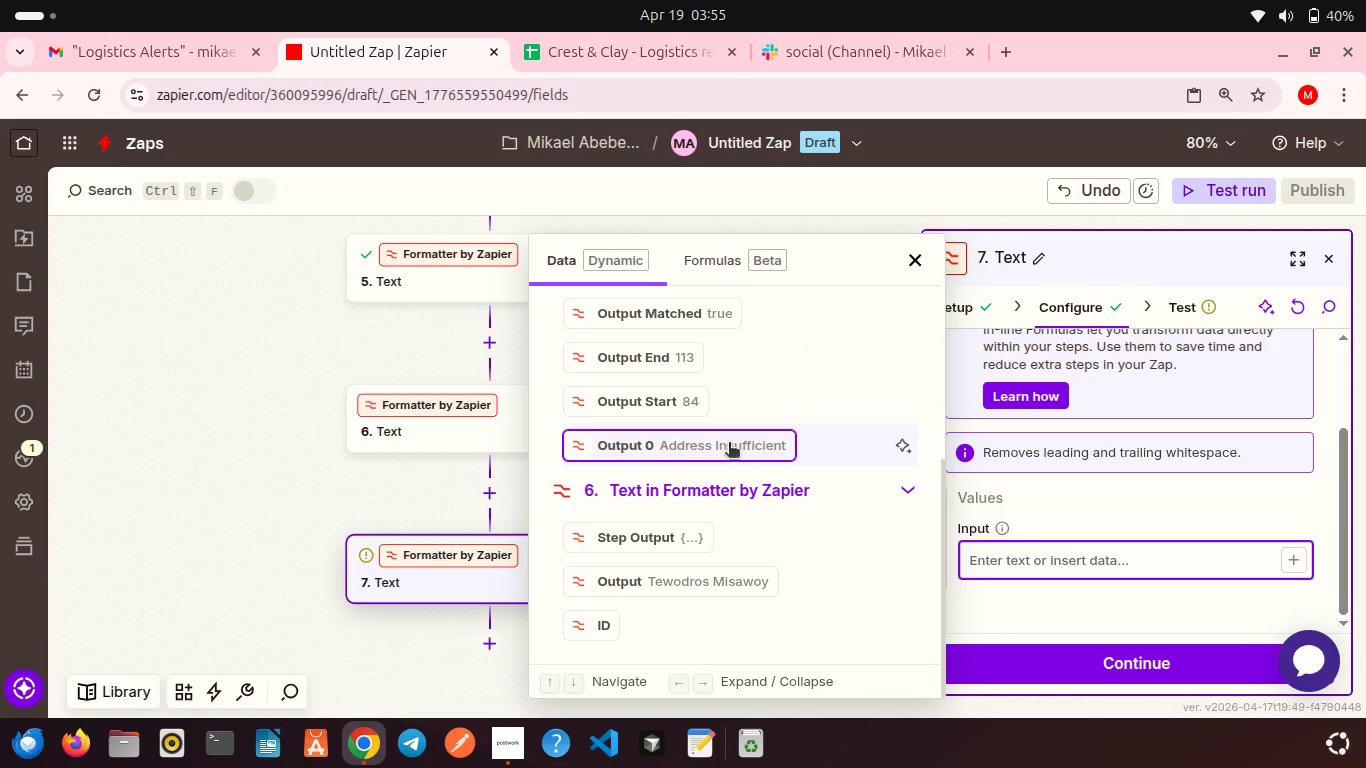 
left_click([728, 441])
 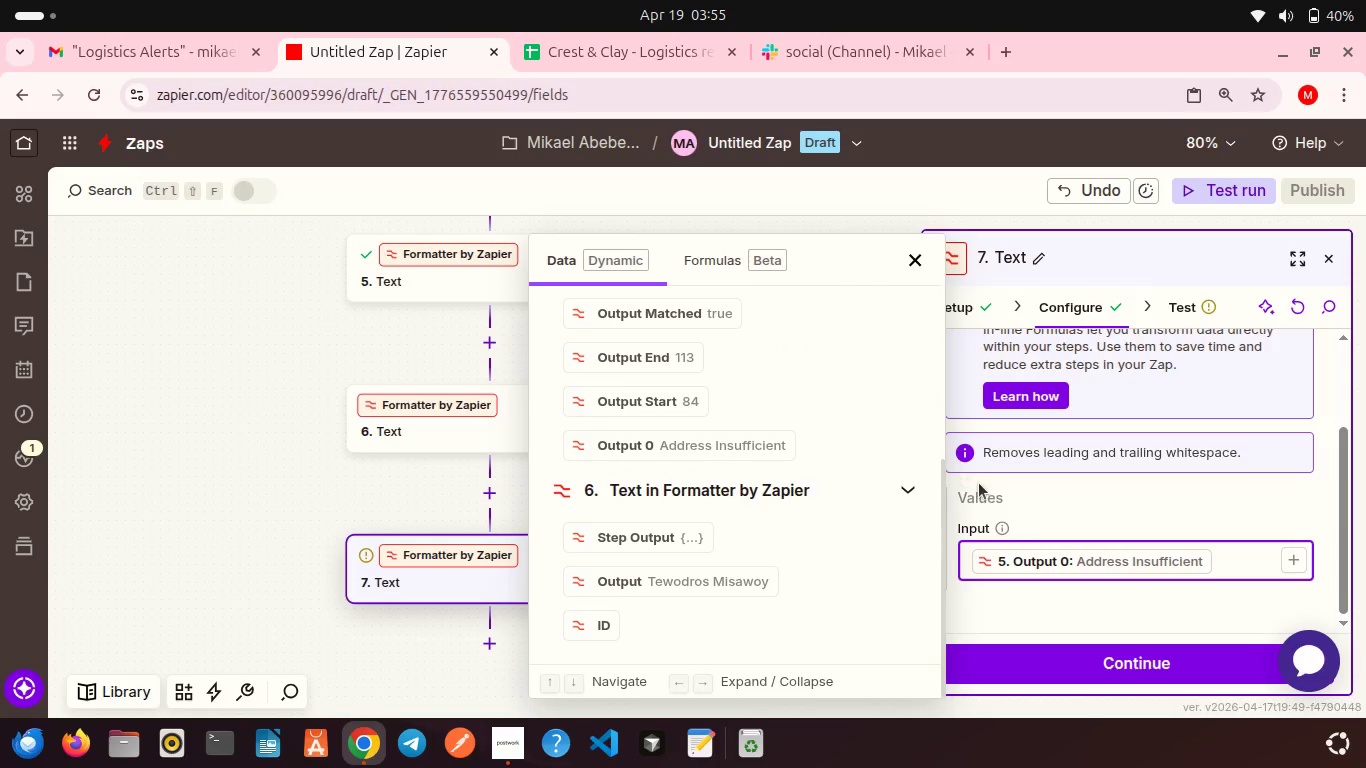 
left_click([979, 483])
 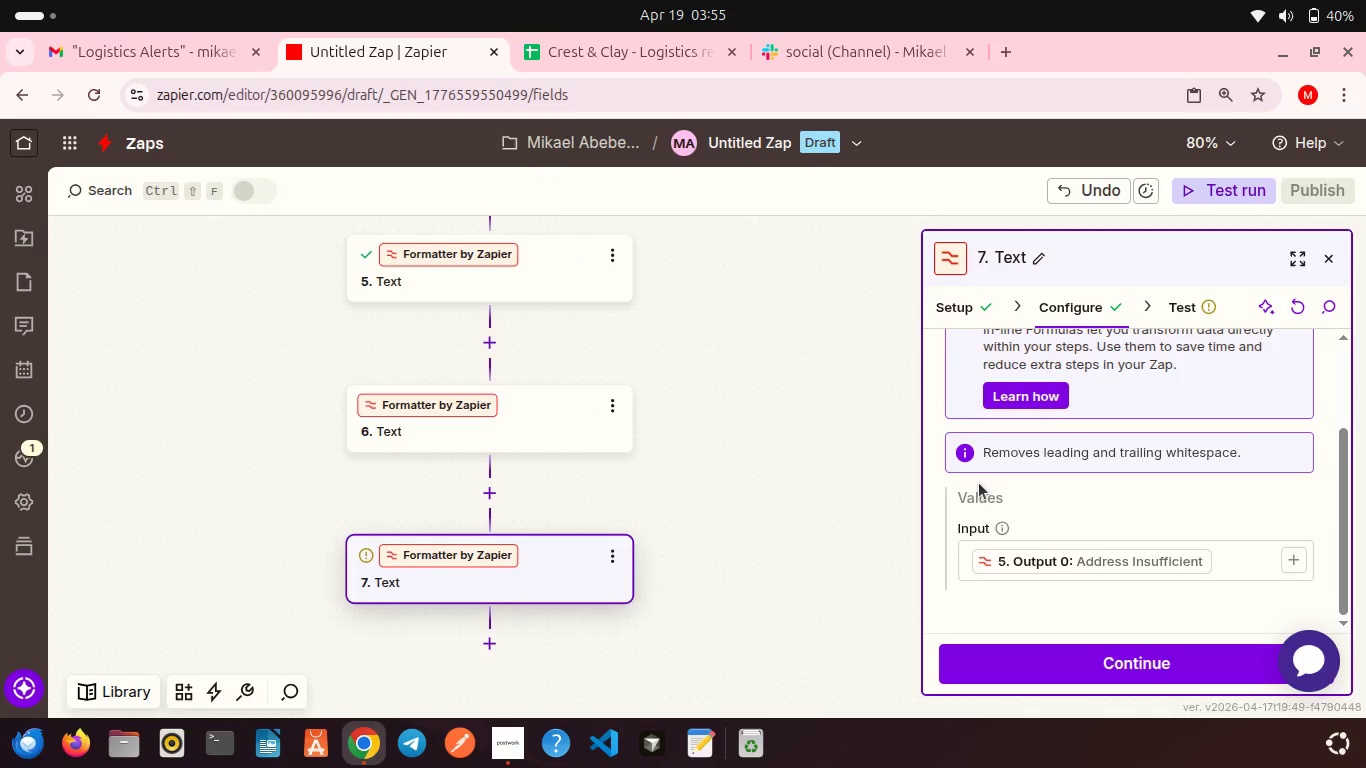 
scroll: coordinate [979, 483], scroll_direction: down, amount: 5.0
 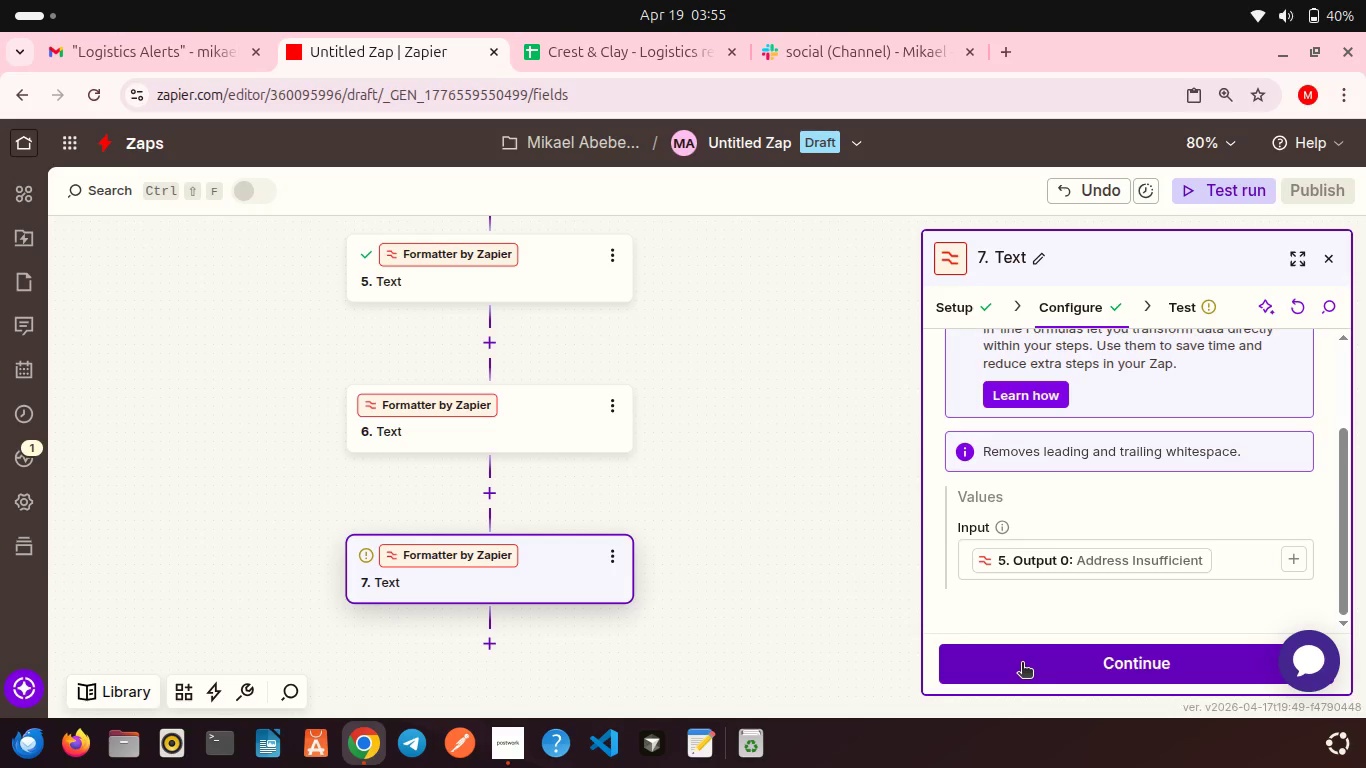 
left_click([1022, 664])
 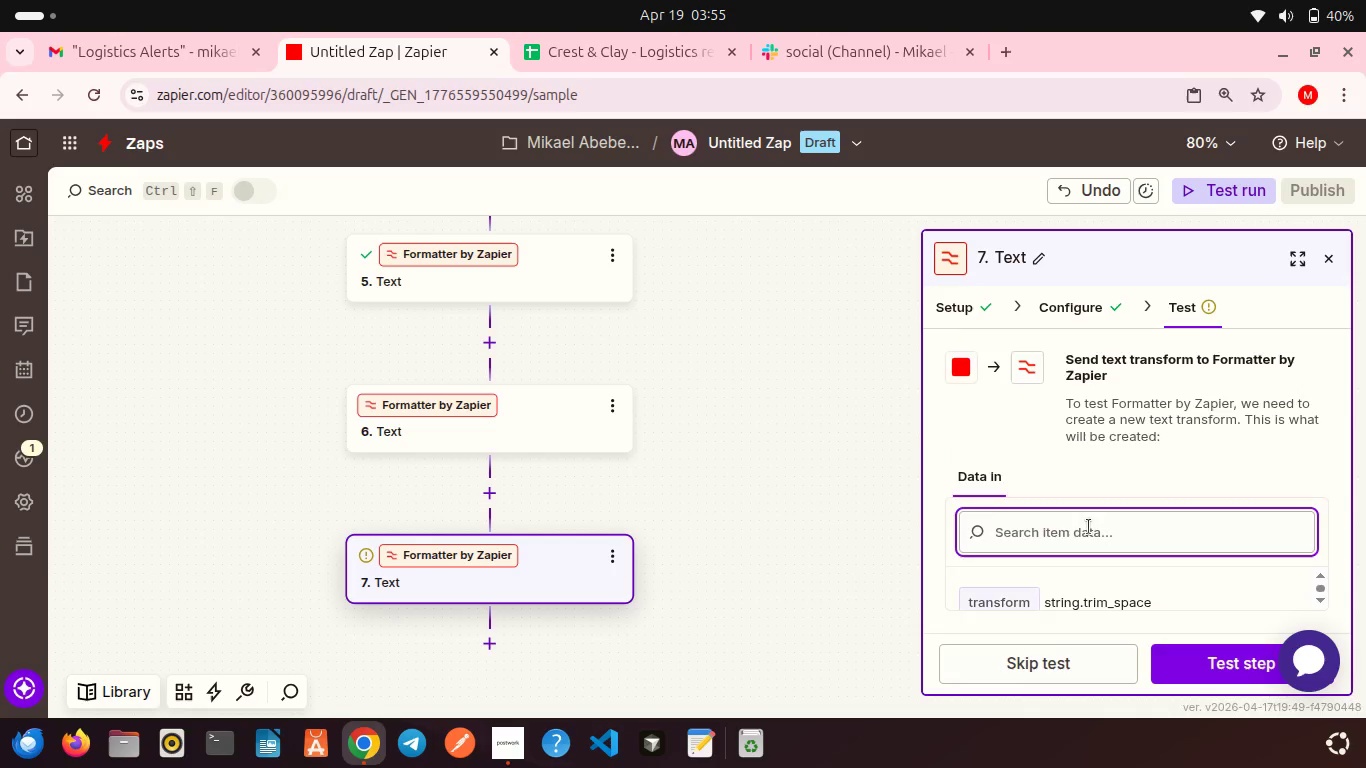 
scroll: coordinate [1089, 527], scroll_direction: down, amount: 14.0
 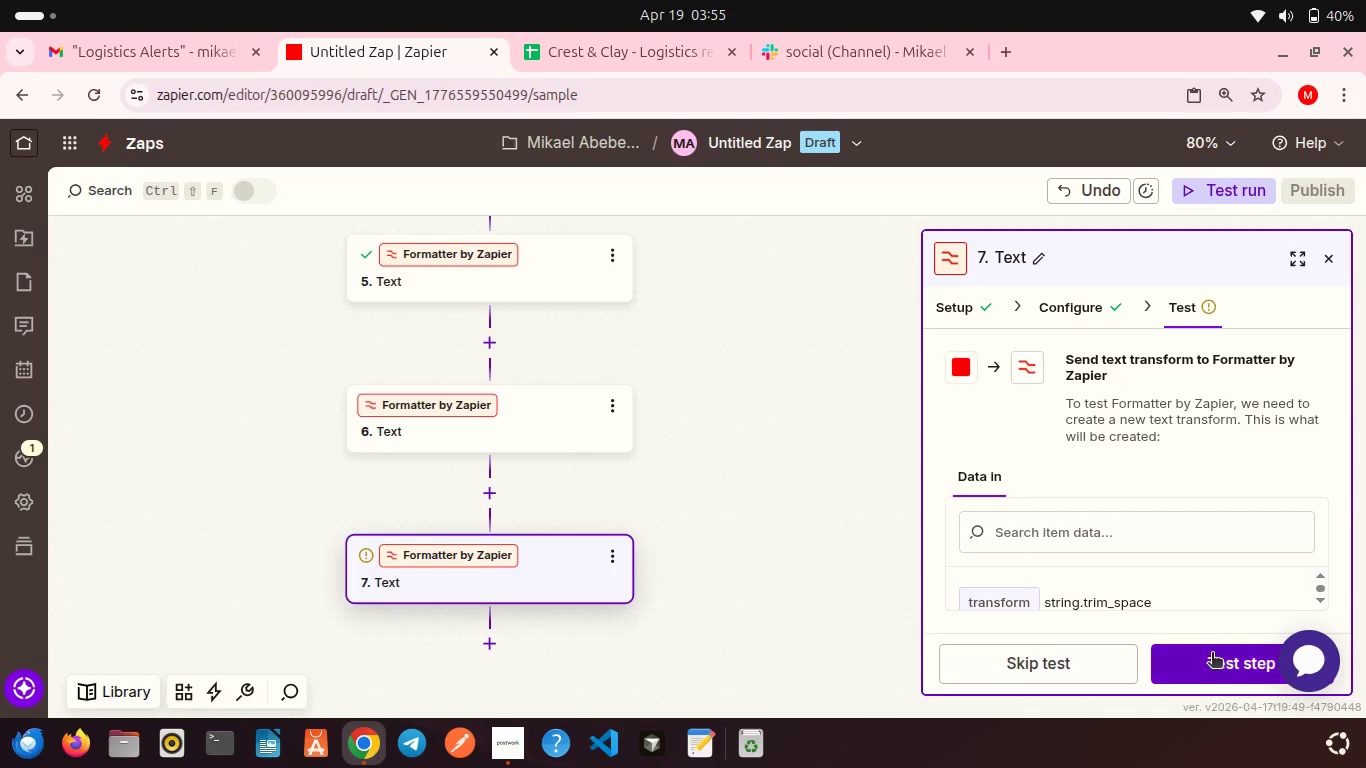 
left_click([1212, 654])
 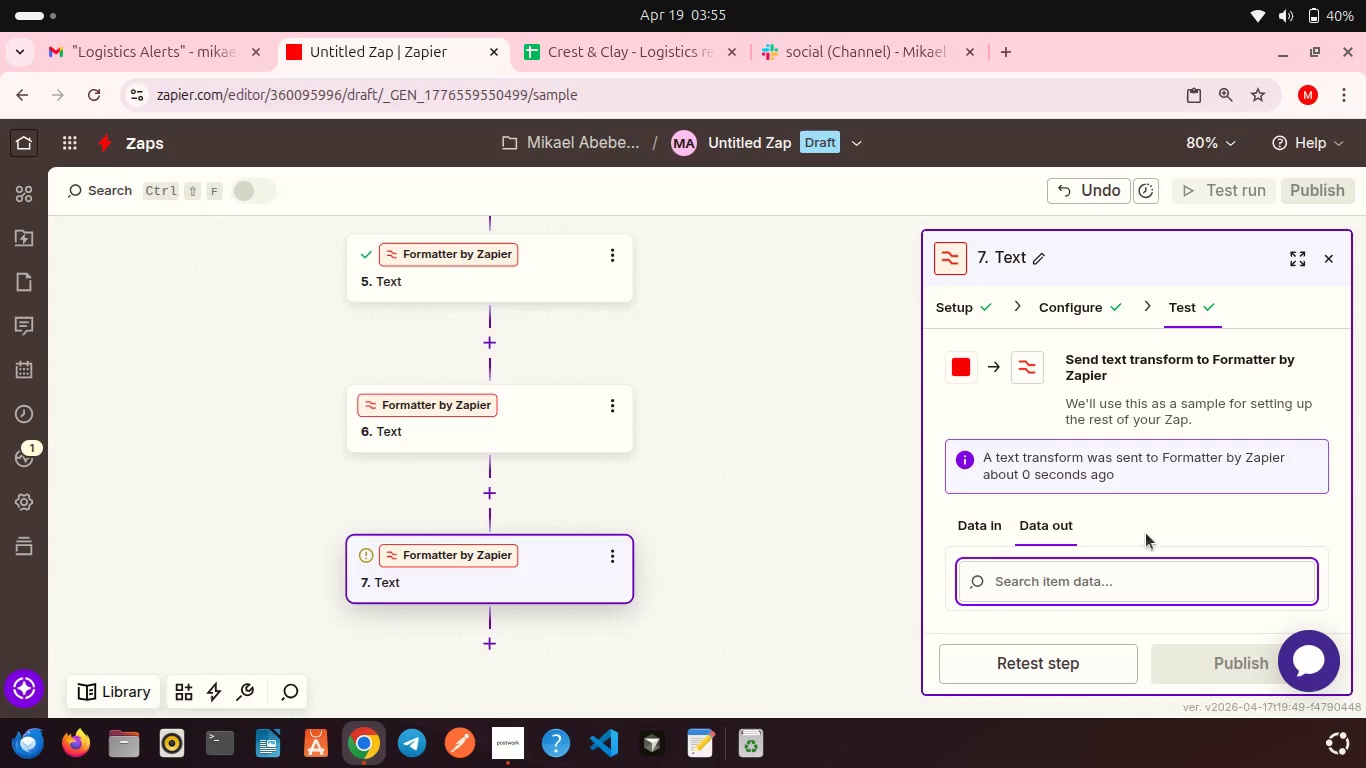 
scroll: coordinate [1146, 533], scroll_direction: down, amount: 2.0
 